 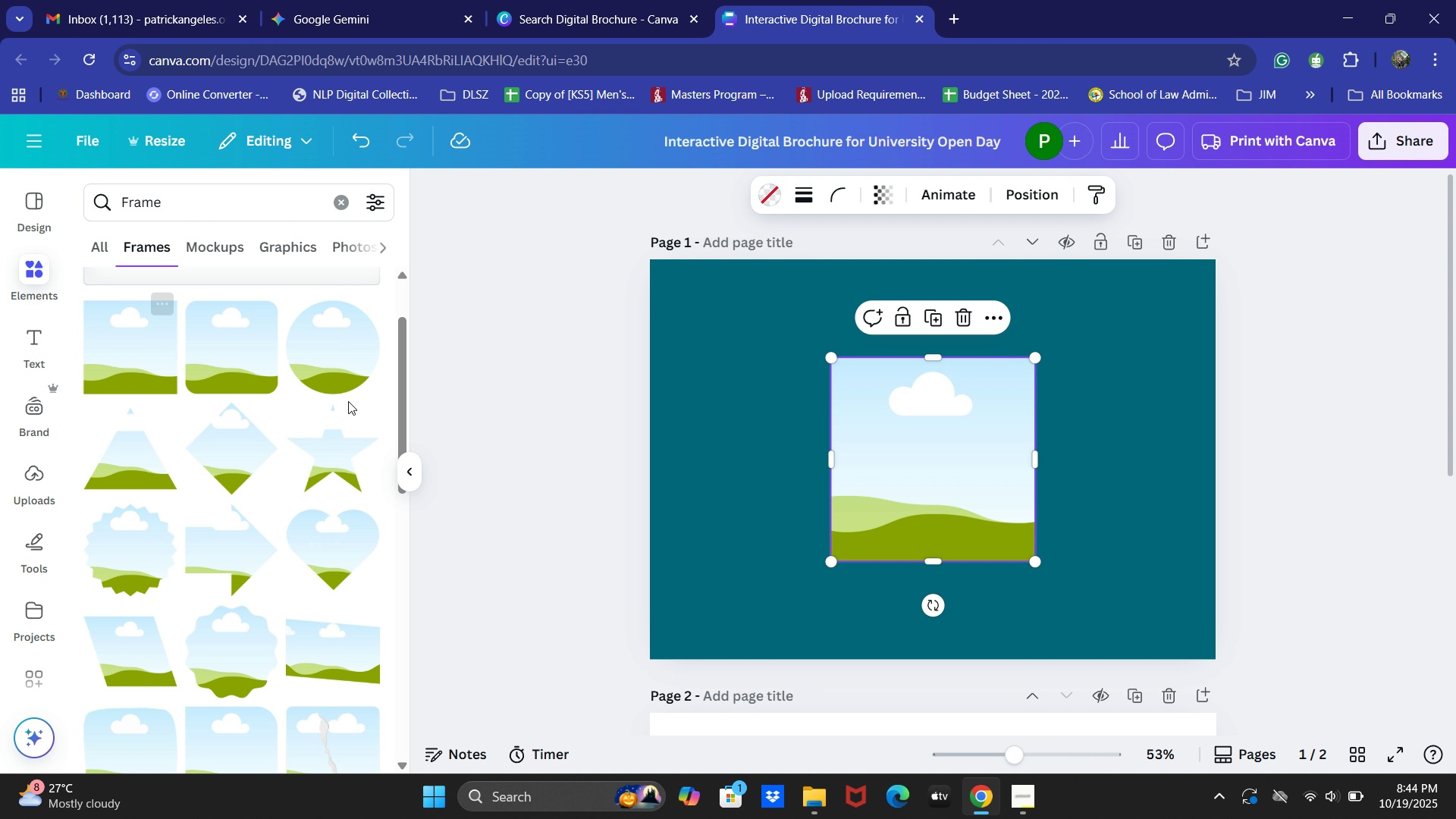 
key(Control+Z)
 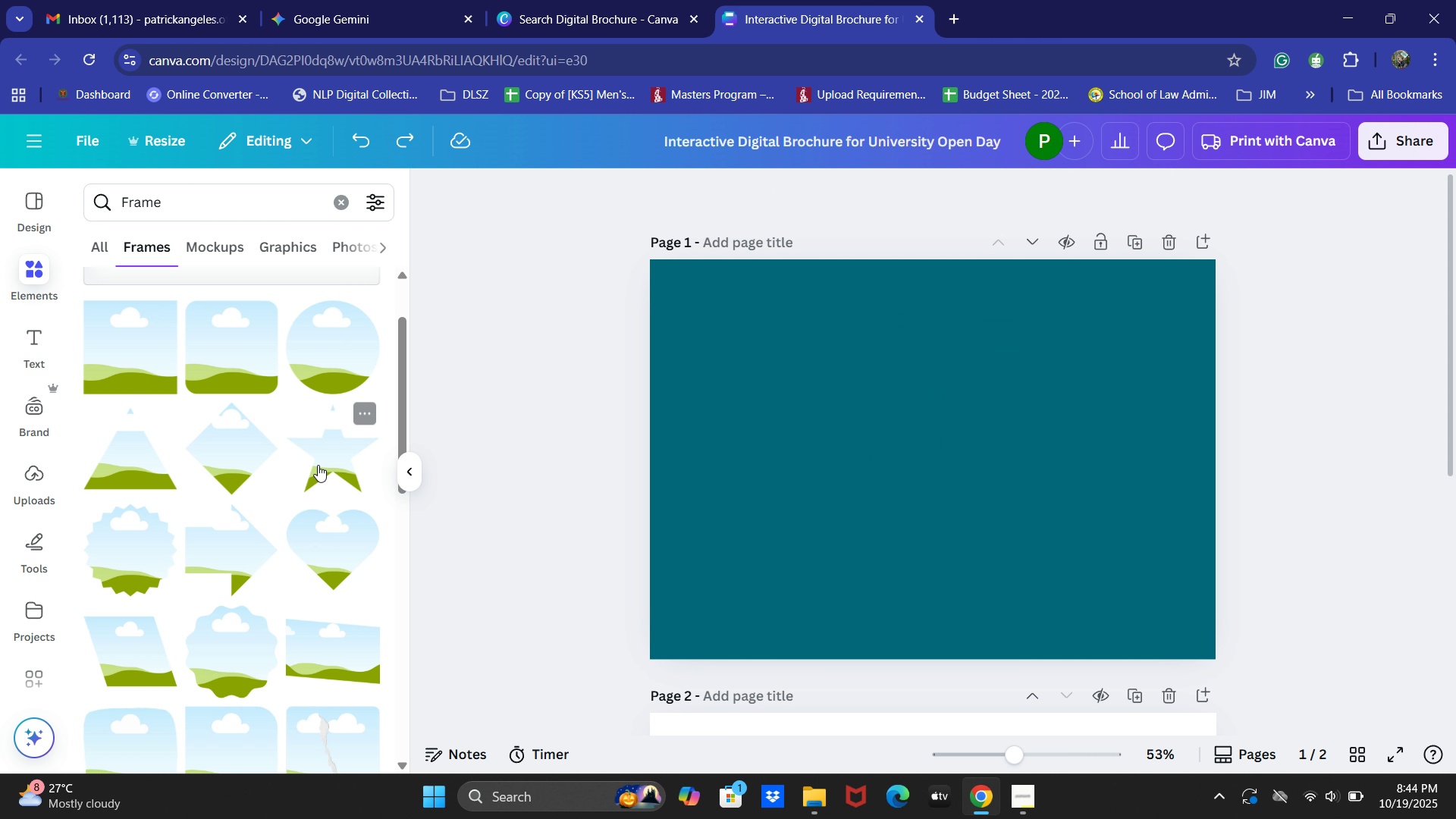 
scroll: coordinate [318, 454], scroll_direction: down, amount: 4.0
 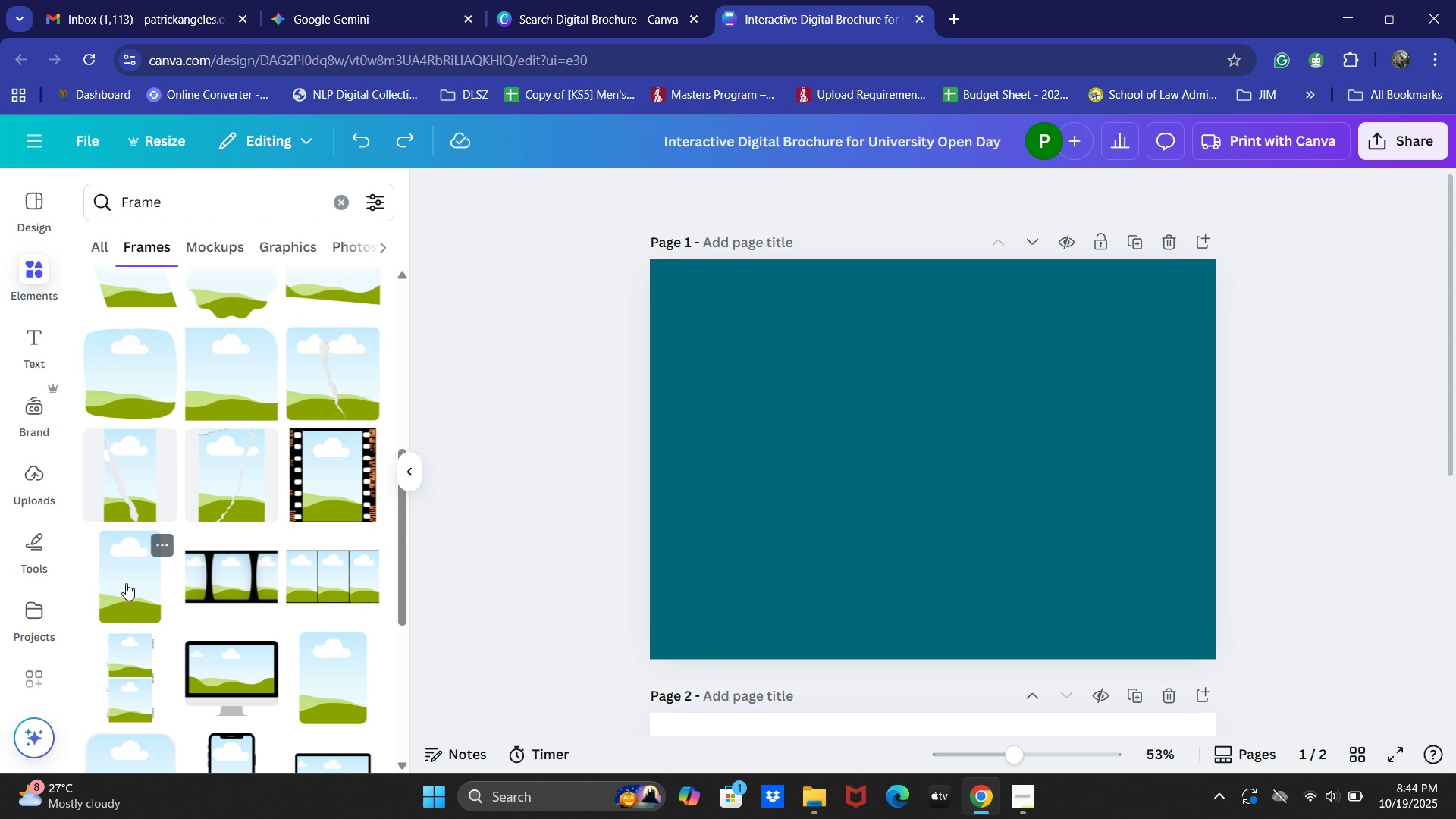 
left_click([126, 583])
 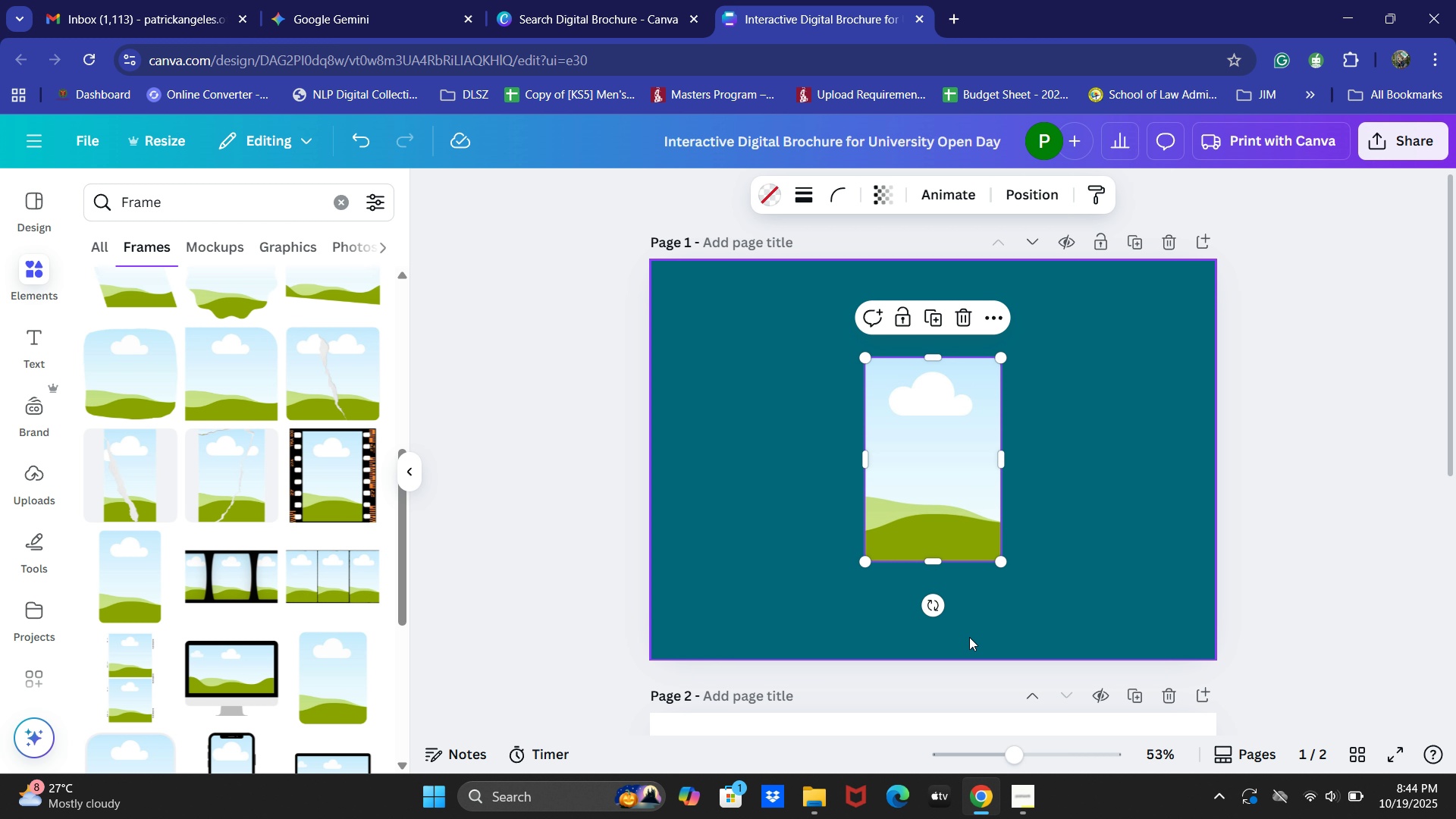 
left_click_drag(start_coordinate=[932, 611], to_coordinate=[1100, 466])
 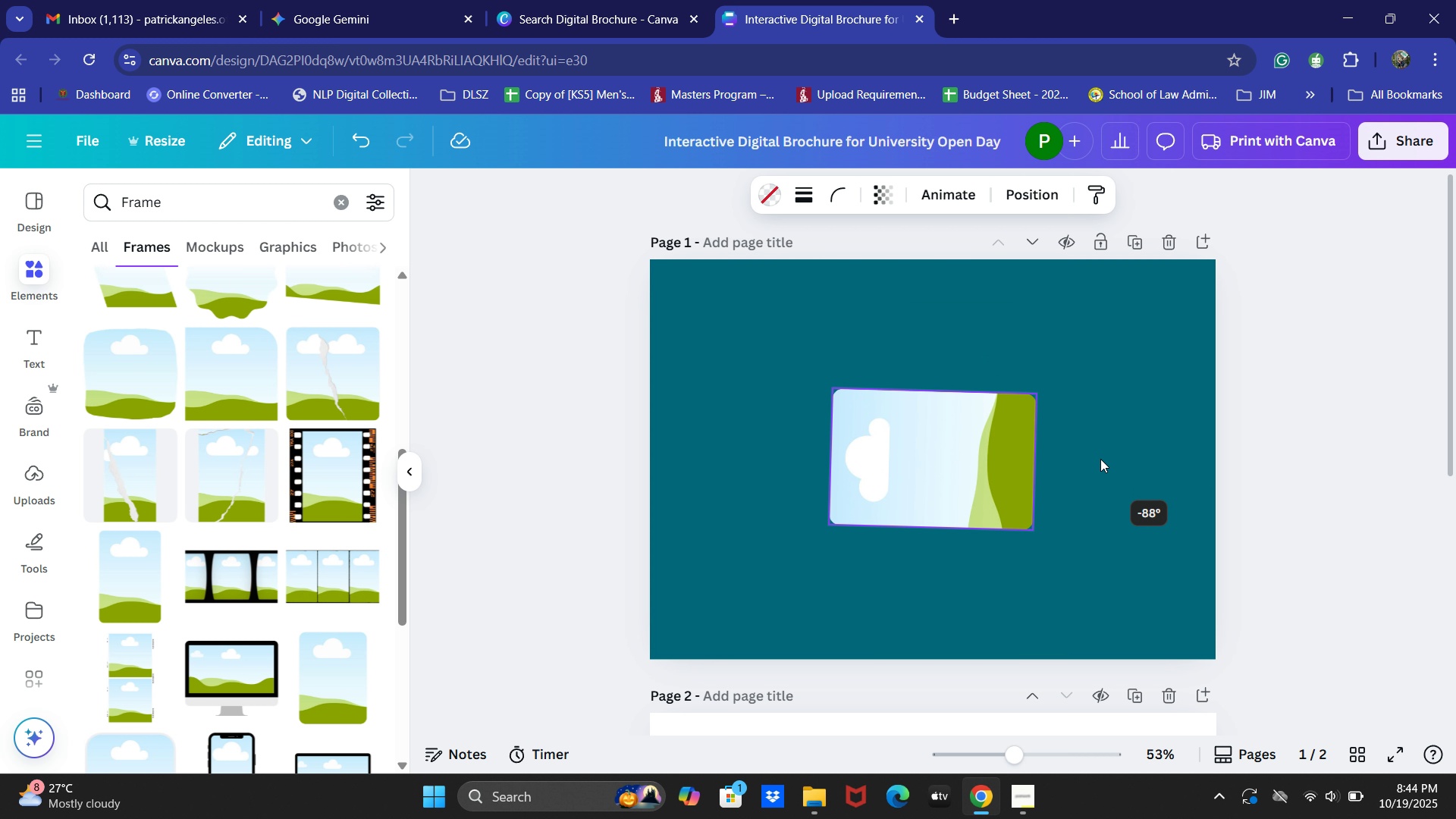 
left_click_drag(start_coordinate=[1100, 466], to_coordinate=[1100, 459])
 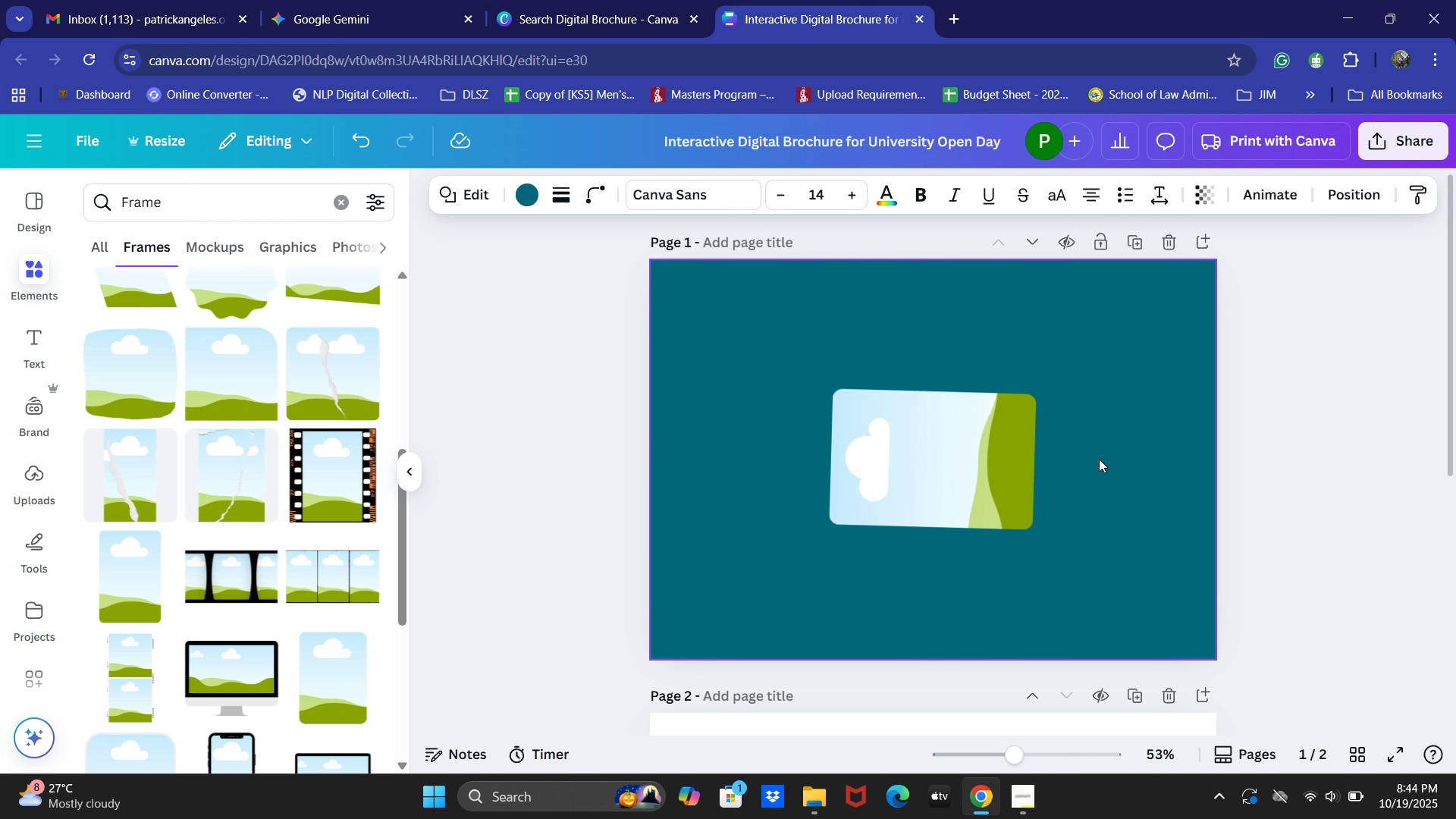 
key(Control+Z)
 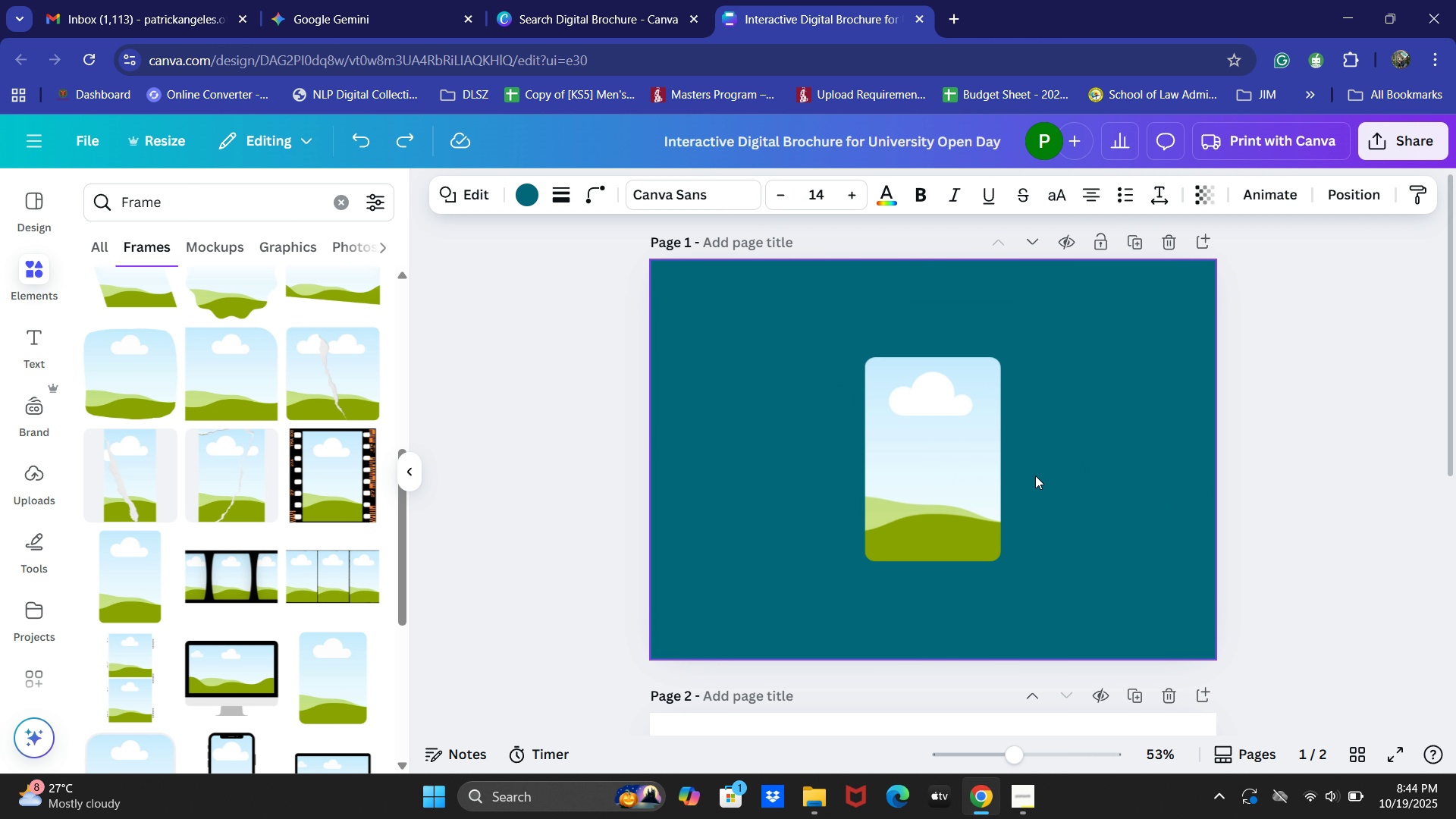 
key(Control+Z)
 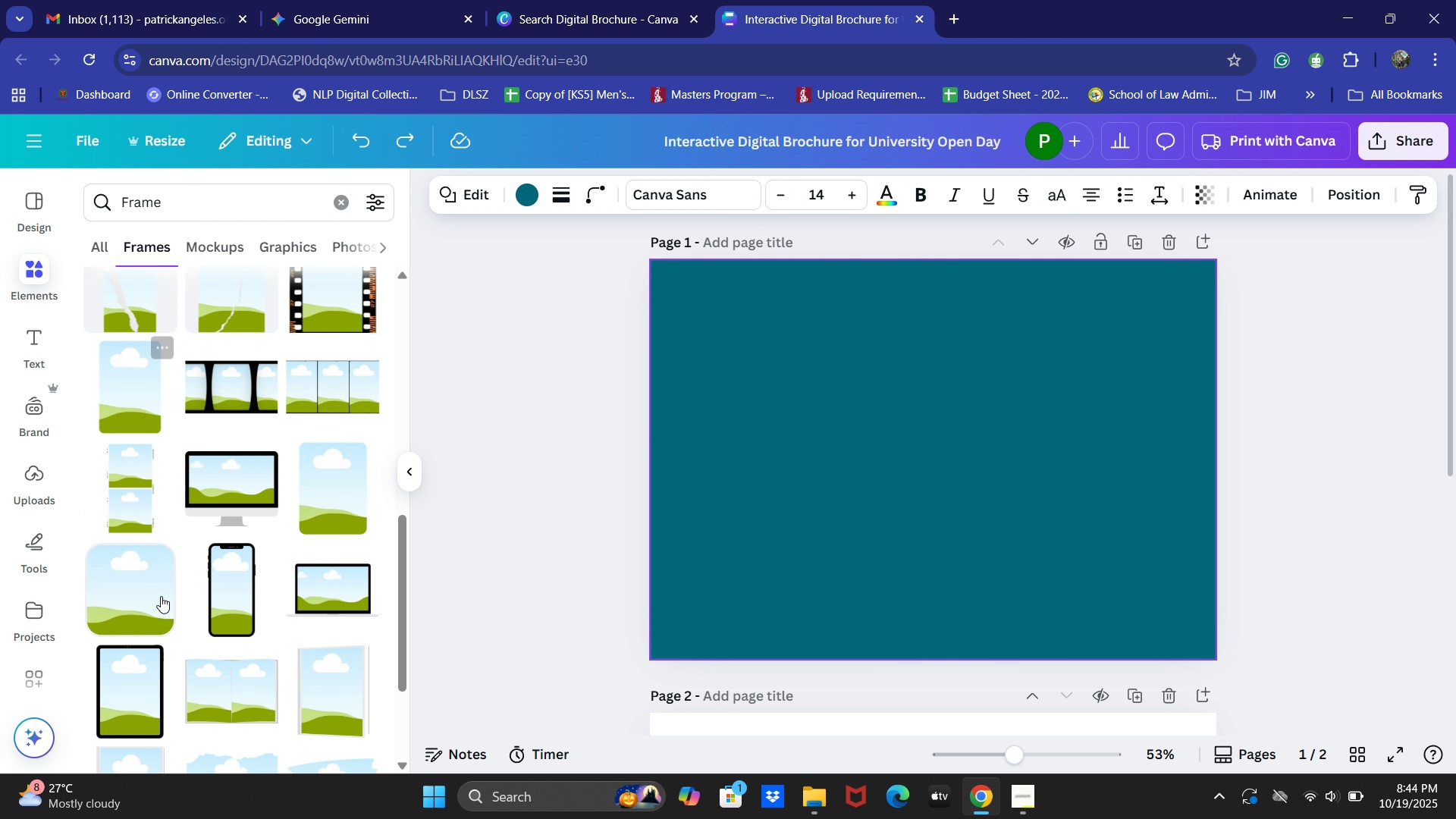 
scroll: coordinate [321, 529], scroll_direction: down, amount: 11.0
 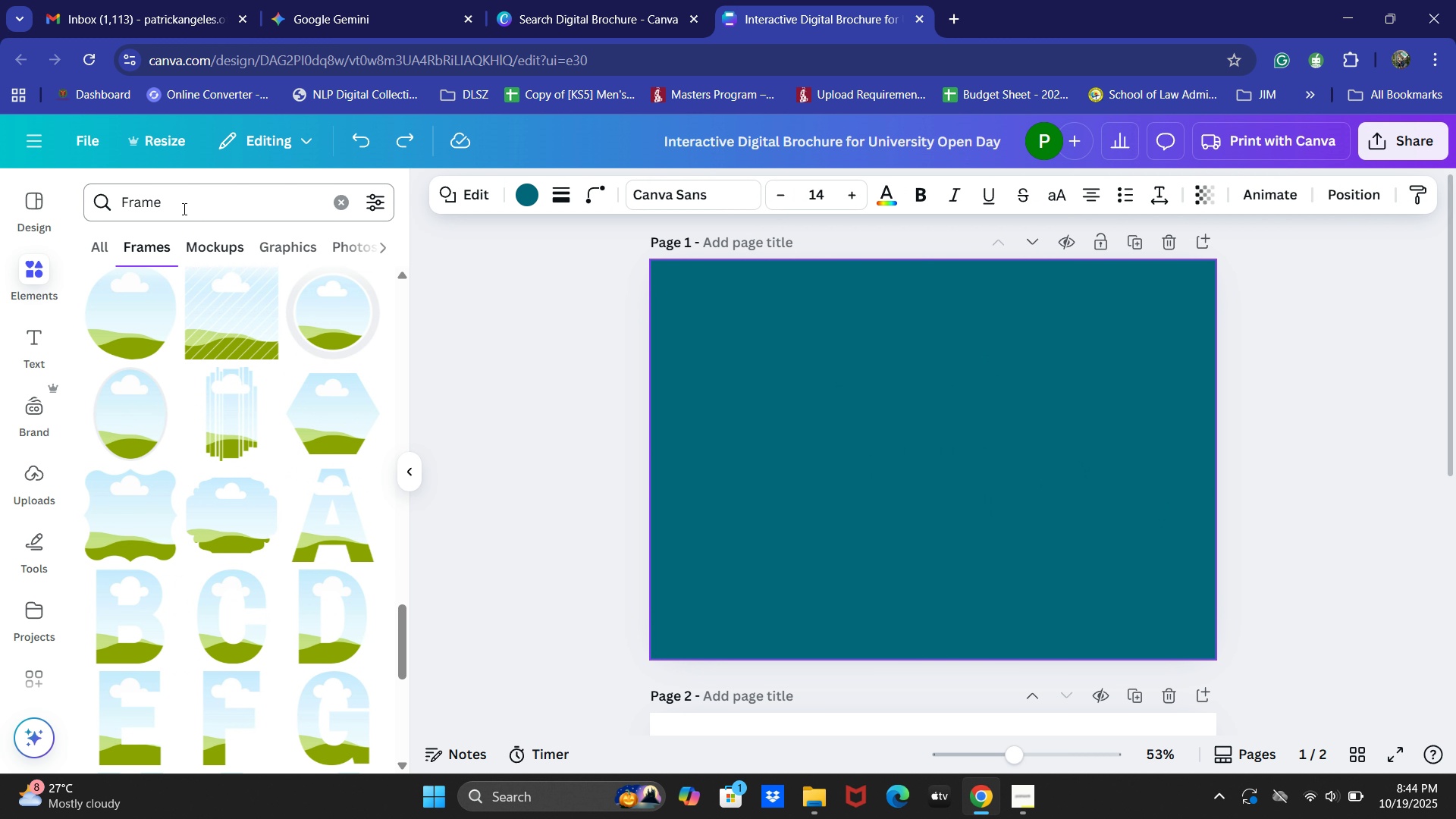 
left_click([183, 208])
 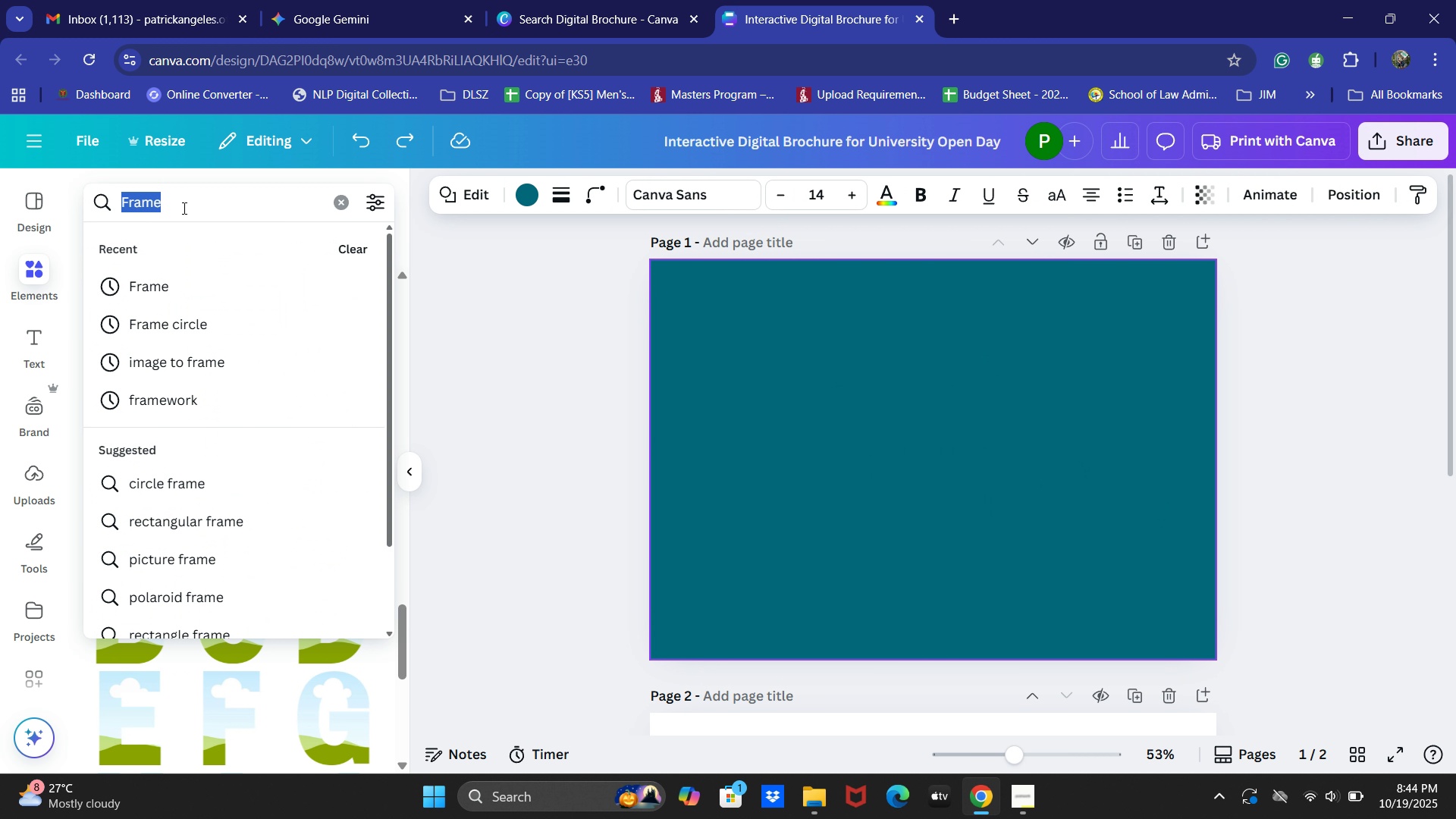 
key(Control+ControlLeft)
 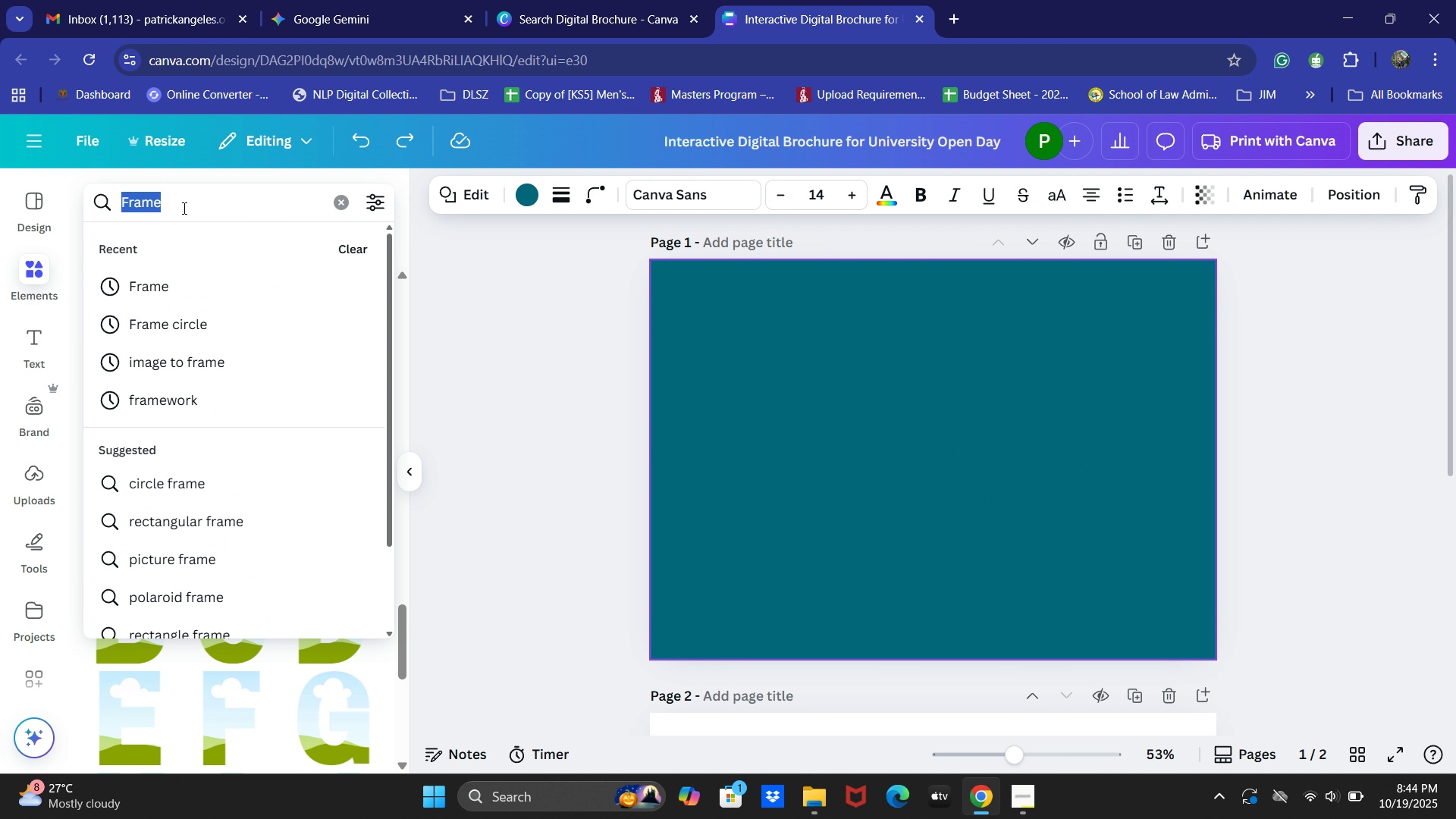 
key(Control+A)
 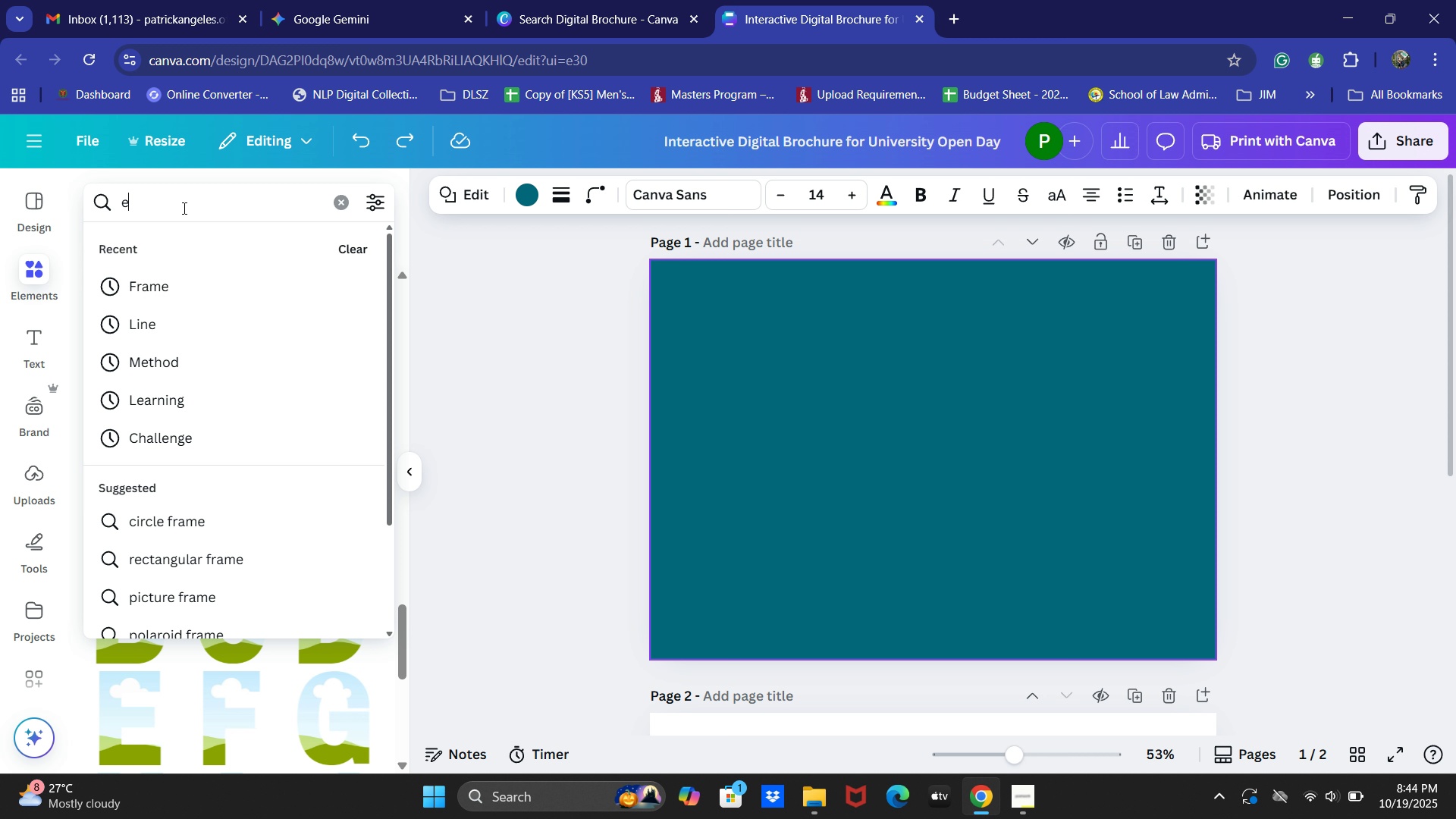 
type(ewx)
key(Backspace)
key(Backspace)
key(Backspace)
type(rectangle frame)
 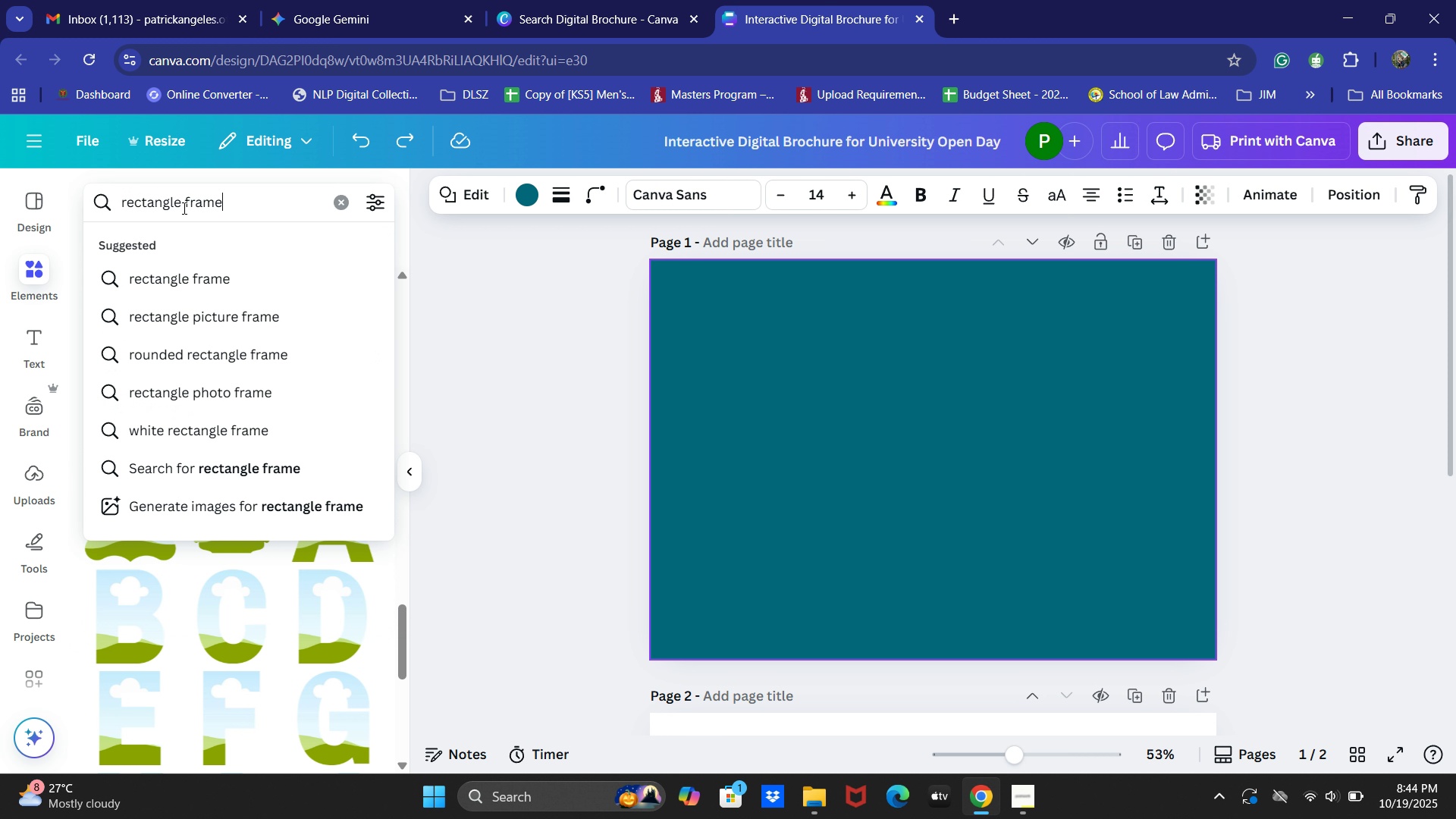 
key(Enter)
 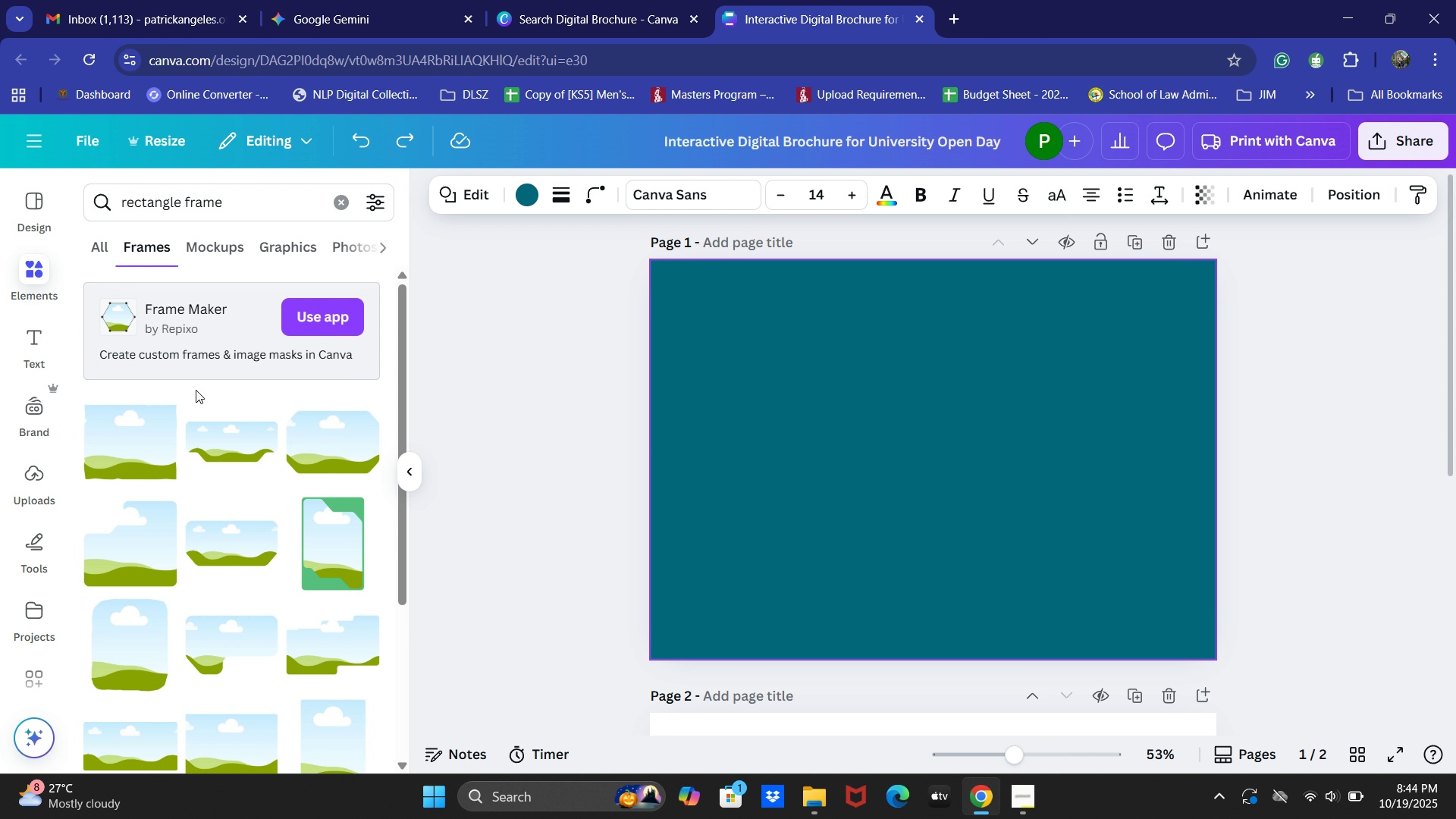 
left_click([146, 431])
 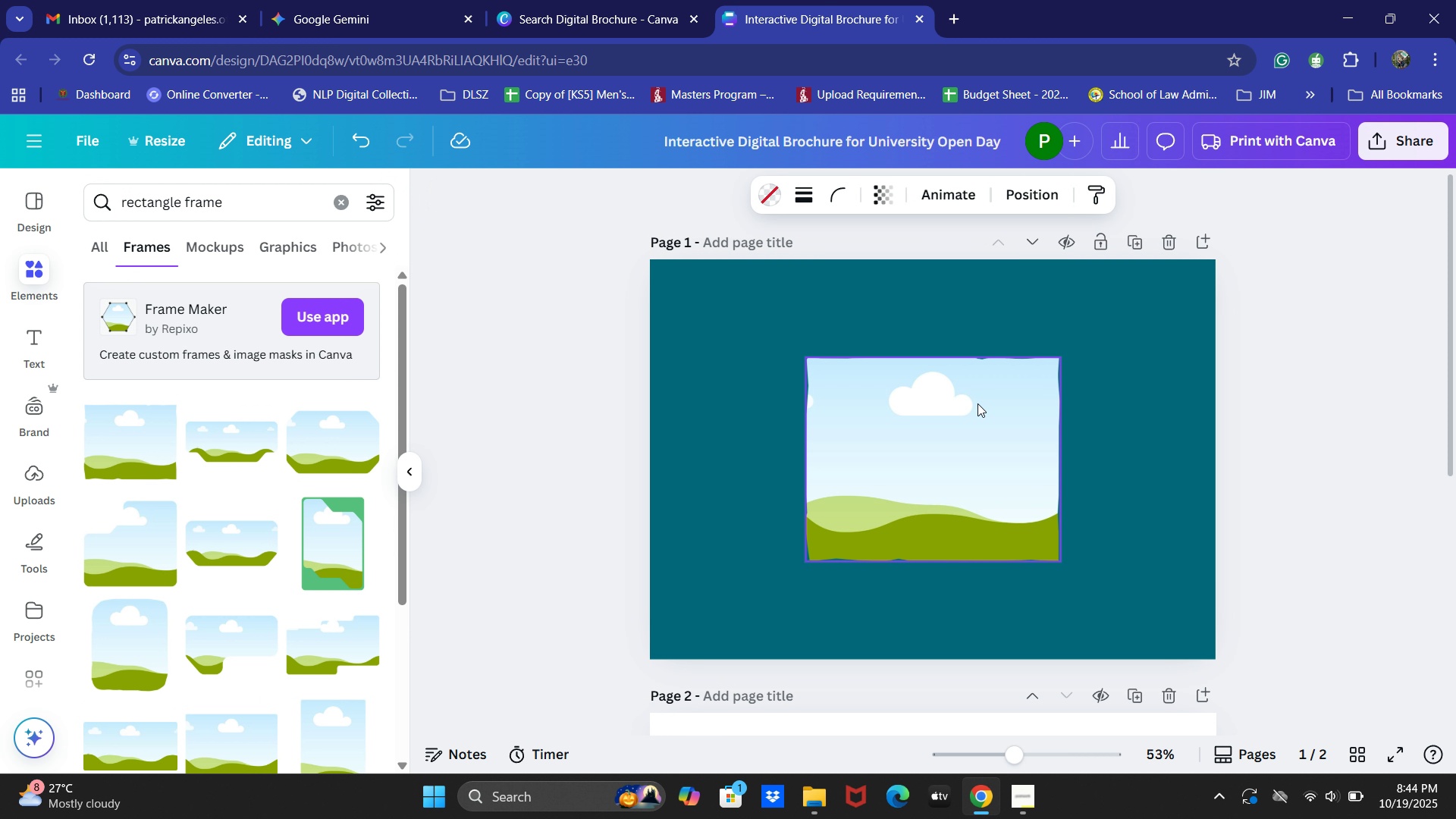 
left_click_drag(start_coordinate=[978, 403], to_coordinate=[884, 345])
 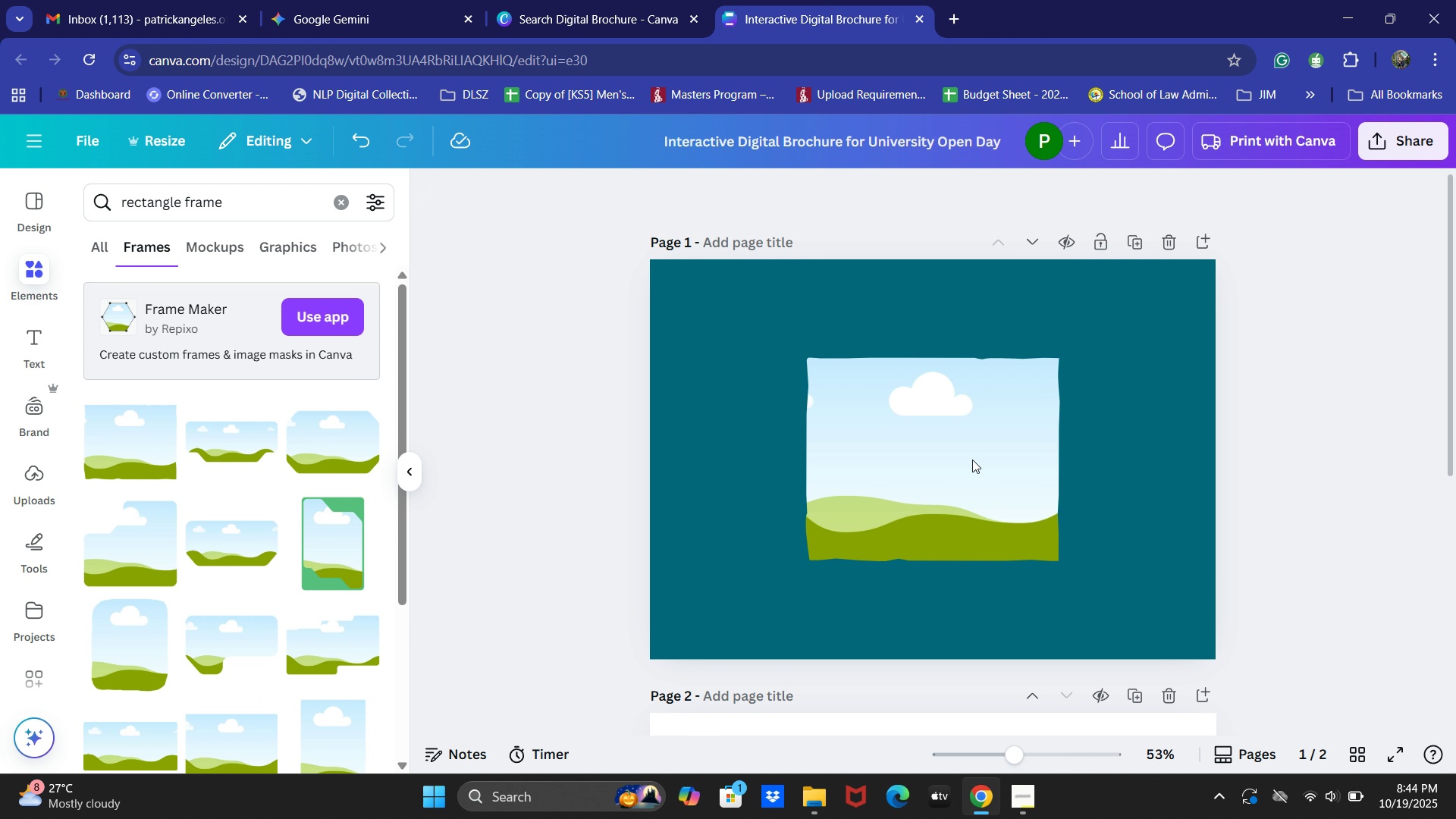 
double_click([972, 460])
 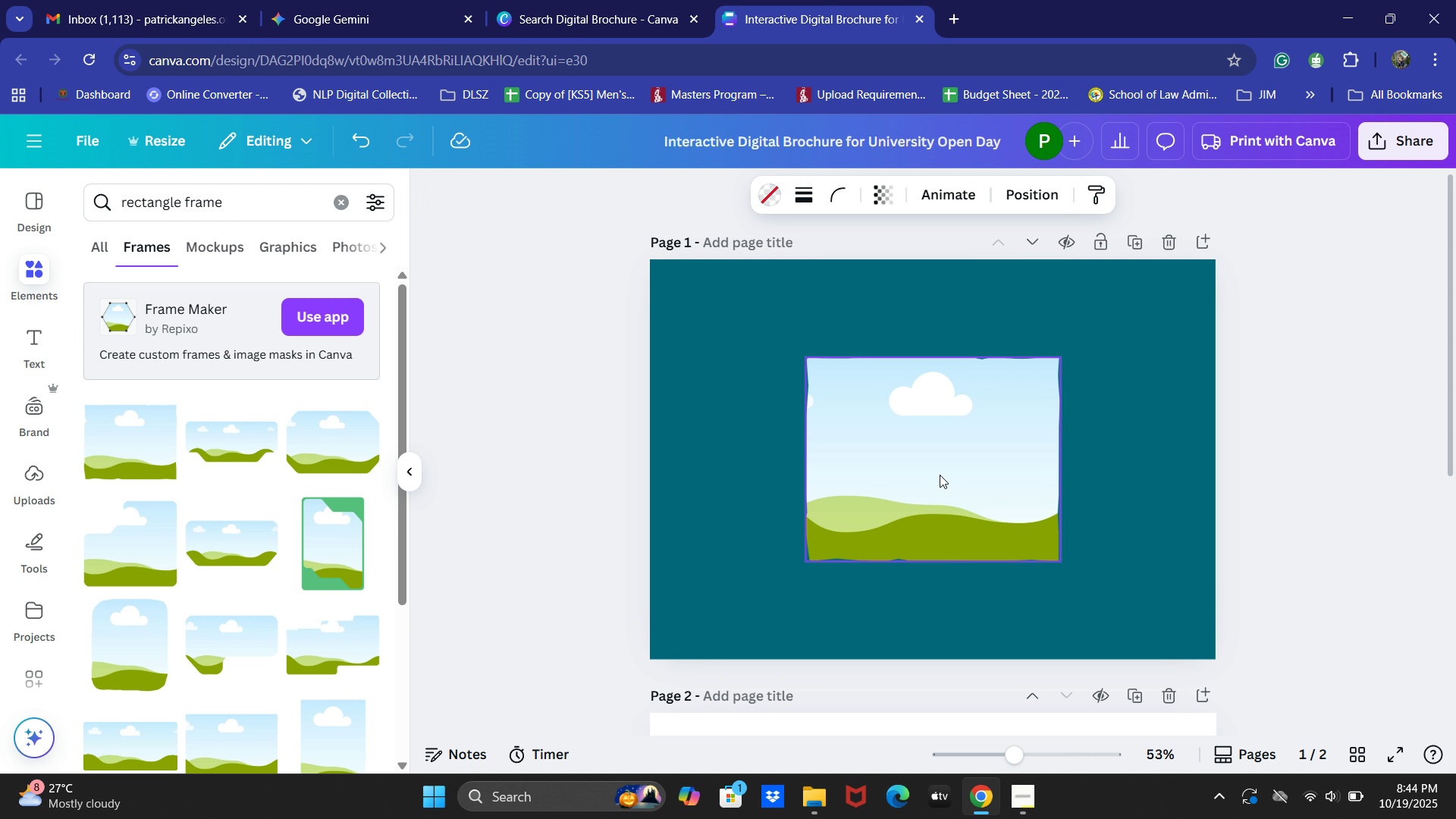 
left_click_drag(start_coordinate=[953, 483], to_coordinate=[805, 418])
 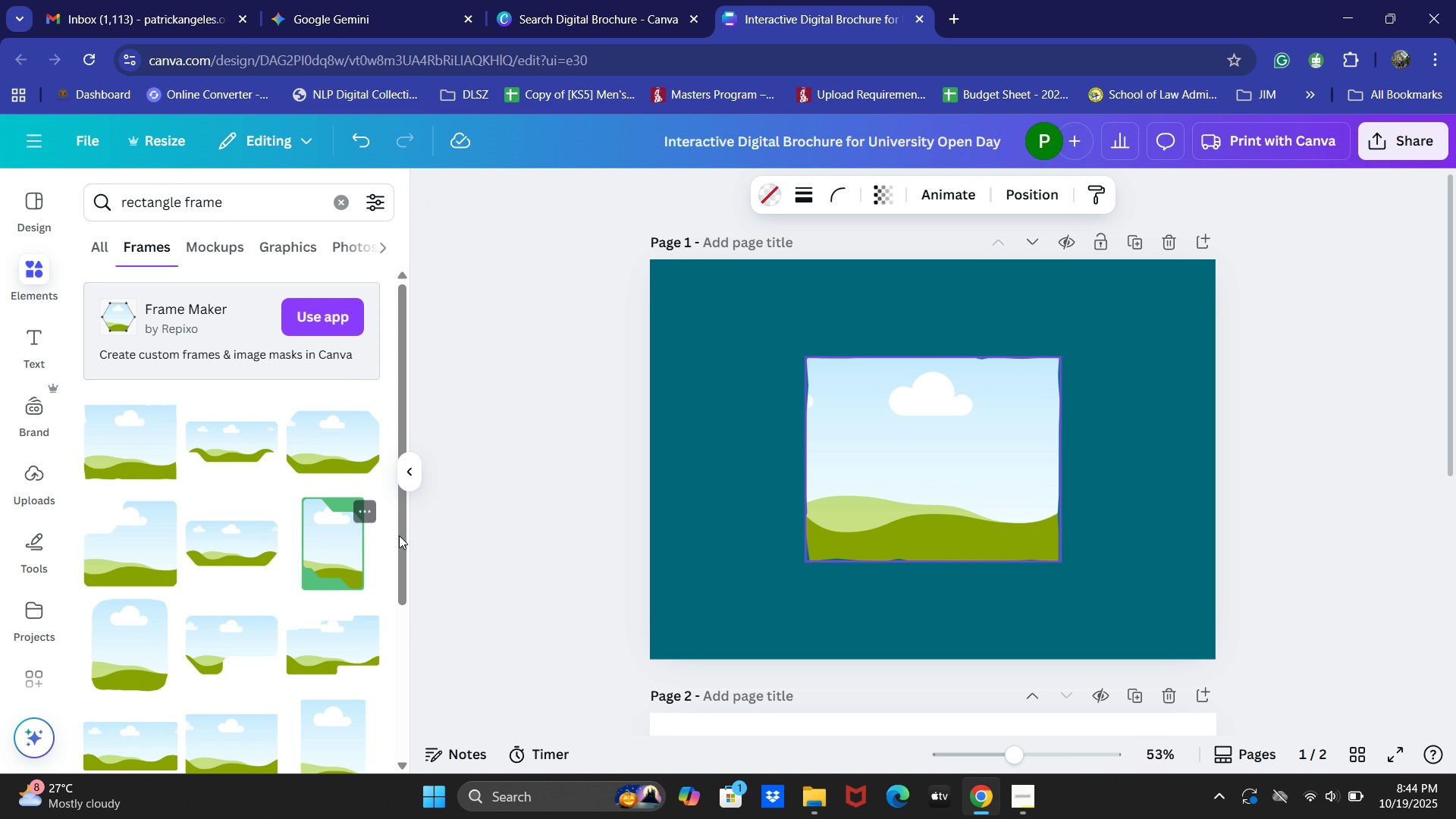 
key(Control+Z)
 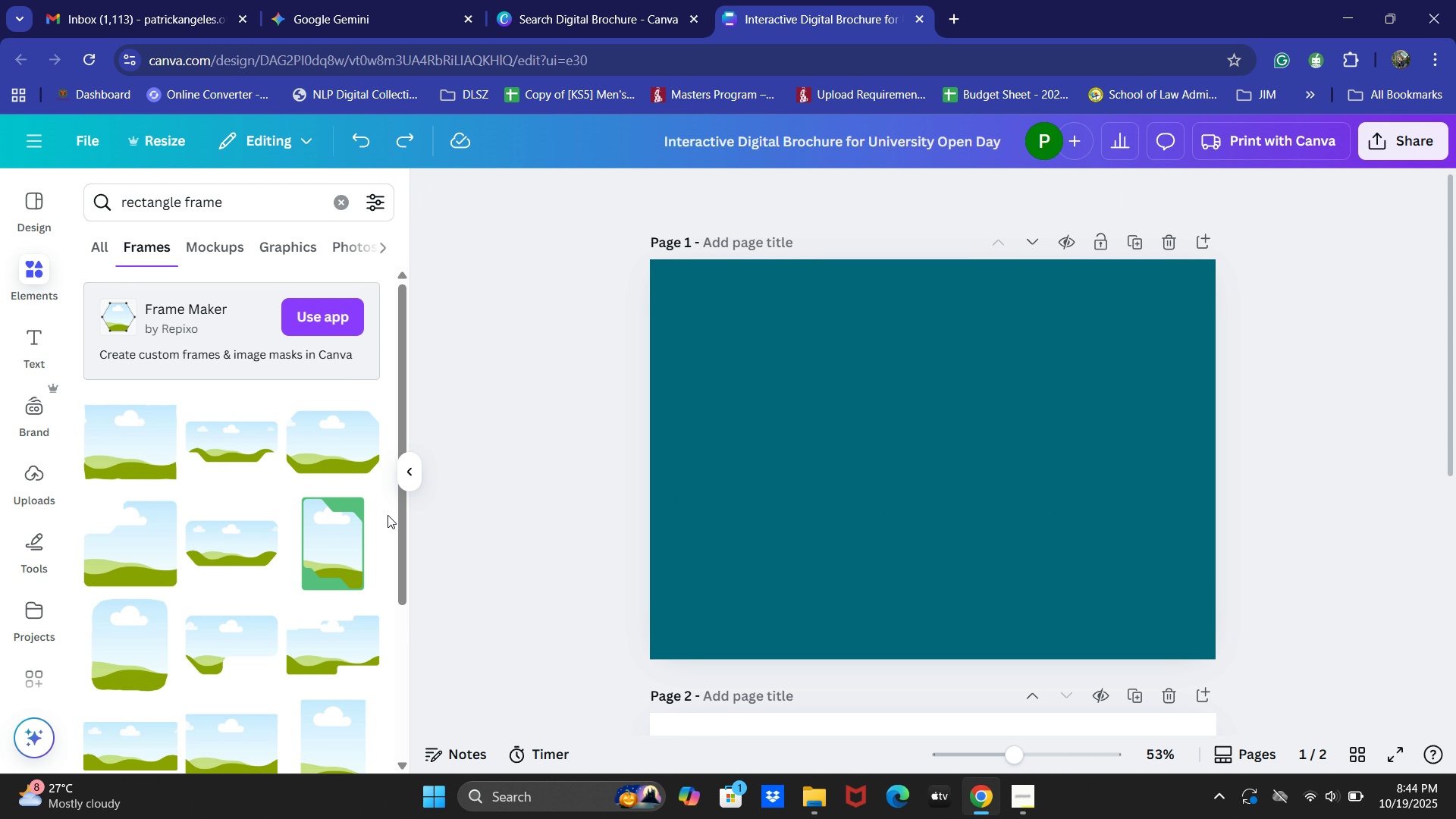 
key(Control+Z)
 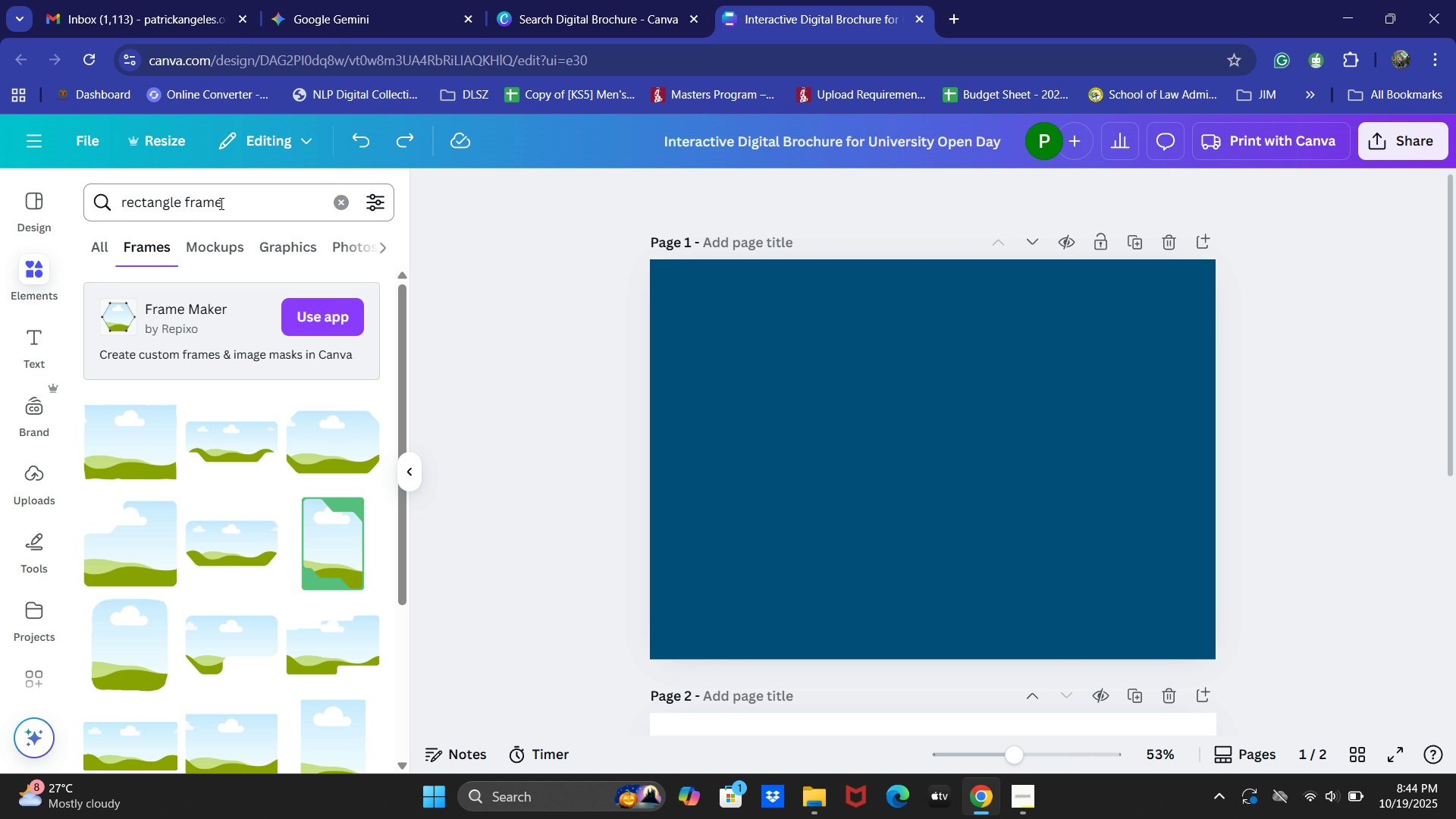 
left_click([155, 249])
 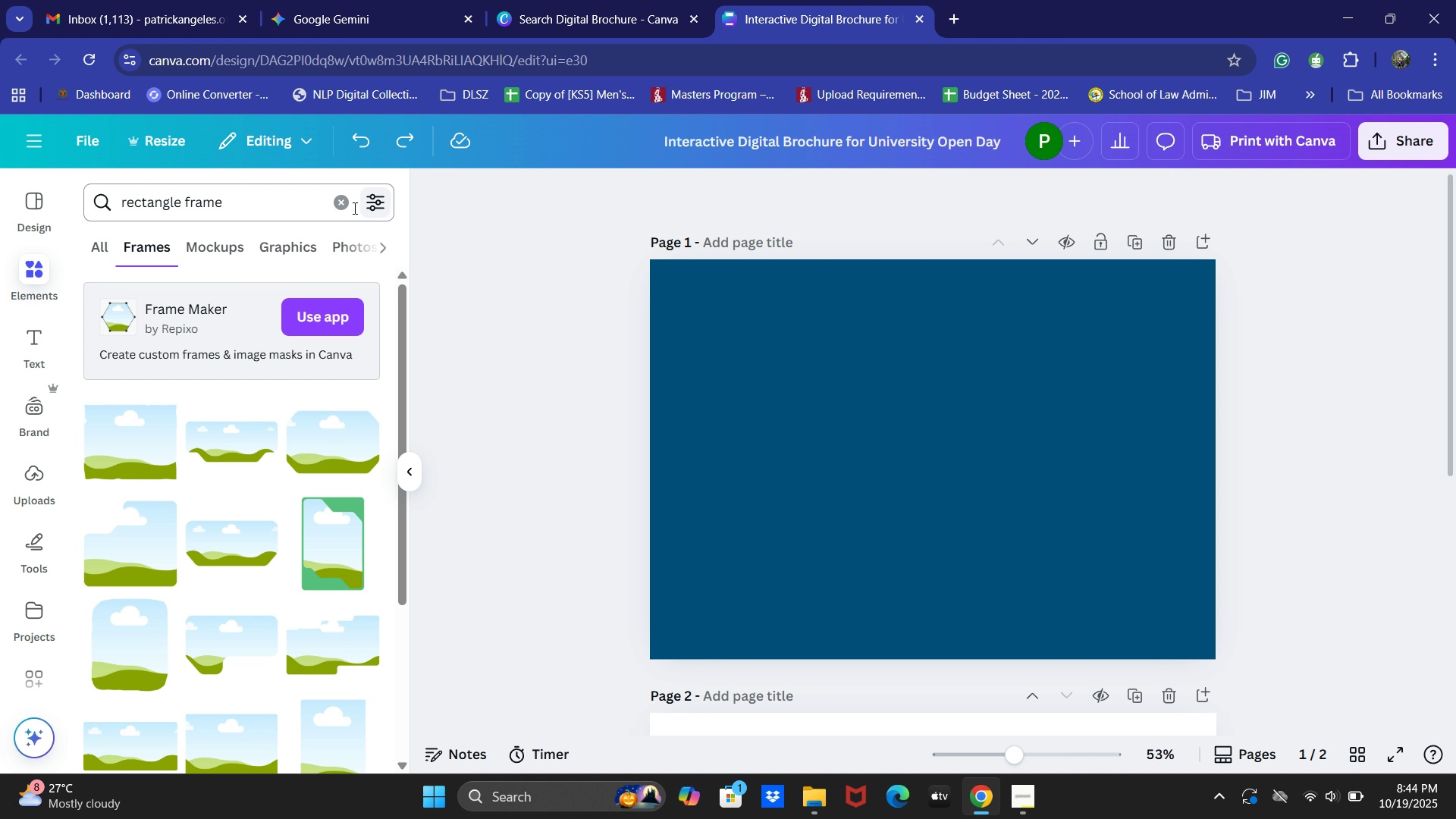 
left_click([339, 205])
 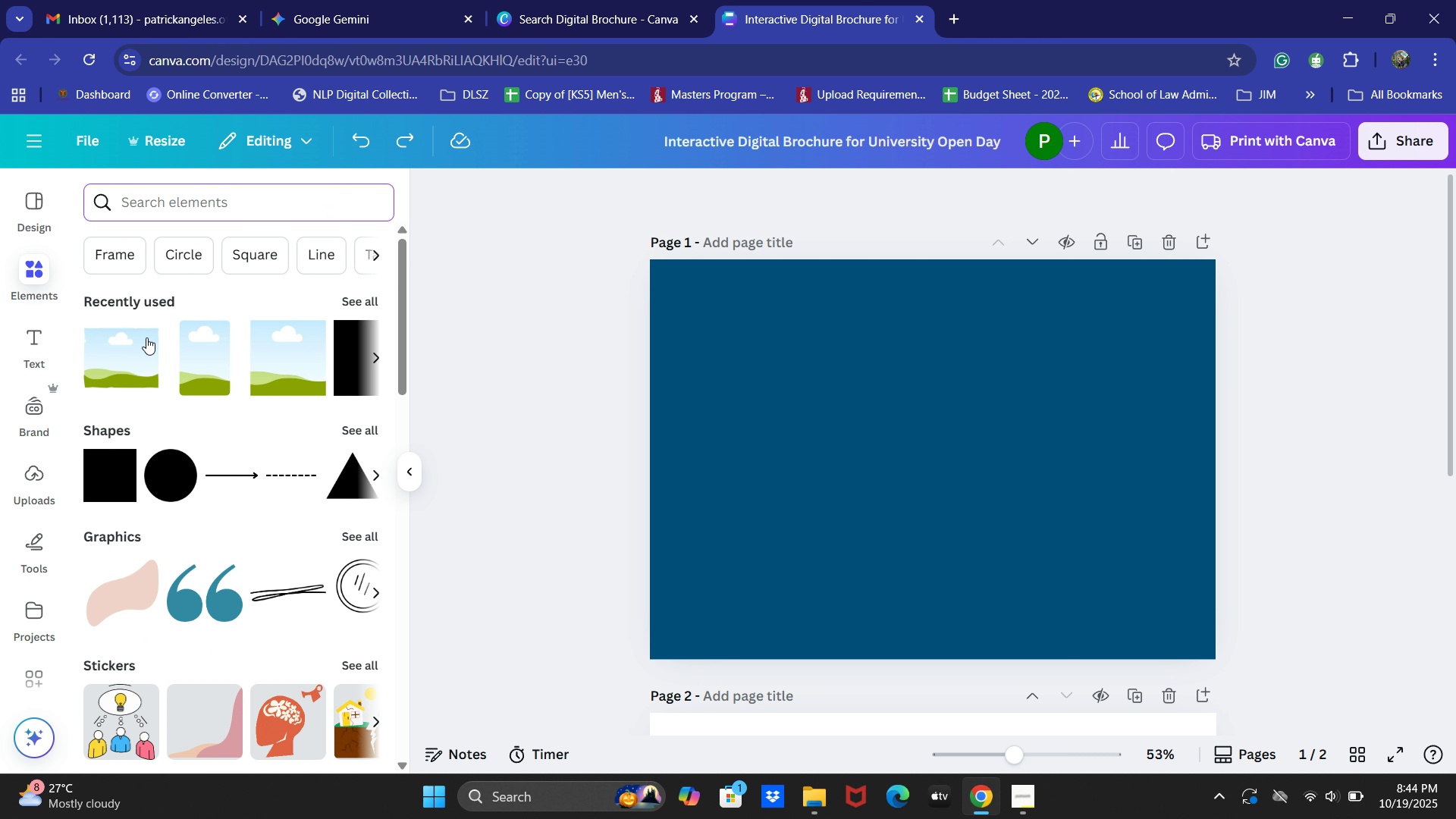 
left_click([119, 345])
 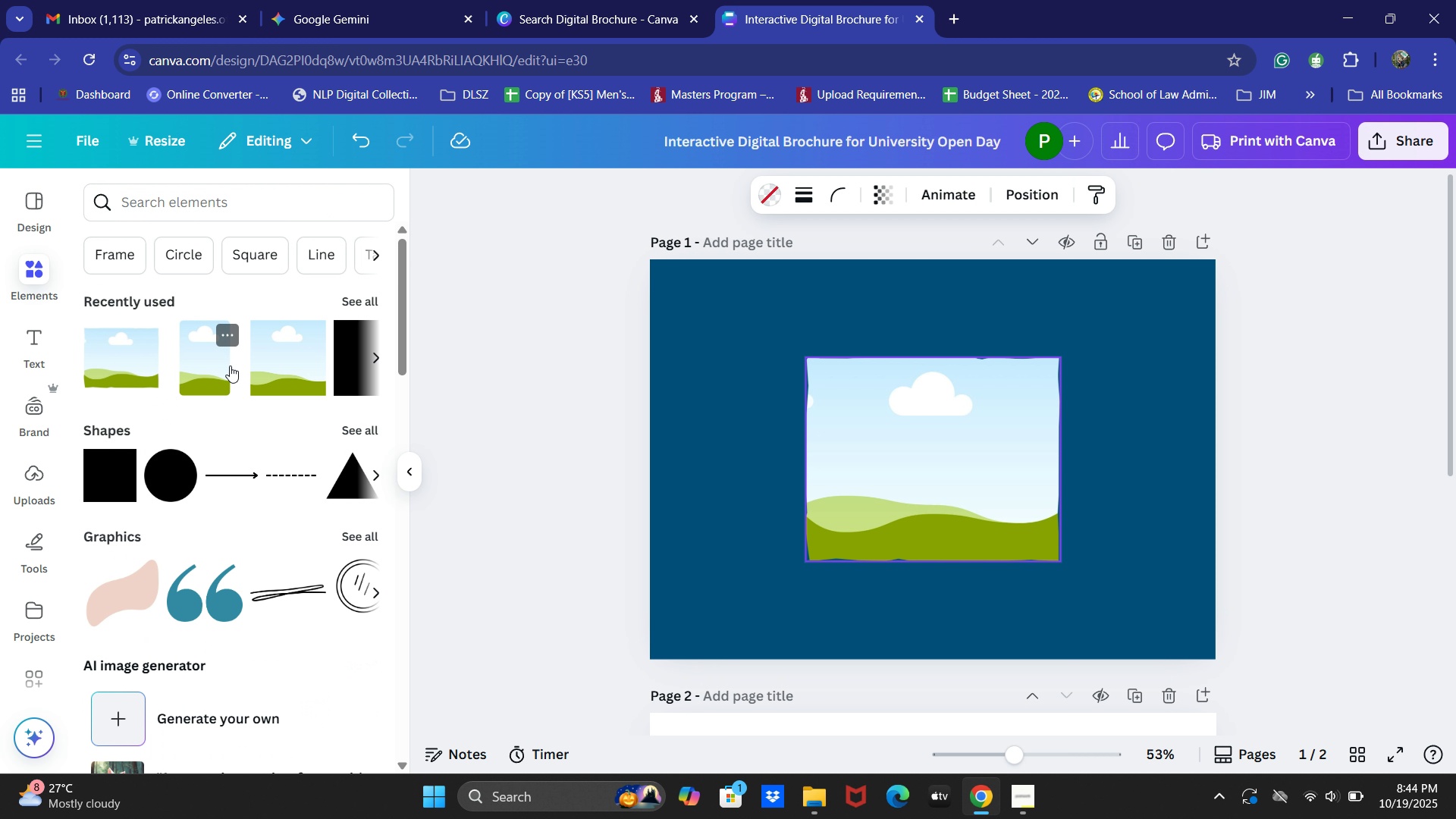 
key(Control+ControlLeft)
 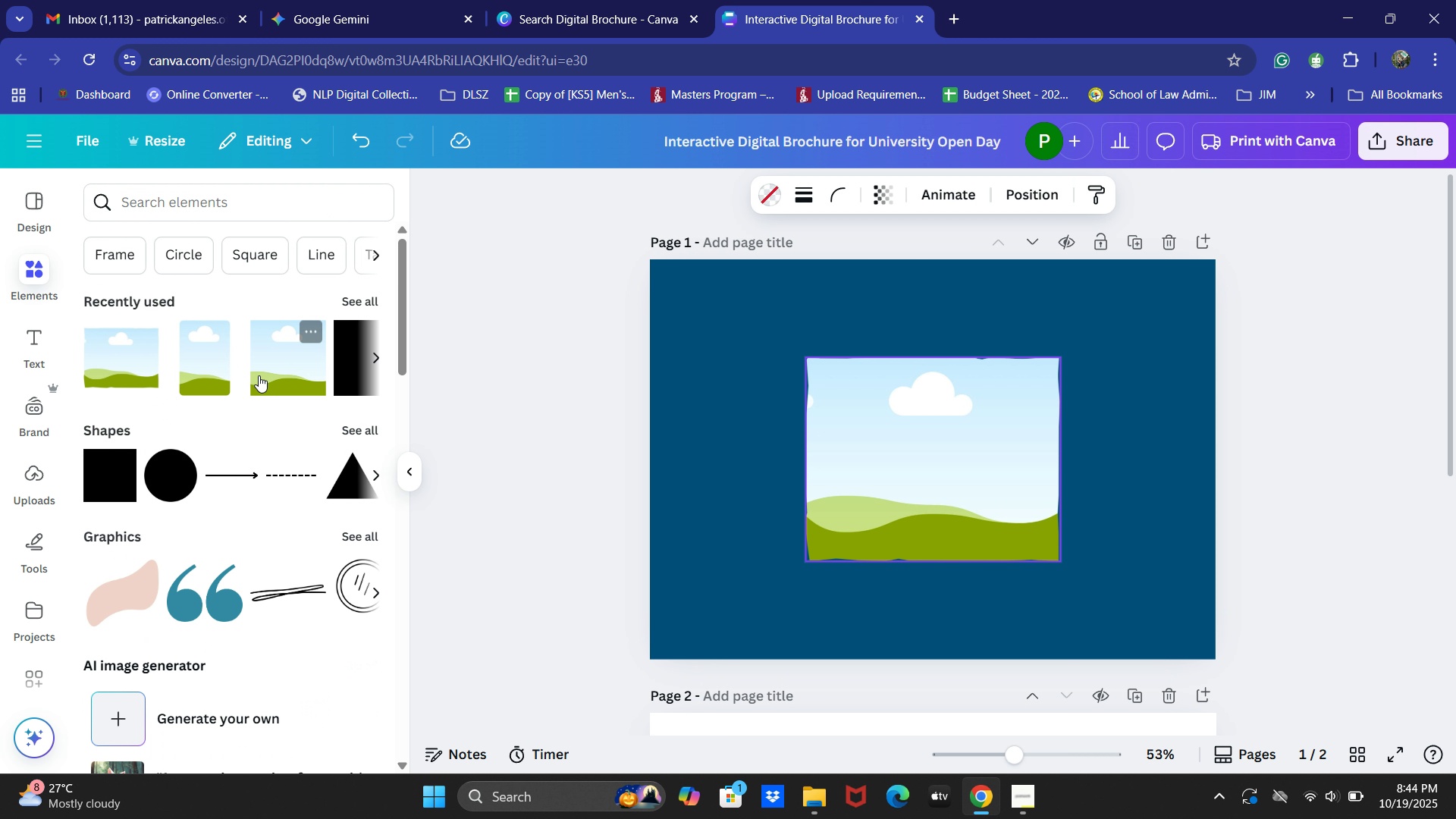 
key(Control+Z)
 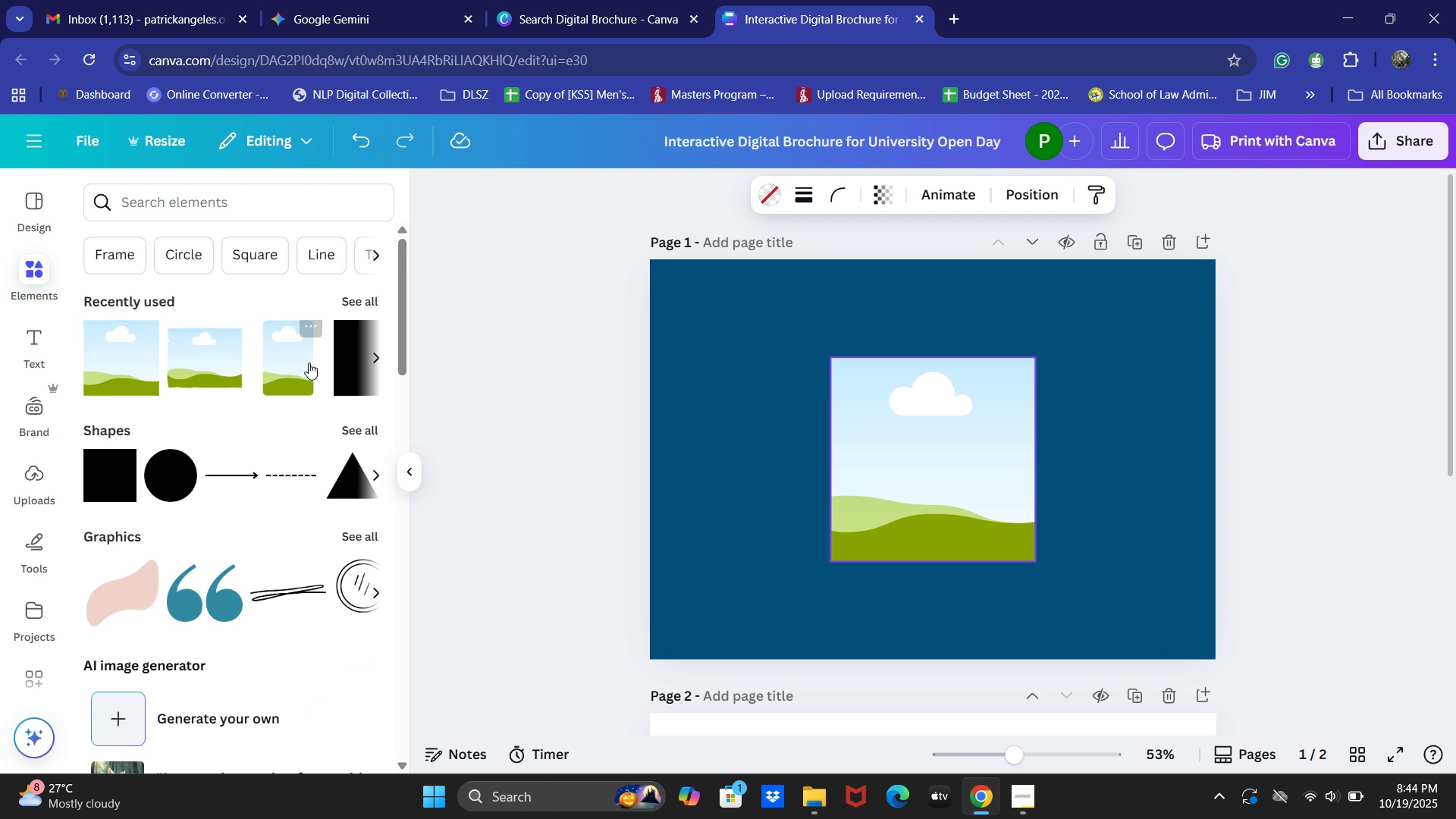 
left_click_drag(start_coordinate=[905, 402], to_coordinate=[779, 339])
 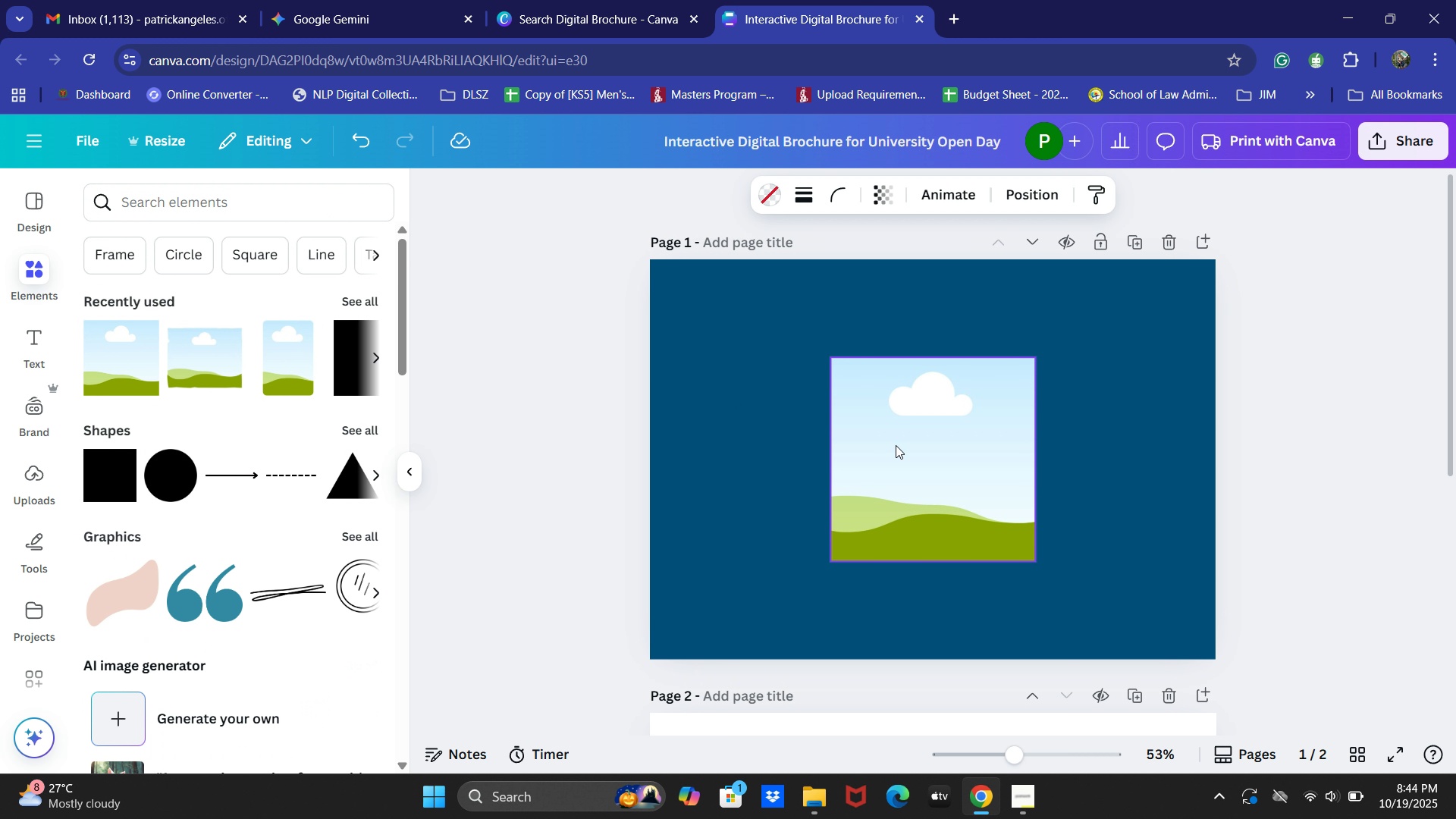 
left_click_drag(start_coordinate=[918, 445], to_coordinate=[704, 375])
 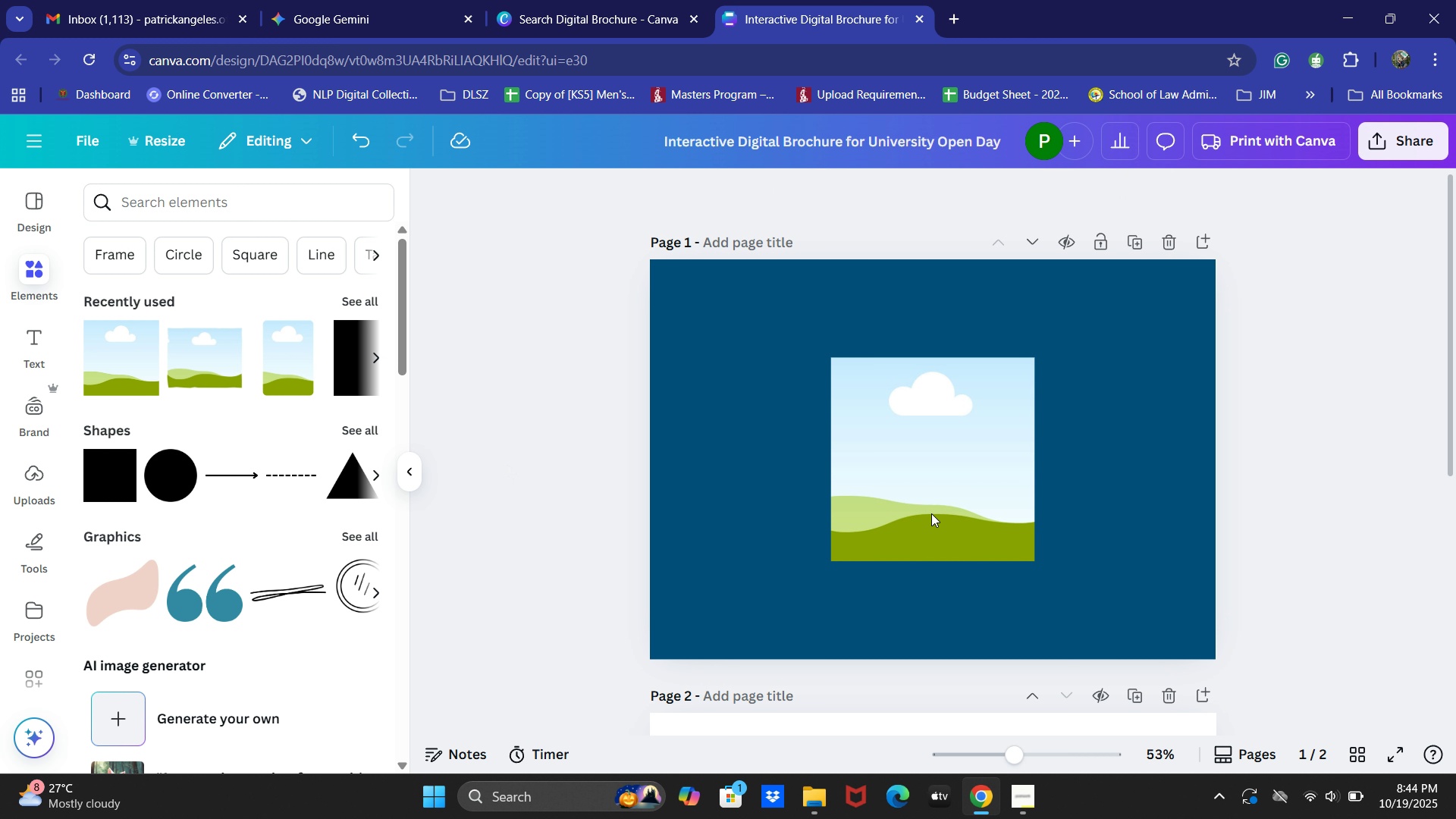 
double_click([959, 458])
 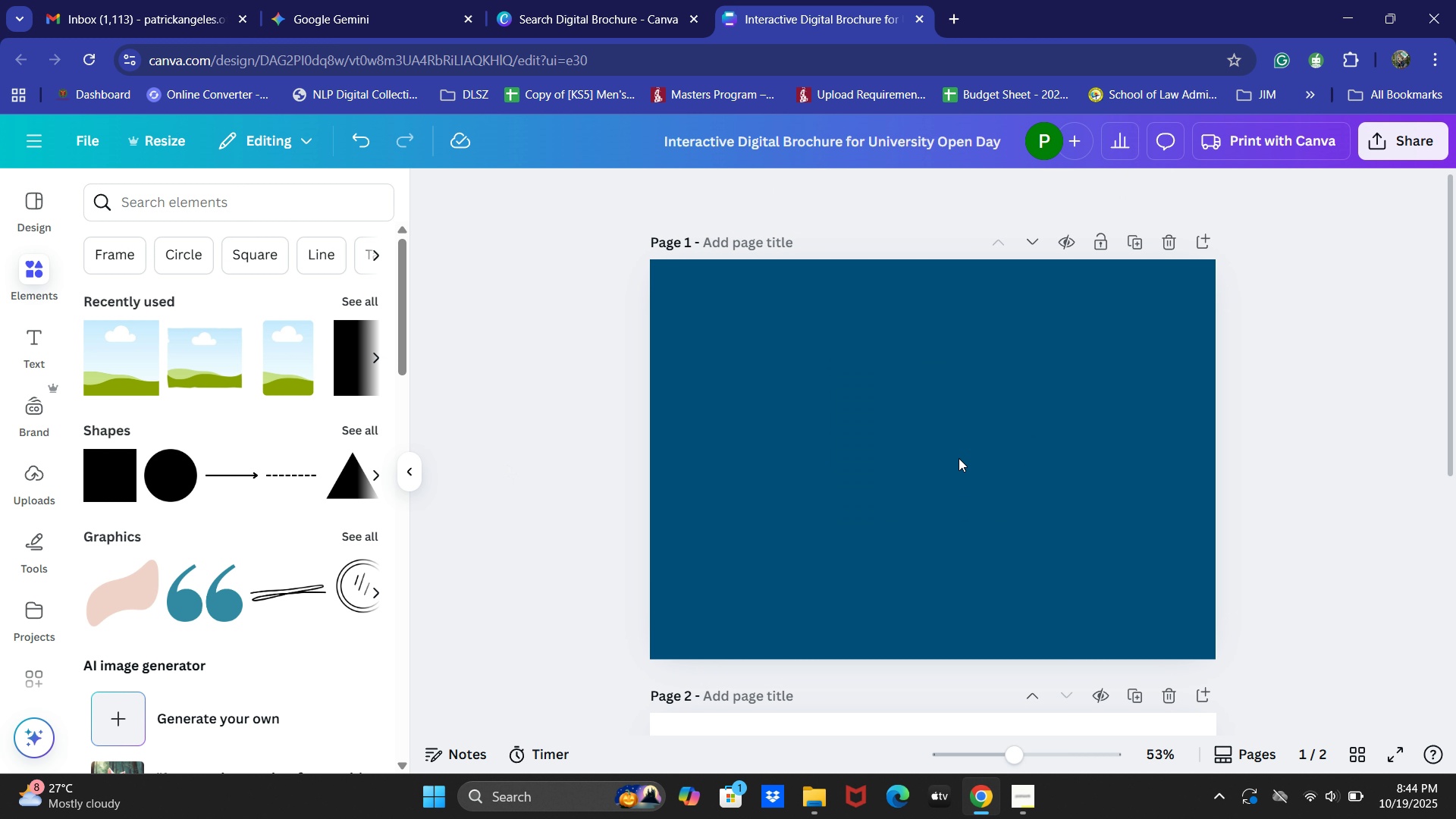 
double_click([959, 458])
 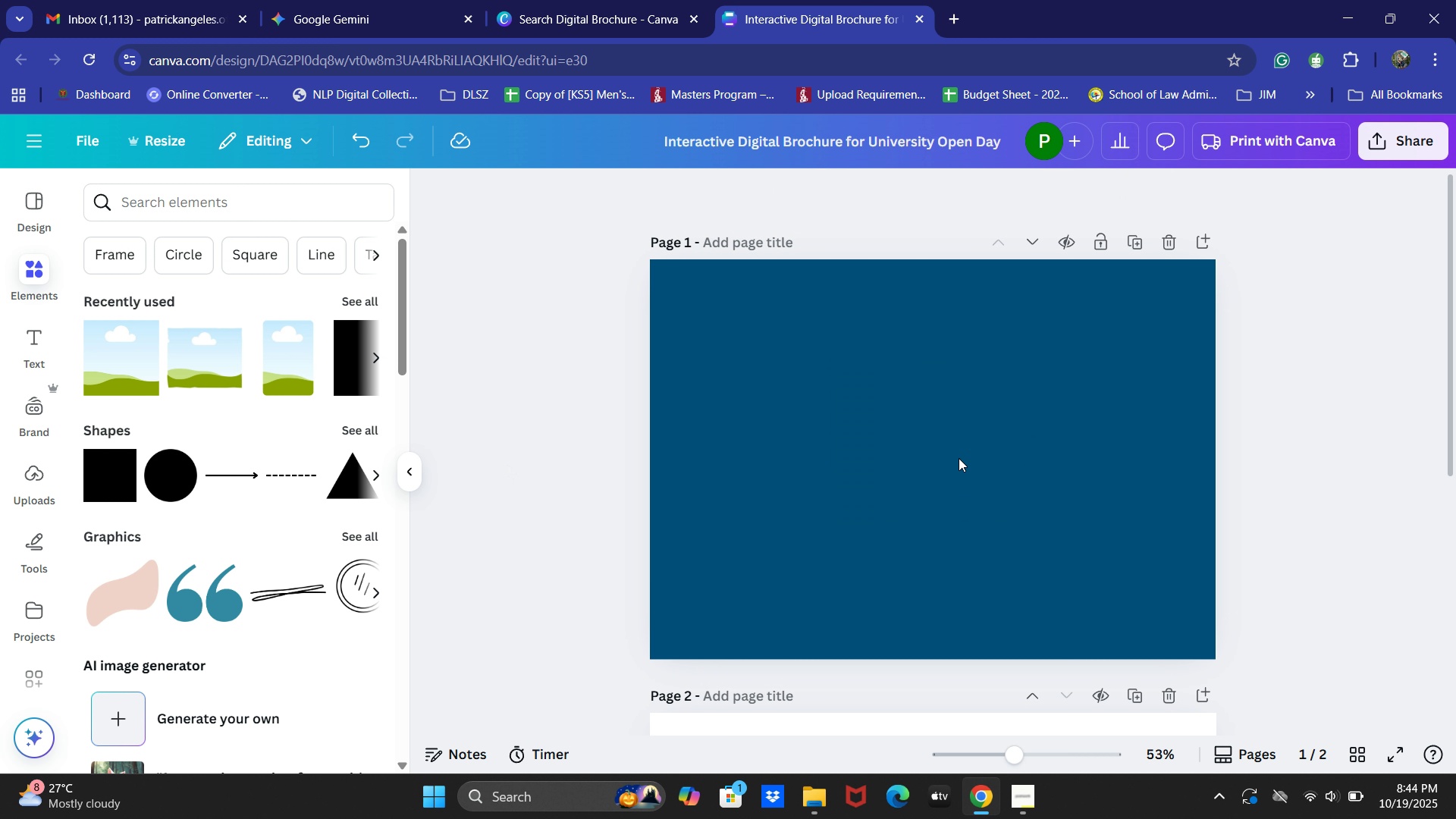 
key(Control+Z)
 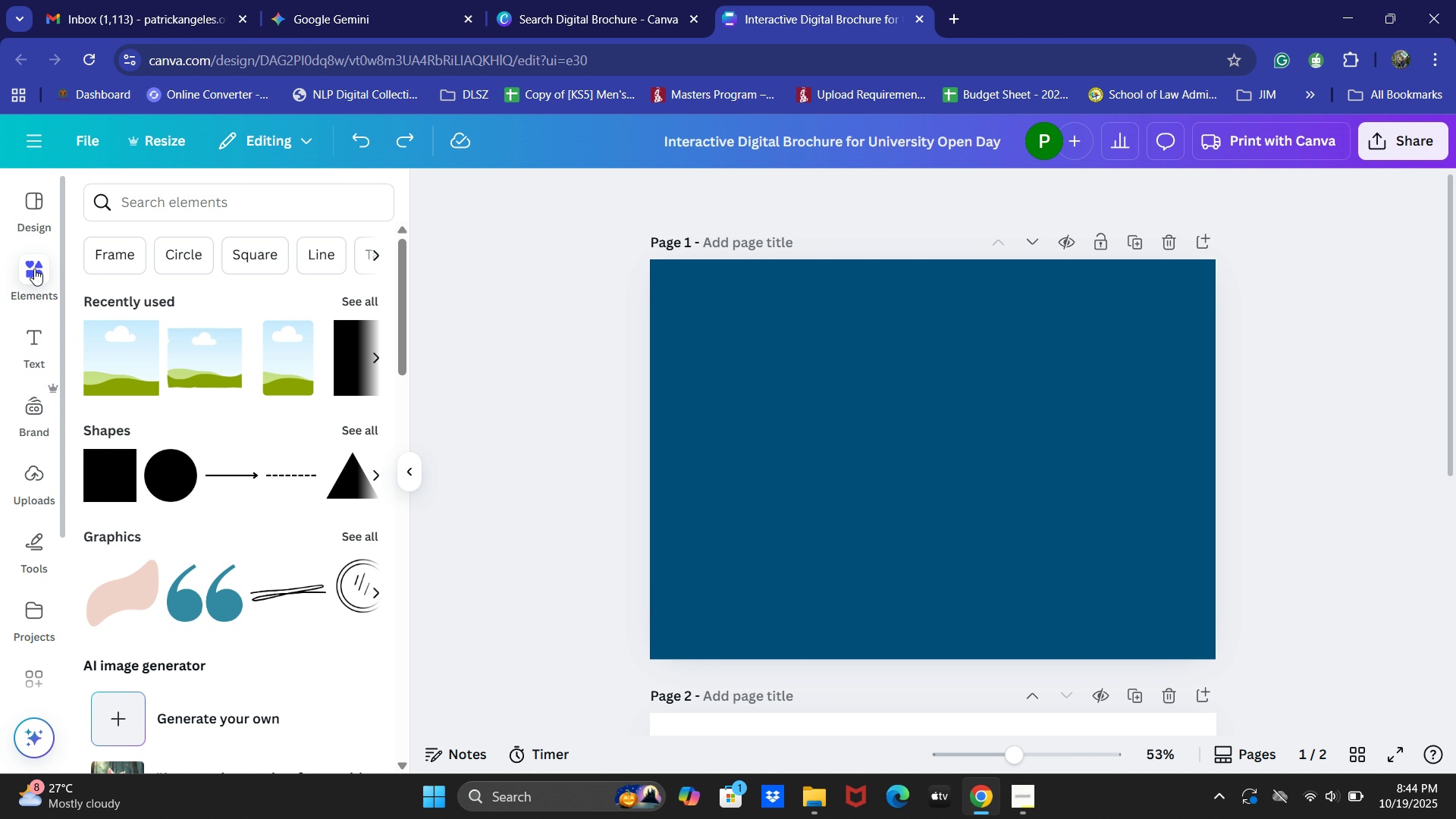 
left_click([21, 271])
 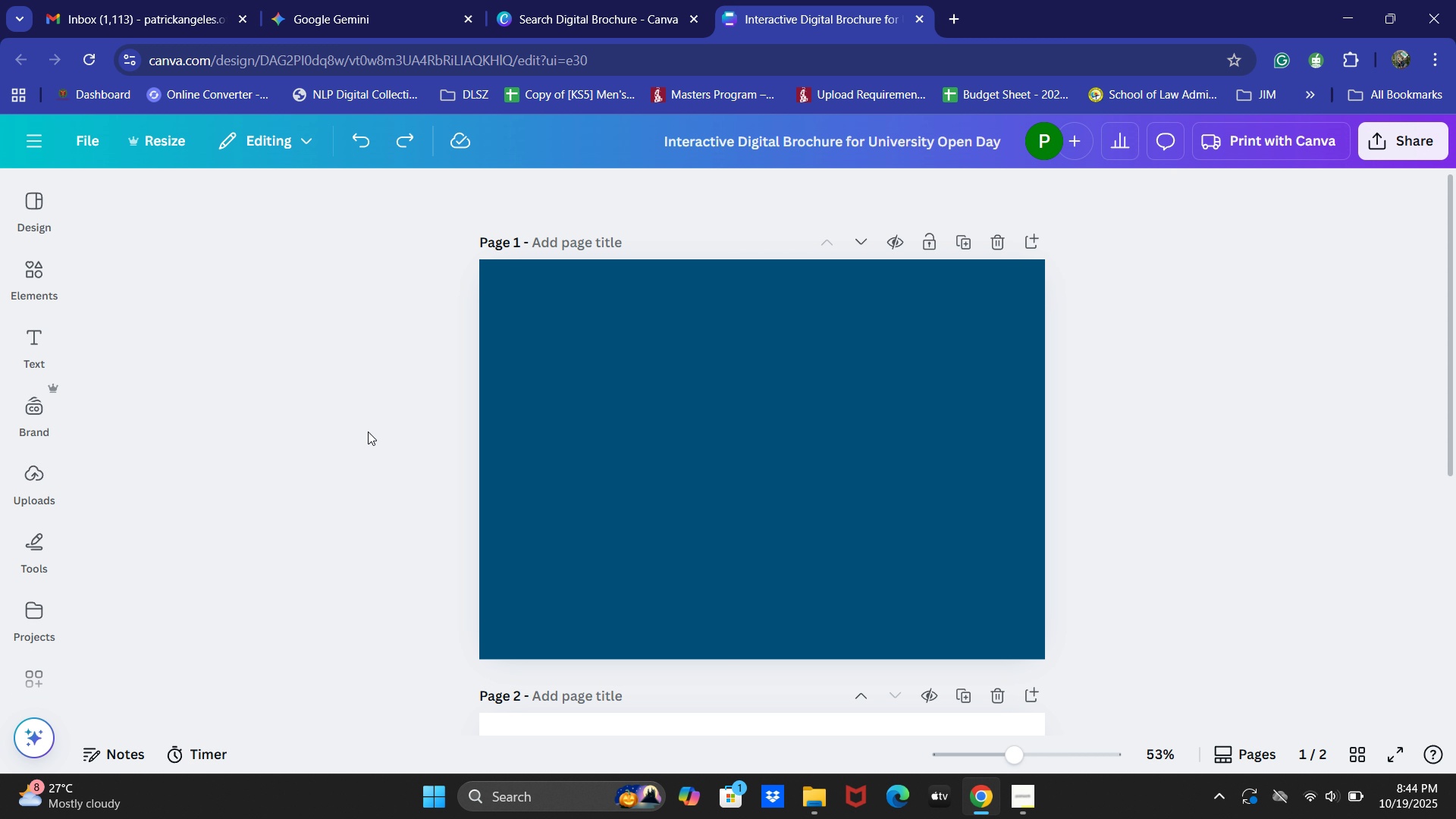 
wait(7.93)
 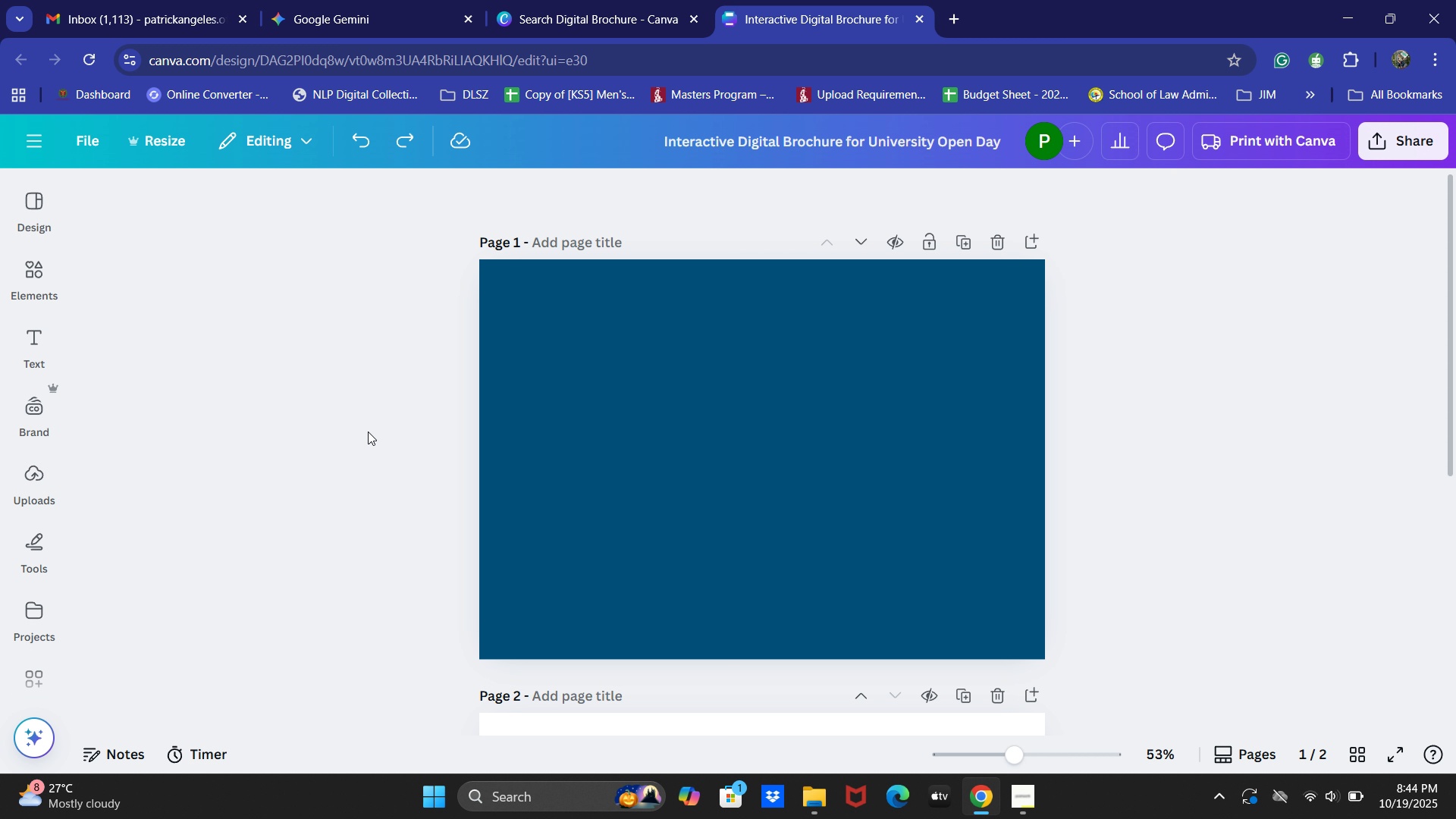 
left_click([47, 293])
 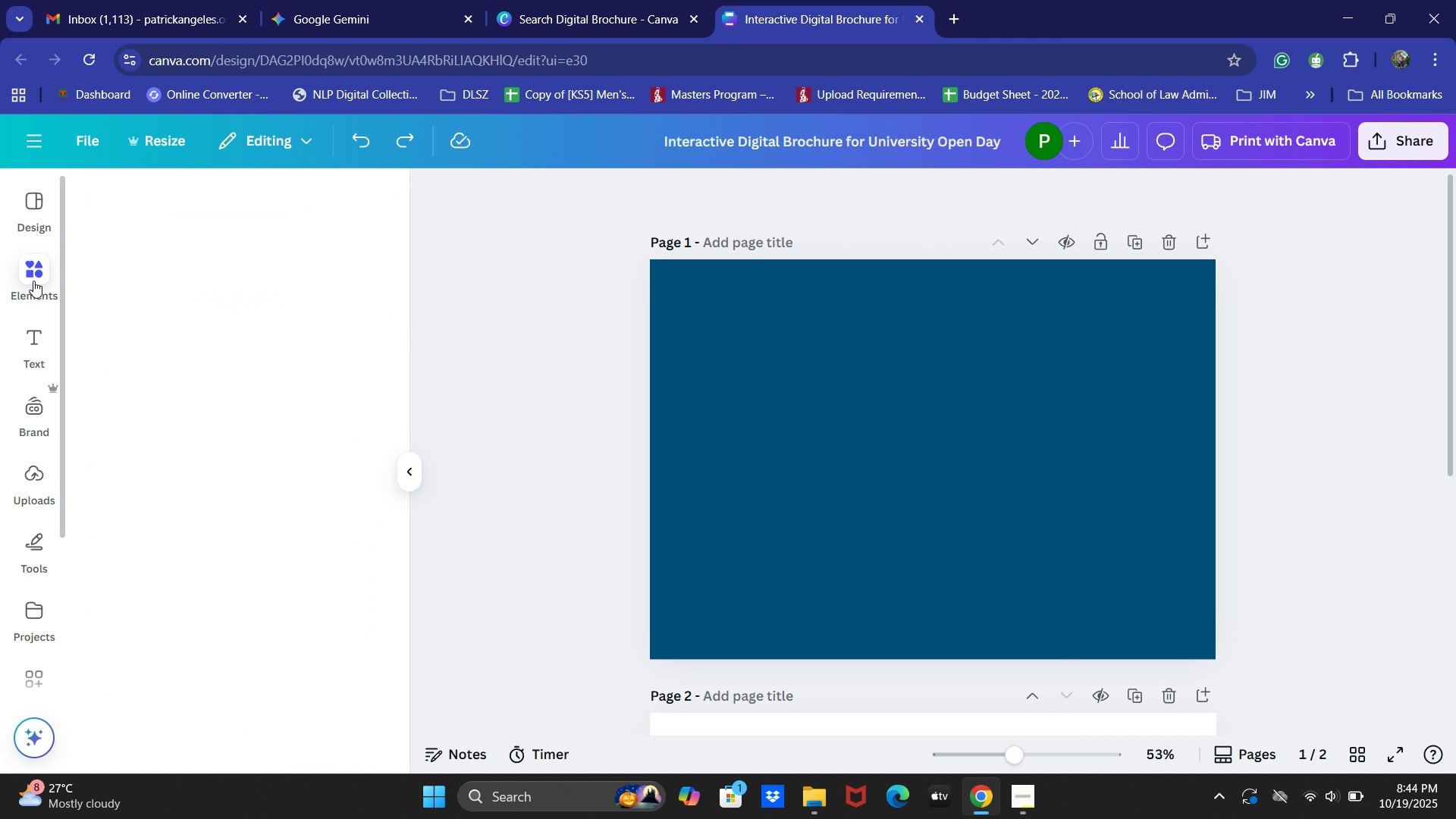 
left_click([33, 281])
 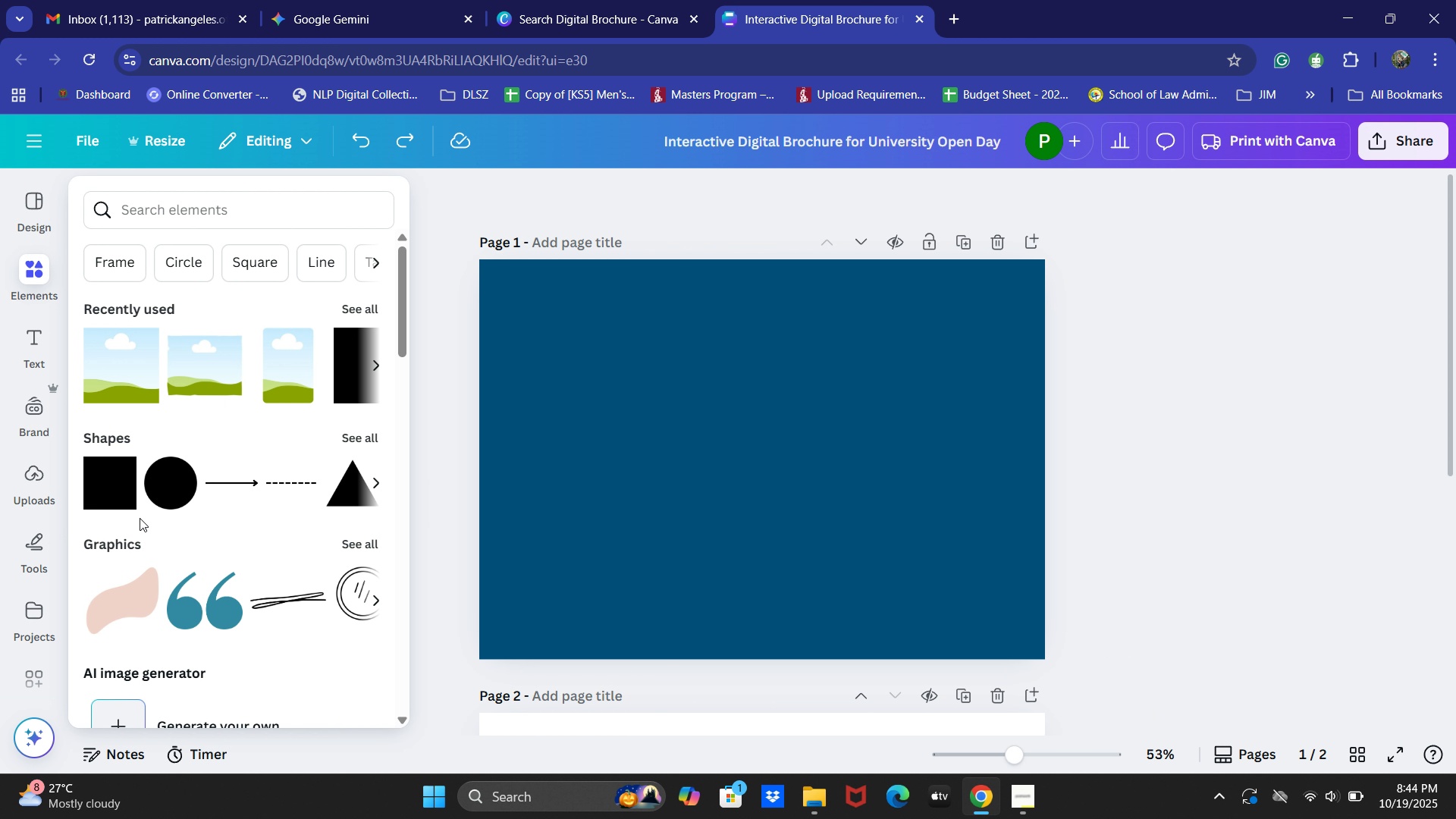 
left_click([107, 500])
 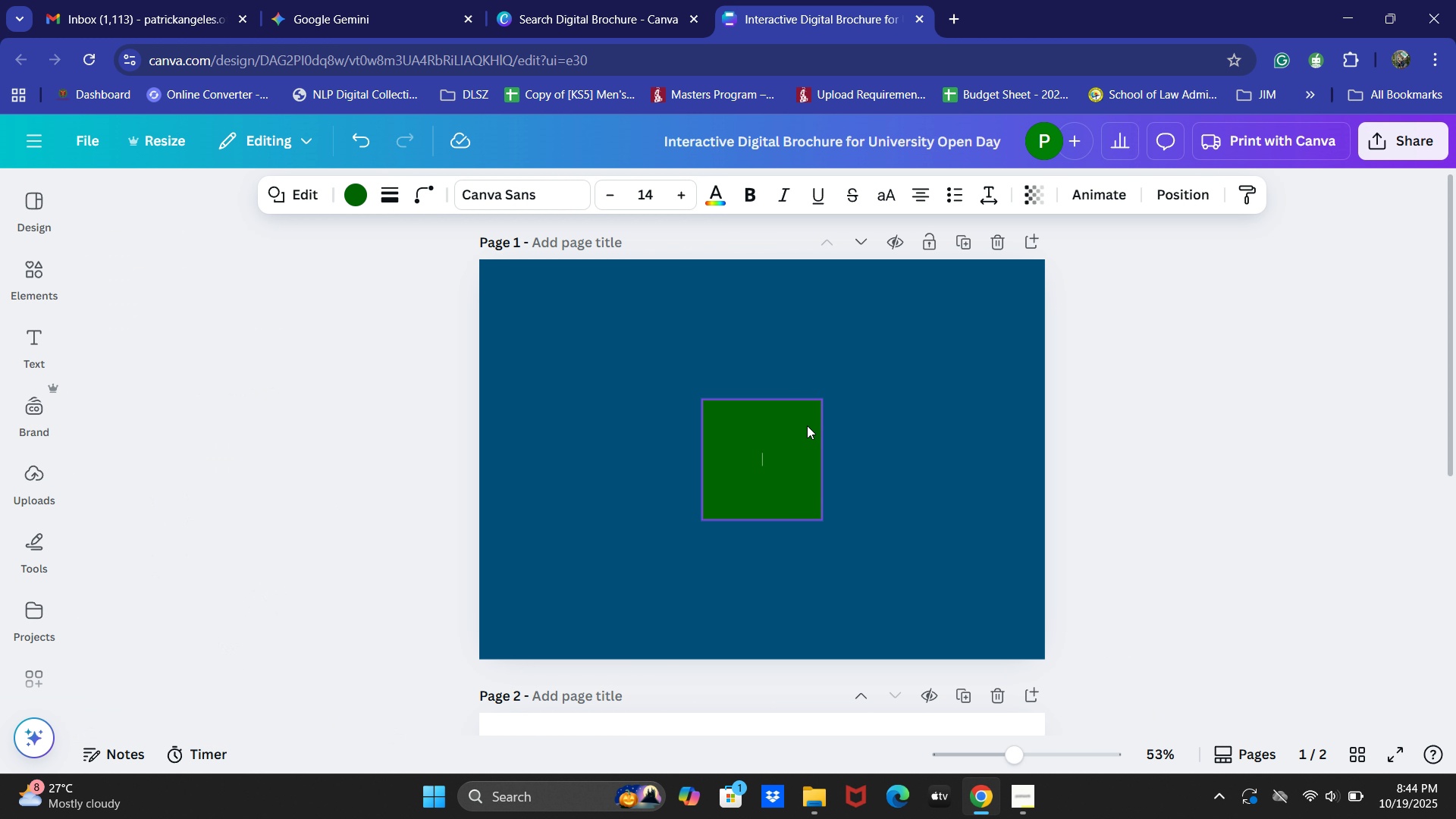 
left_click([937, 414])
 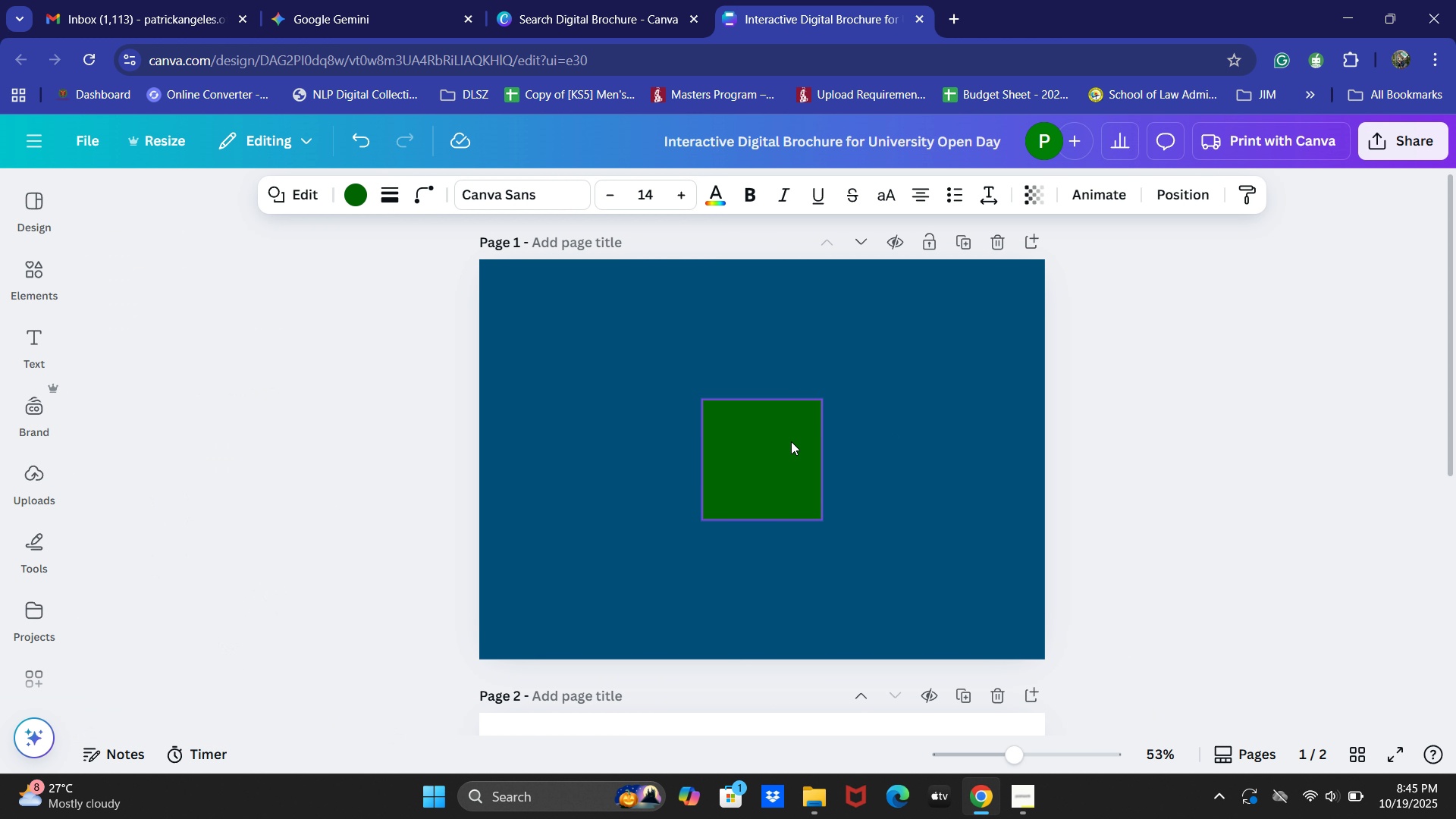 
left_click_drag(start_coordinate=[791, 441], to_coordinate=[510, 454])
 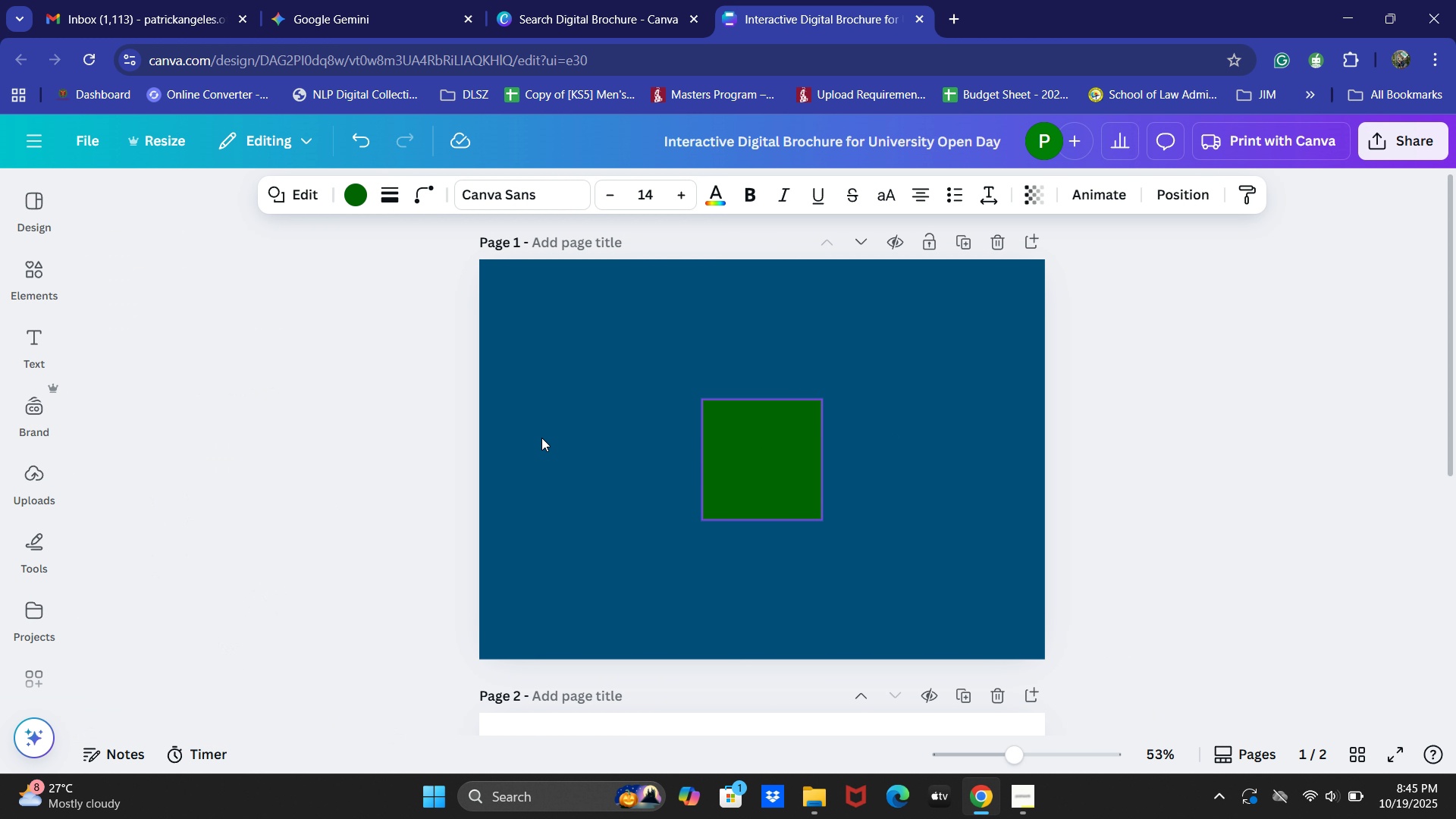 
left_click_drag(start_coordinate=[749, 431], to_coordinate=[491, 442])
 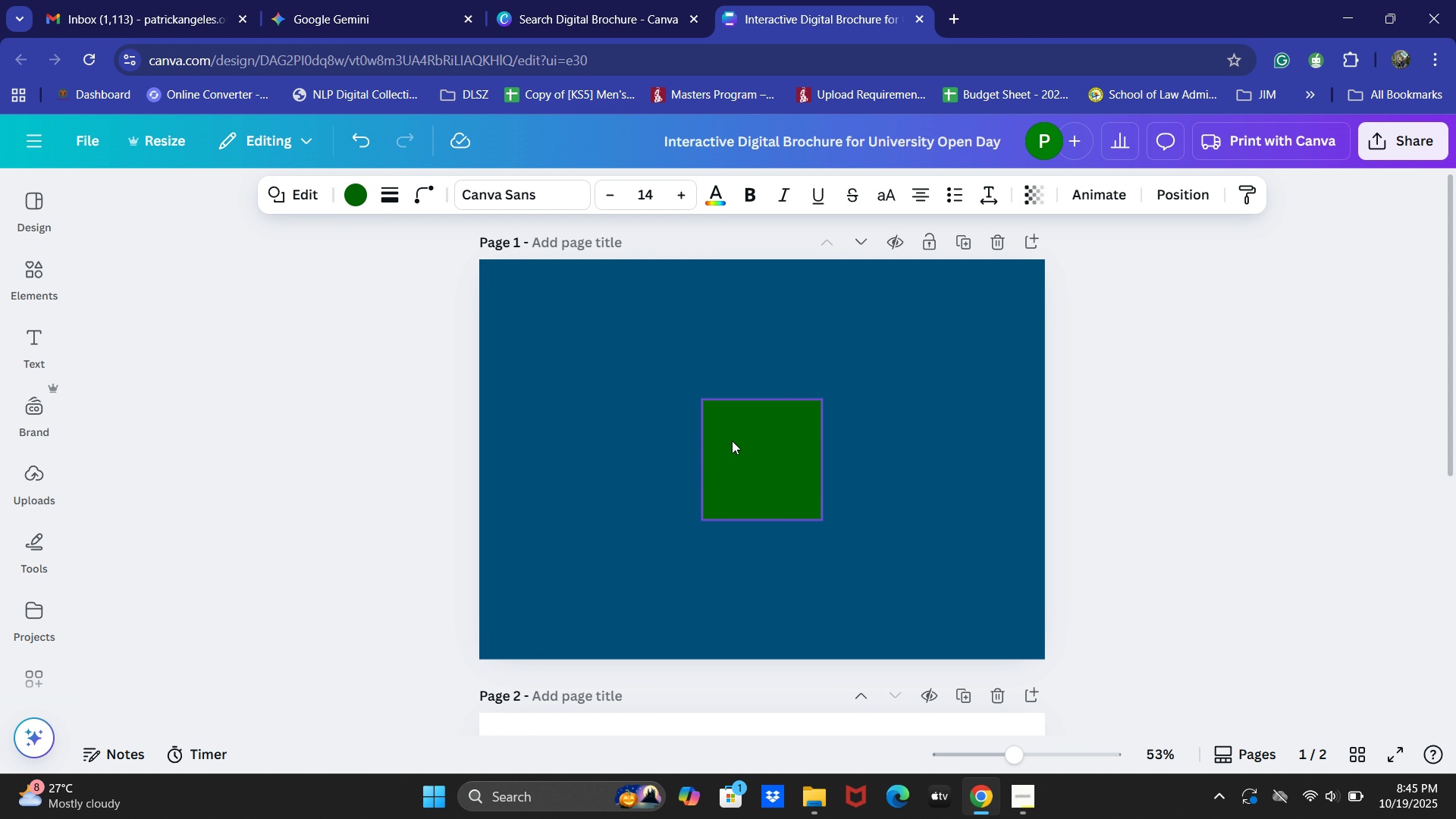 
left_click_drag(start_coordinate=[783, 418], to_coordinate=[723, 449])
 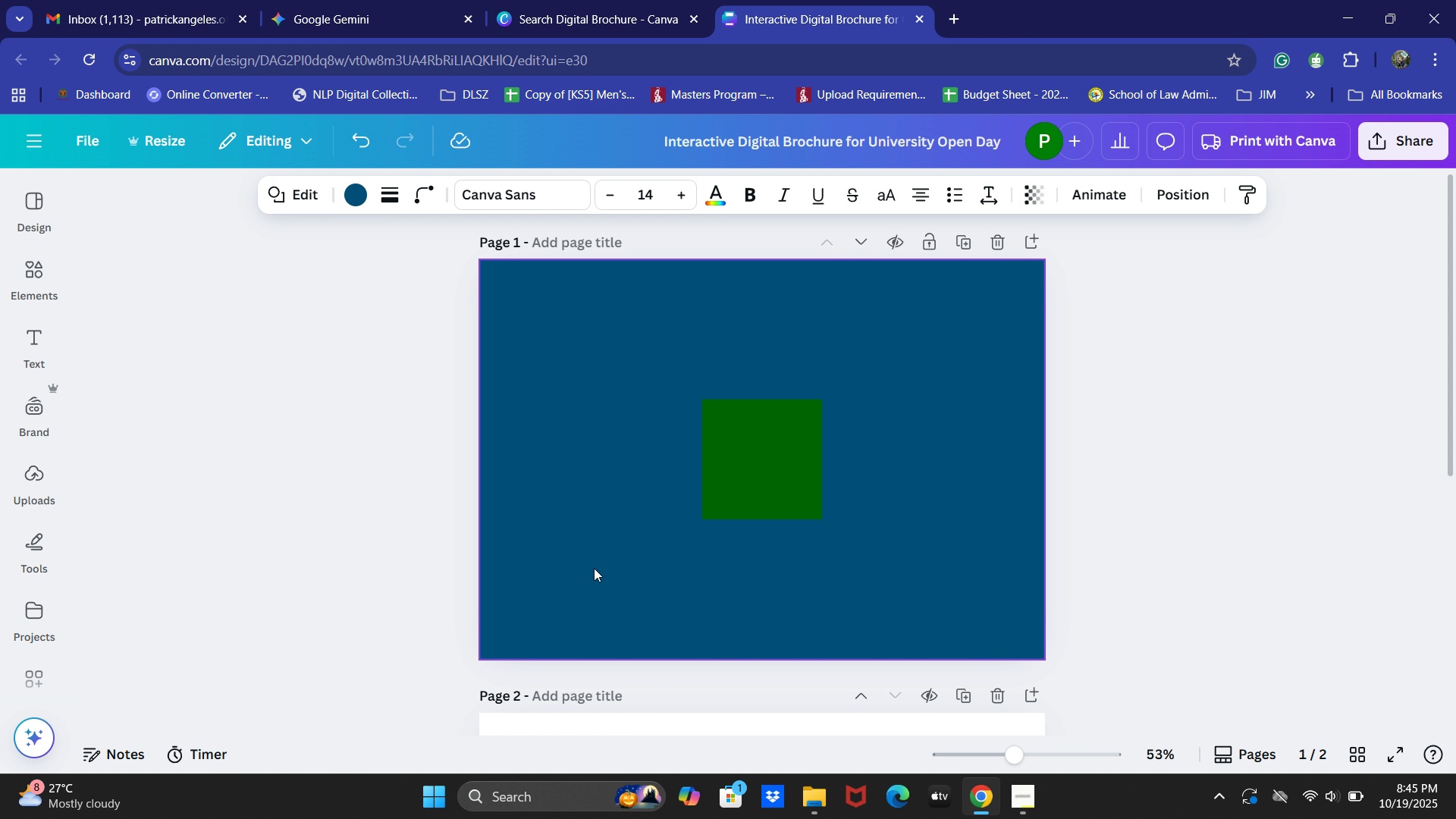 
left_click_drag(start_coordinate=[843, 412], to_coordinate=[574, 457])
 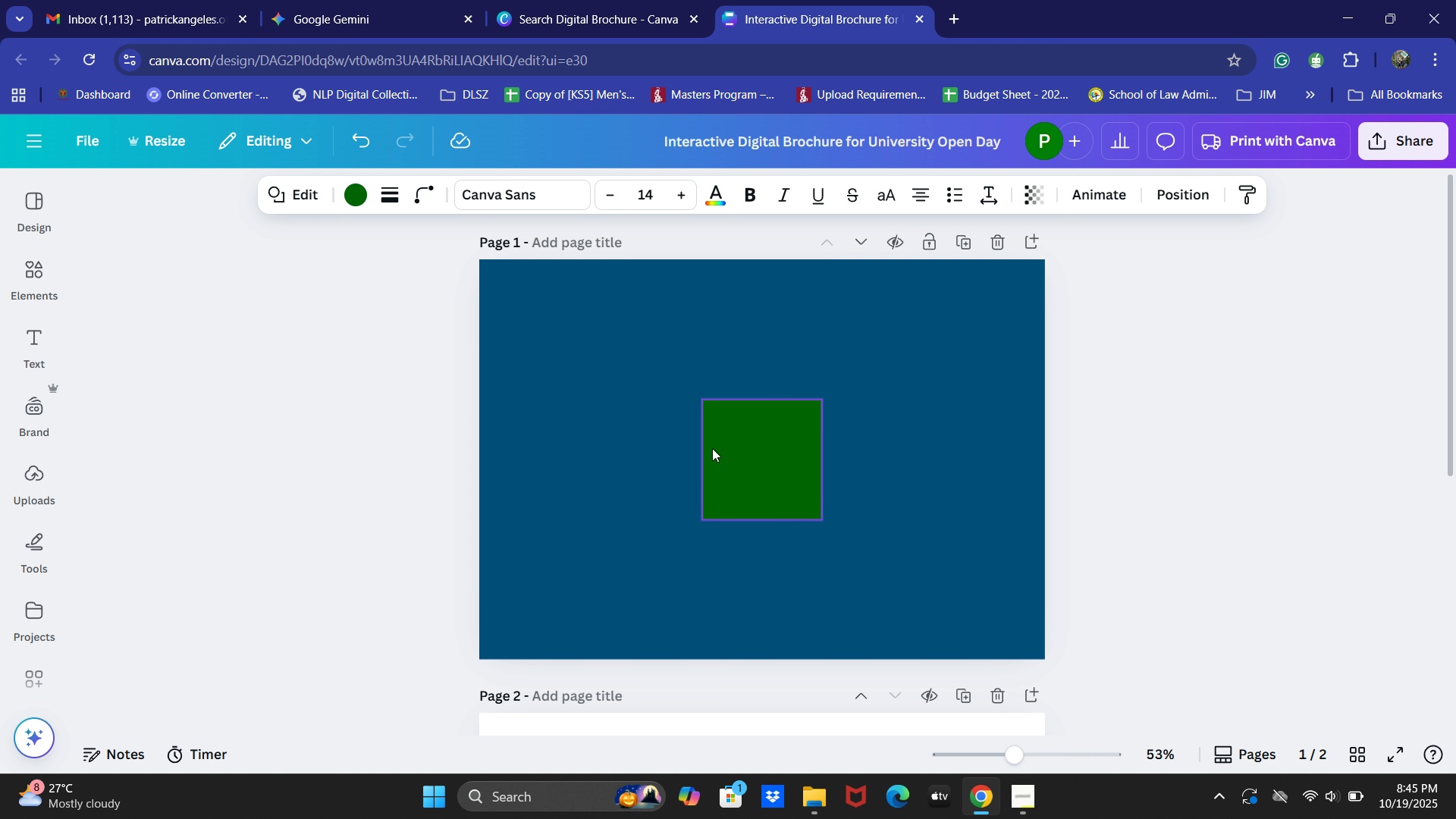 
left_click([712, 448])
 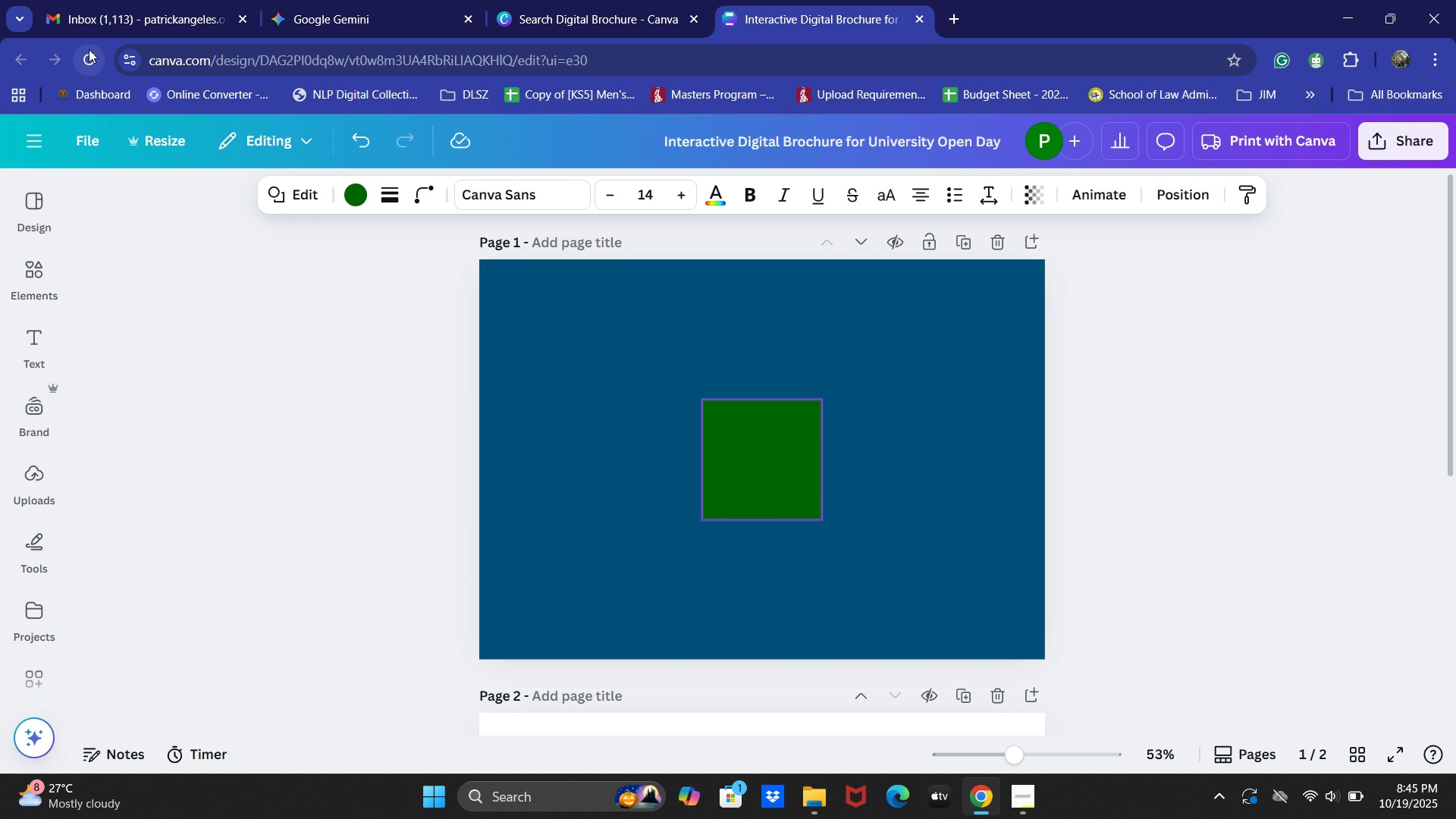 
left_click([89, 49])
 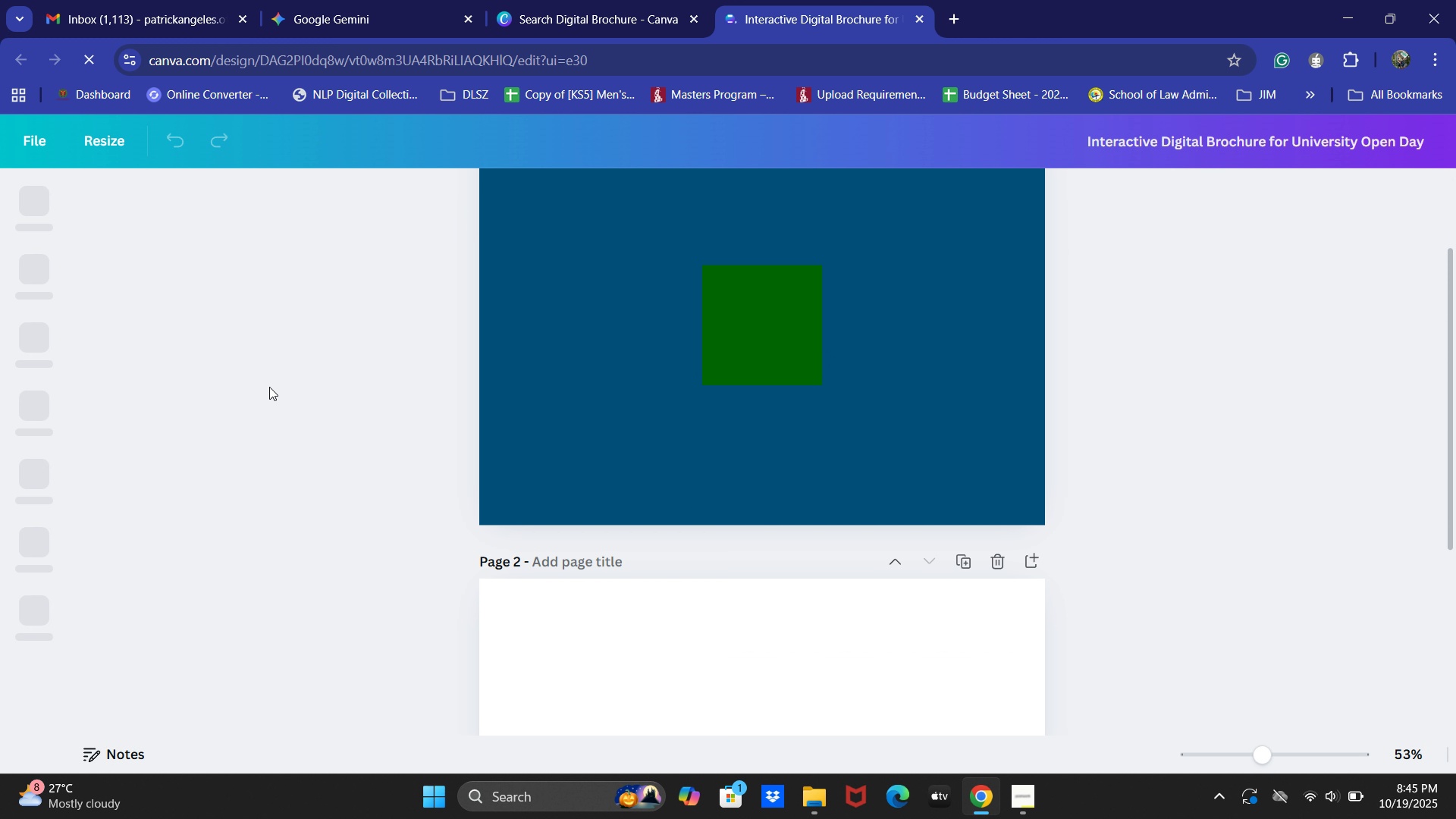 
wait(10.12)
 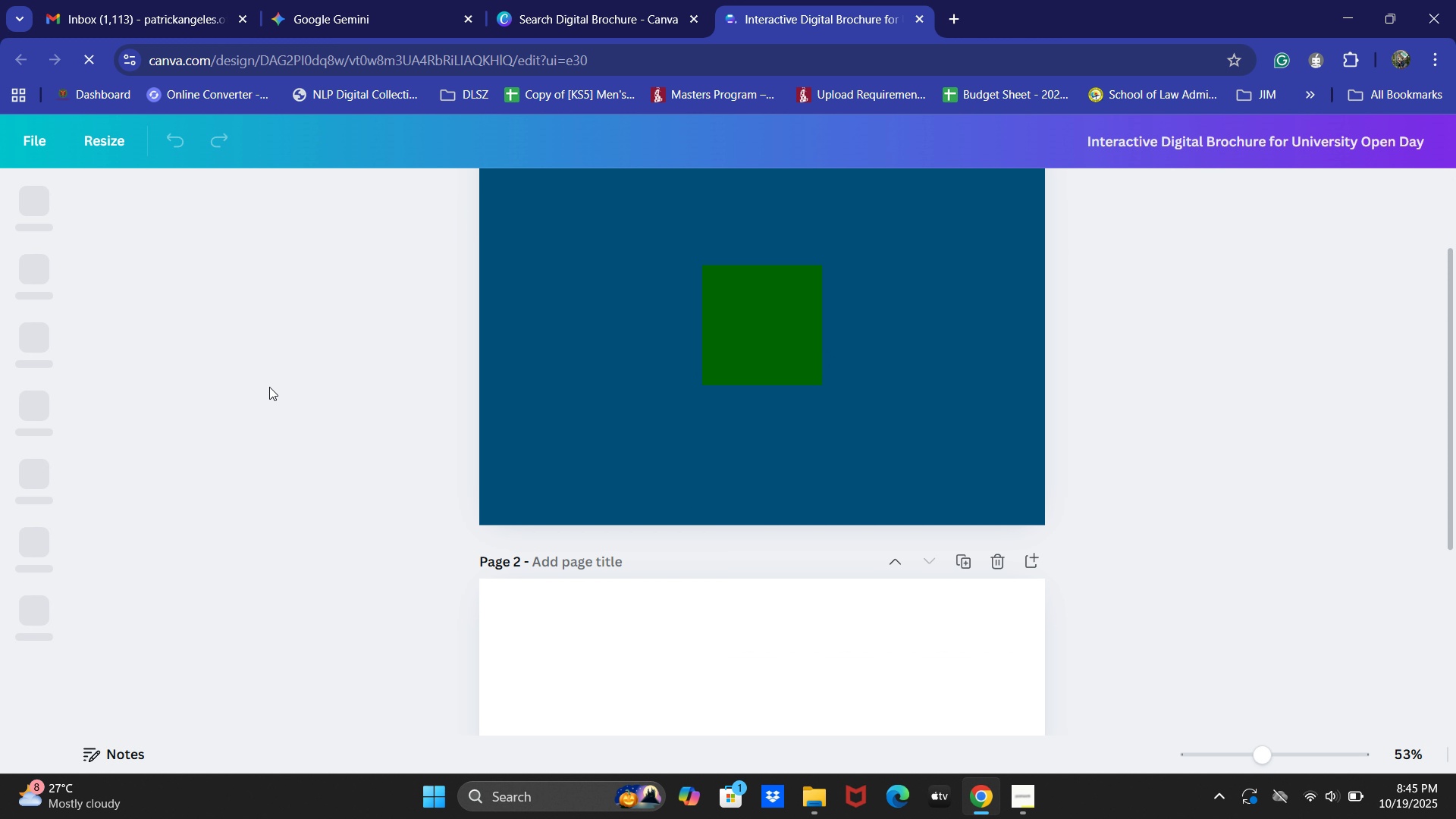 
scroll: coordinate [666, 352], scroll_direction: up, amount: 2.0
 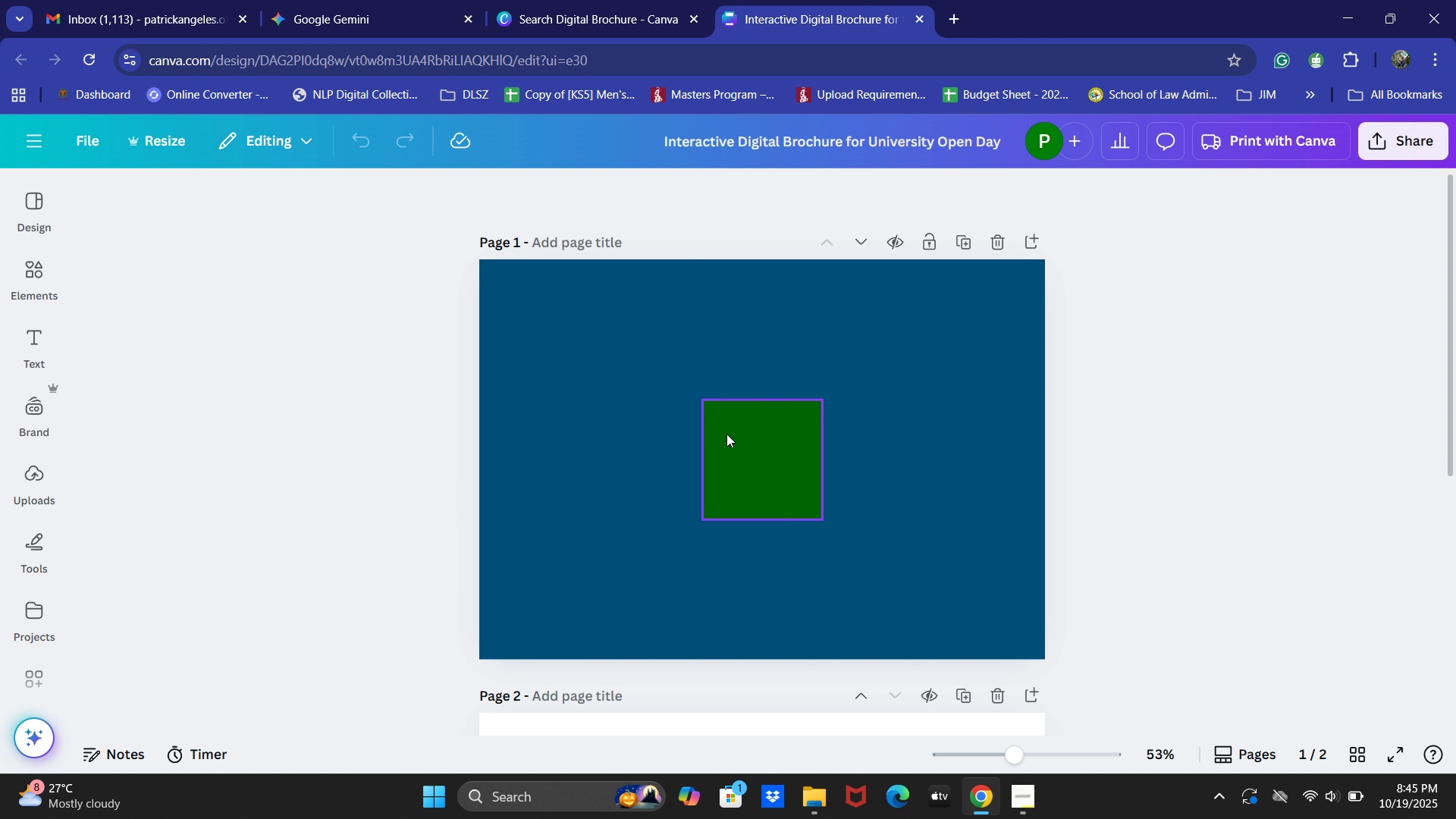 
left_click([726, 434])
 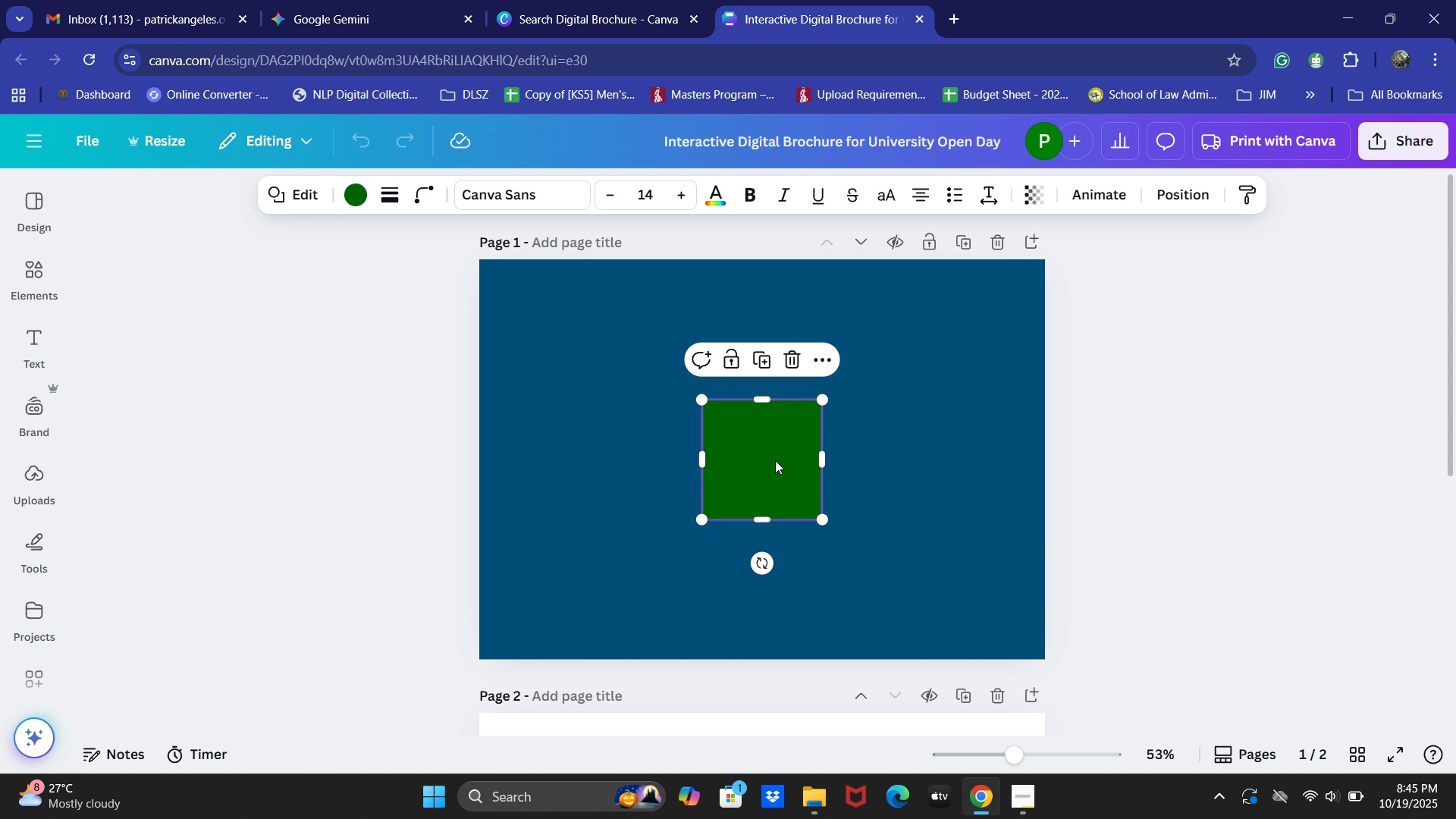 
left_click_drag(start_coordinate=[775, 460], to_coordinate=[567, 463])
 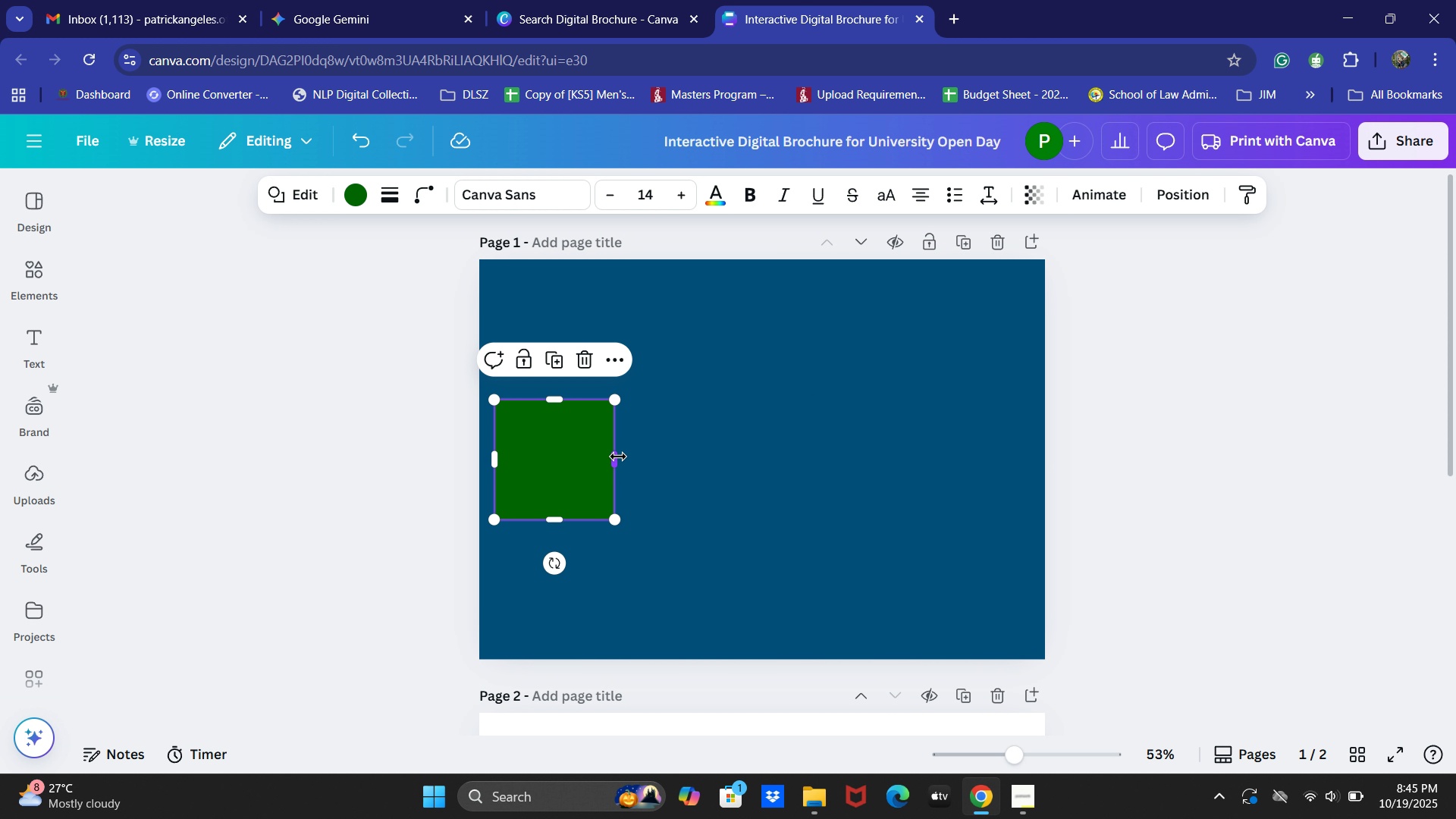 
left_click_drag(start_coordinate=[618, 457], to_coordinate=[1009, 469])
 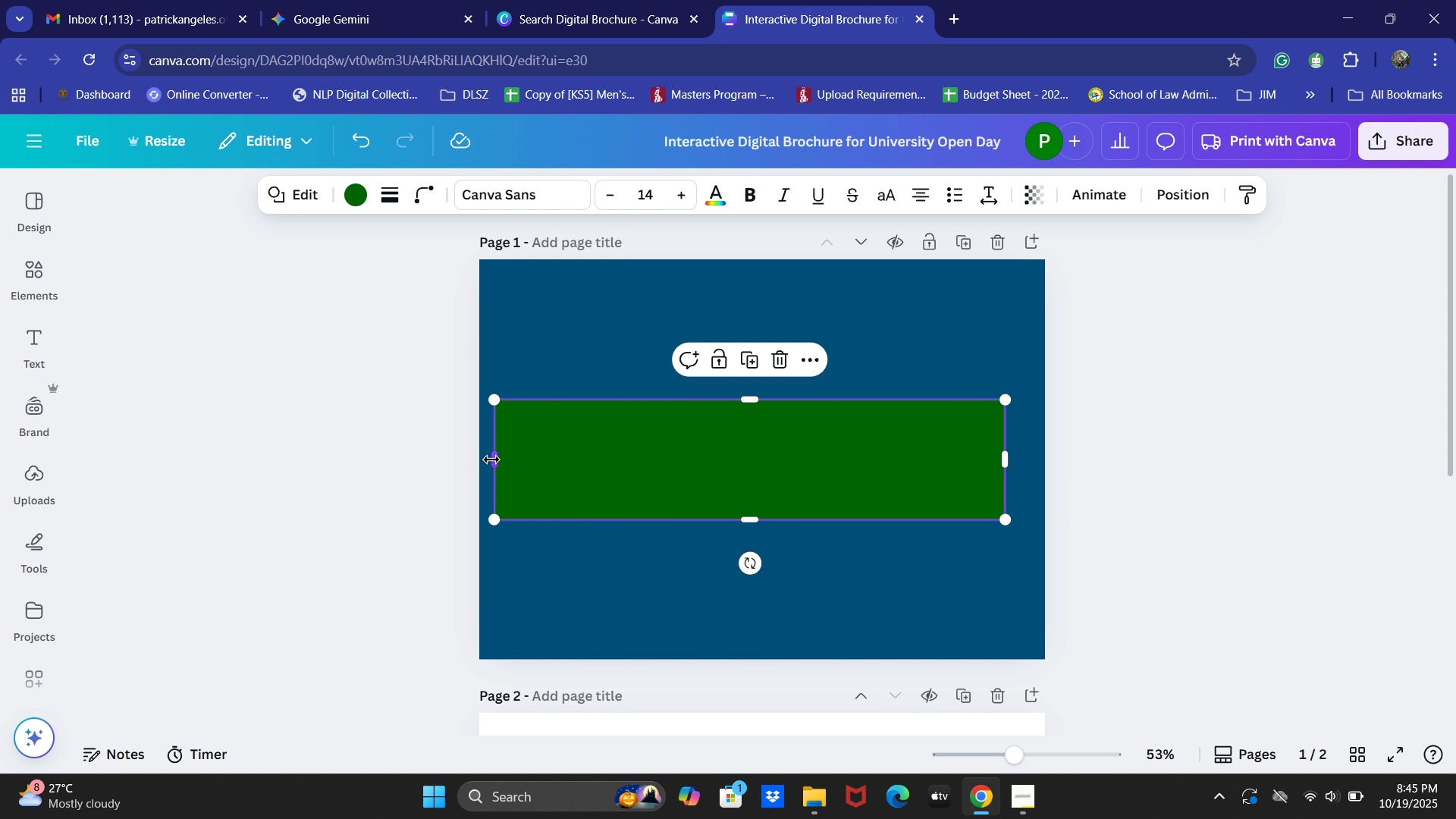 
left_click_drag(start_coordinate=[494, 459], to_coordinate=[518, 460])
 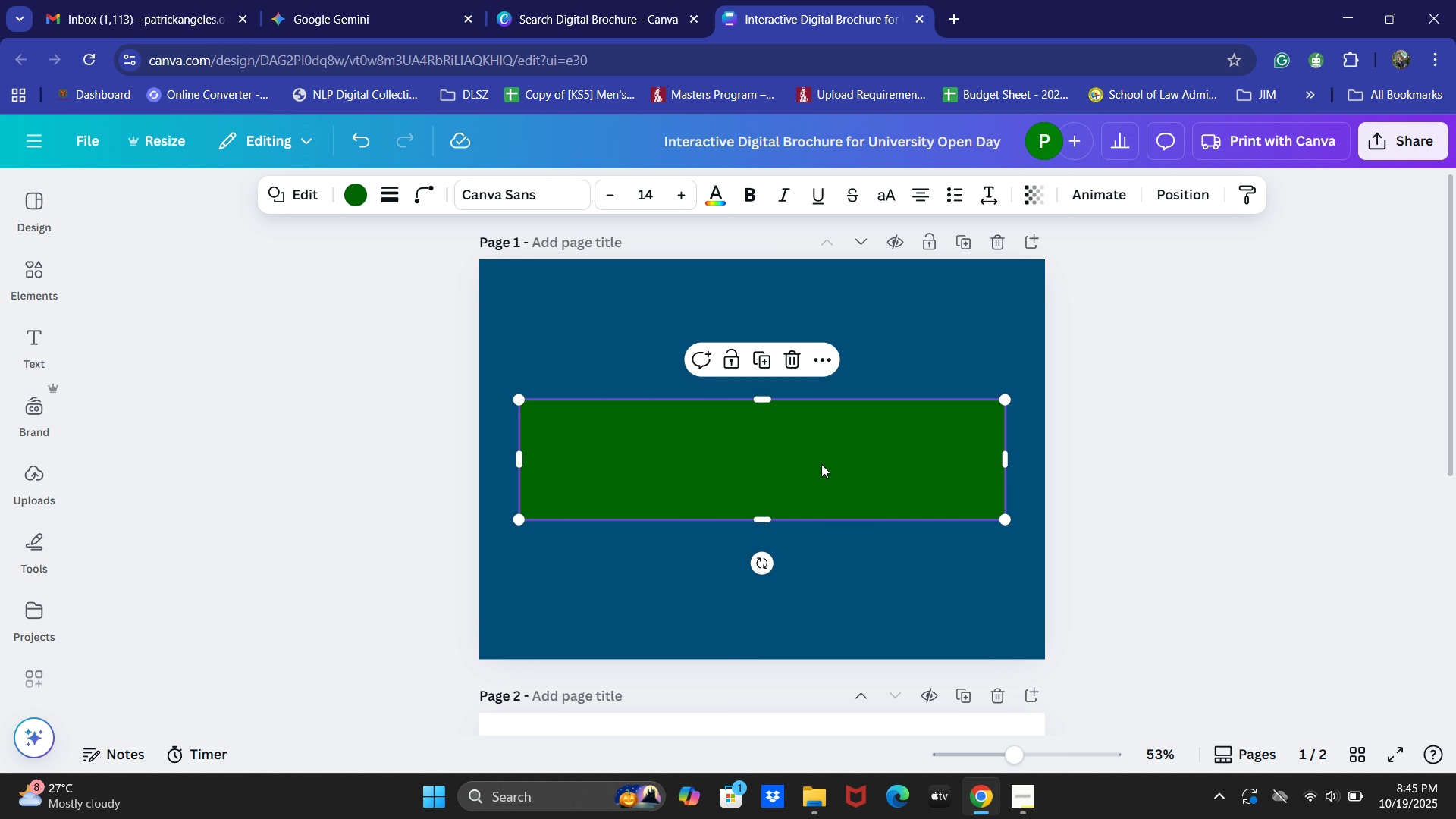 
left_click_drag(start_coordinate=[821, 464], to_coordinate=[821, 472])
 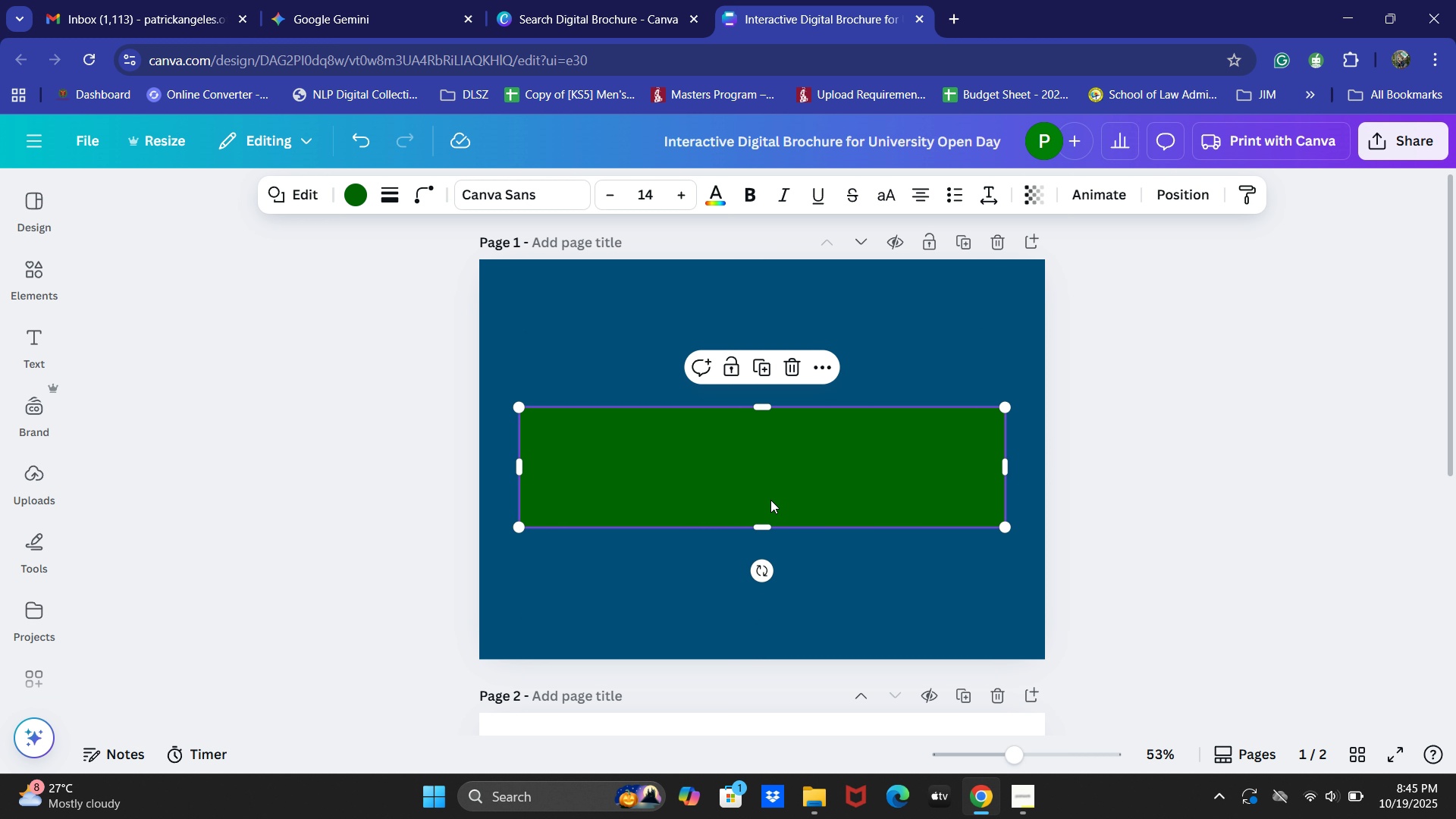 
left_click_drag(start_coordinate=[770, 500], to_coordinate=[772, 494])
 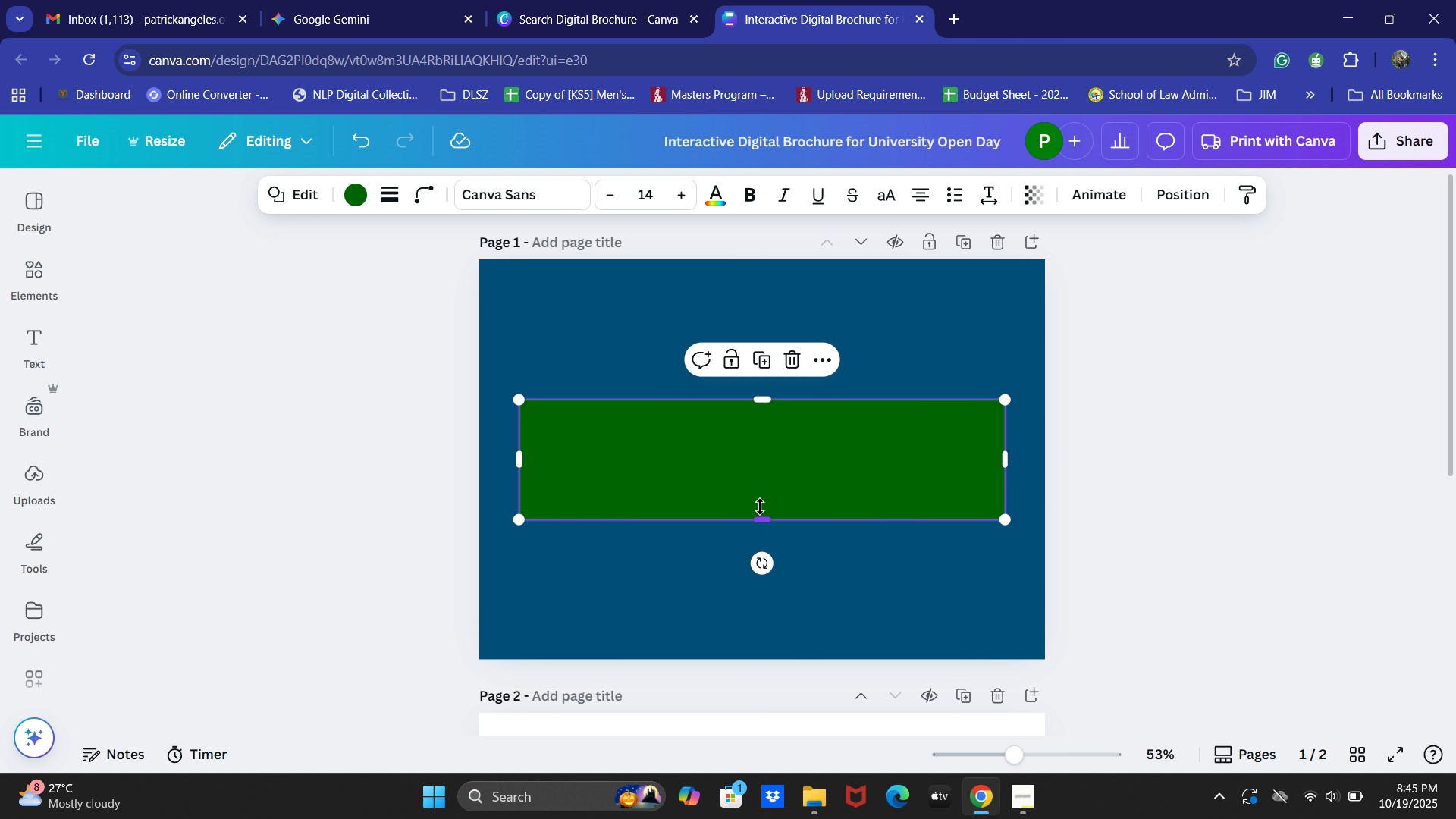 
left_click_drag(start_coordinate=[759, 516], to_coordinate=[764, 488])
 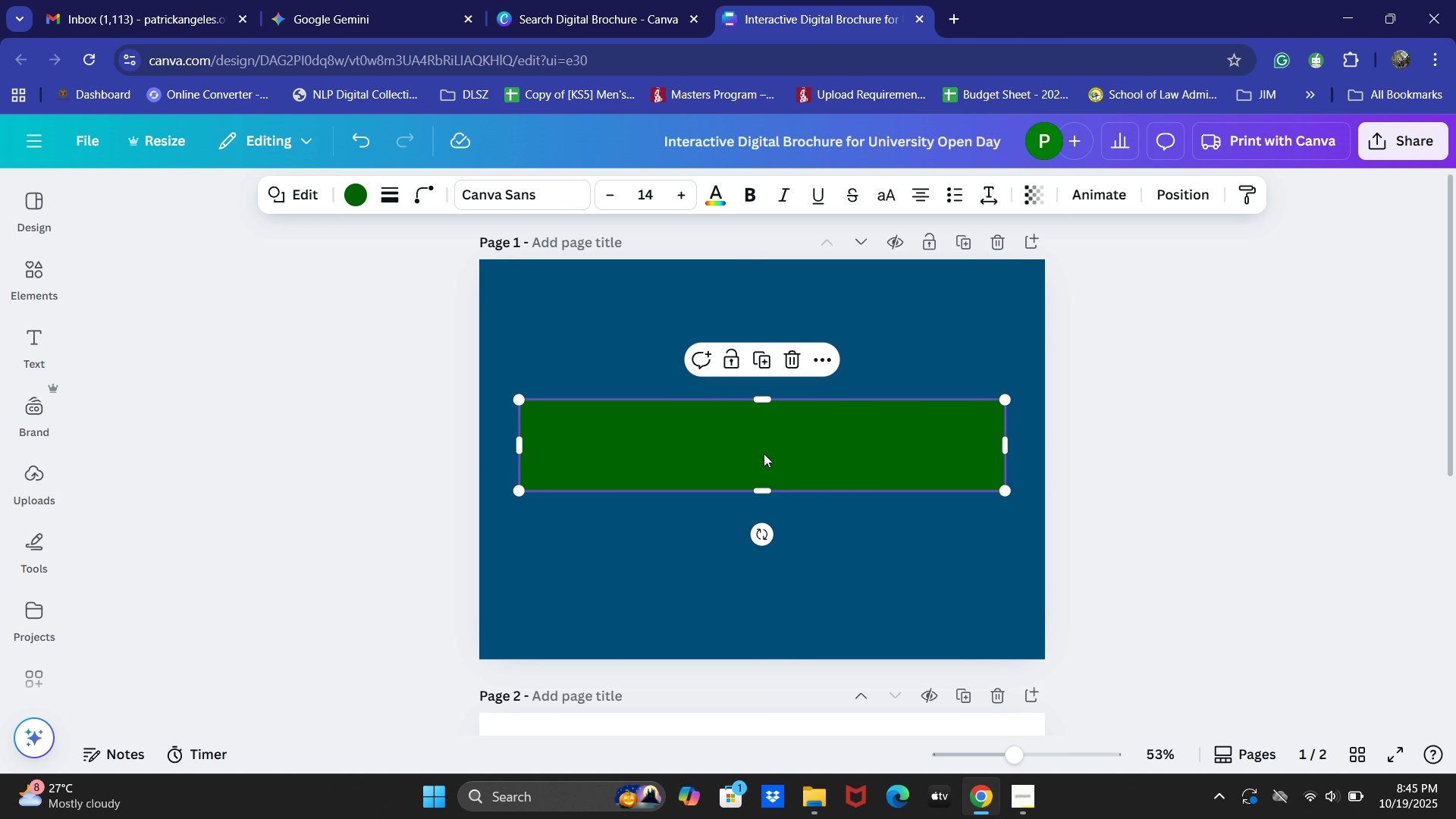 
left_click_drag(start_coordinate=[764, 450], to_coordinate=[764, 462])
 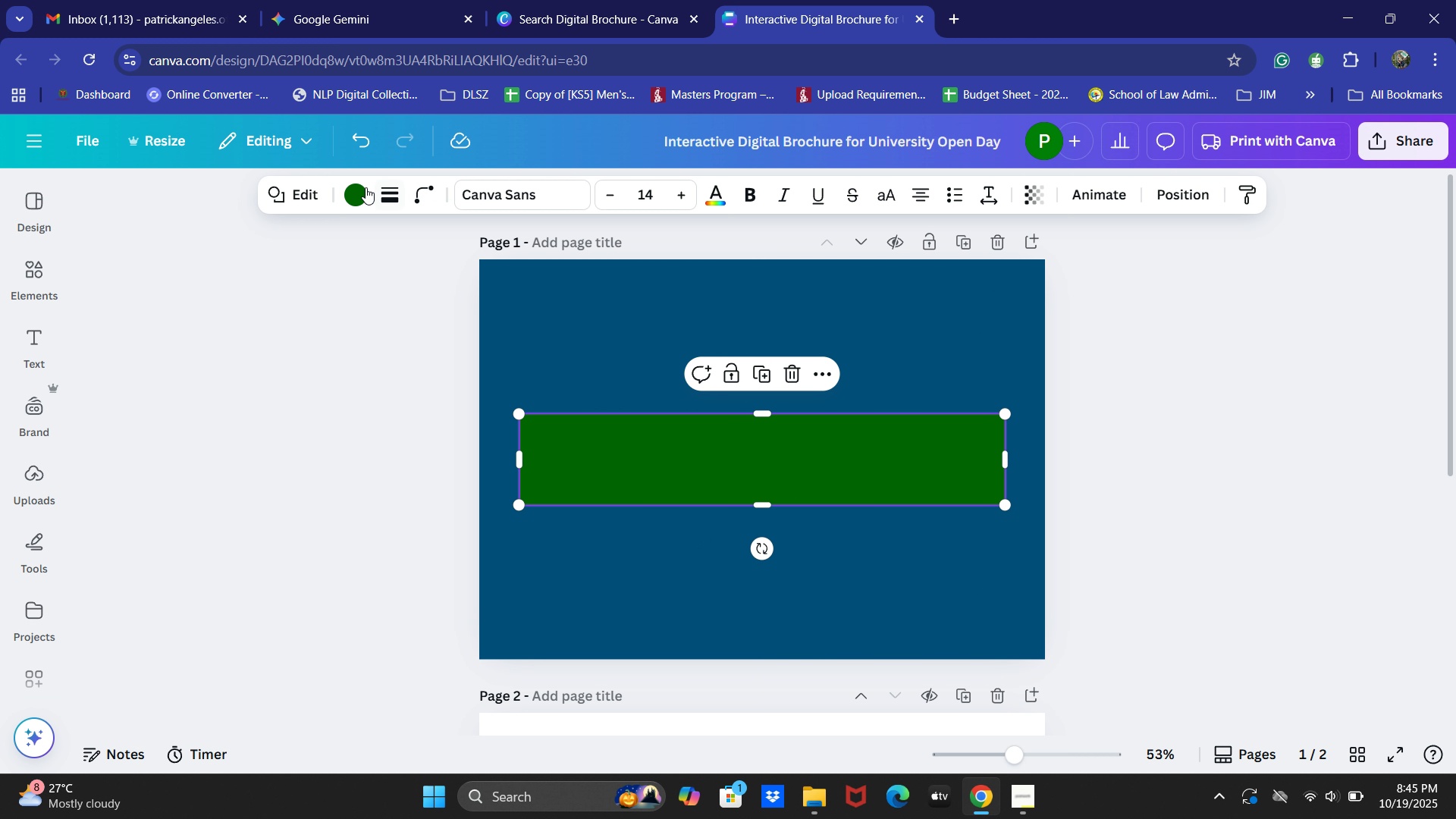 
left_click([365, 187])
 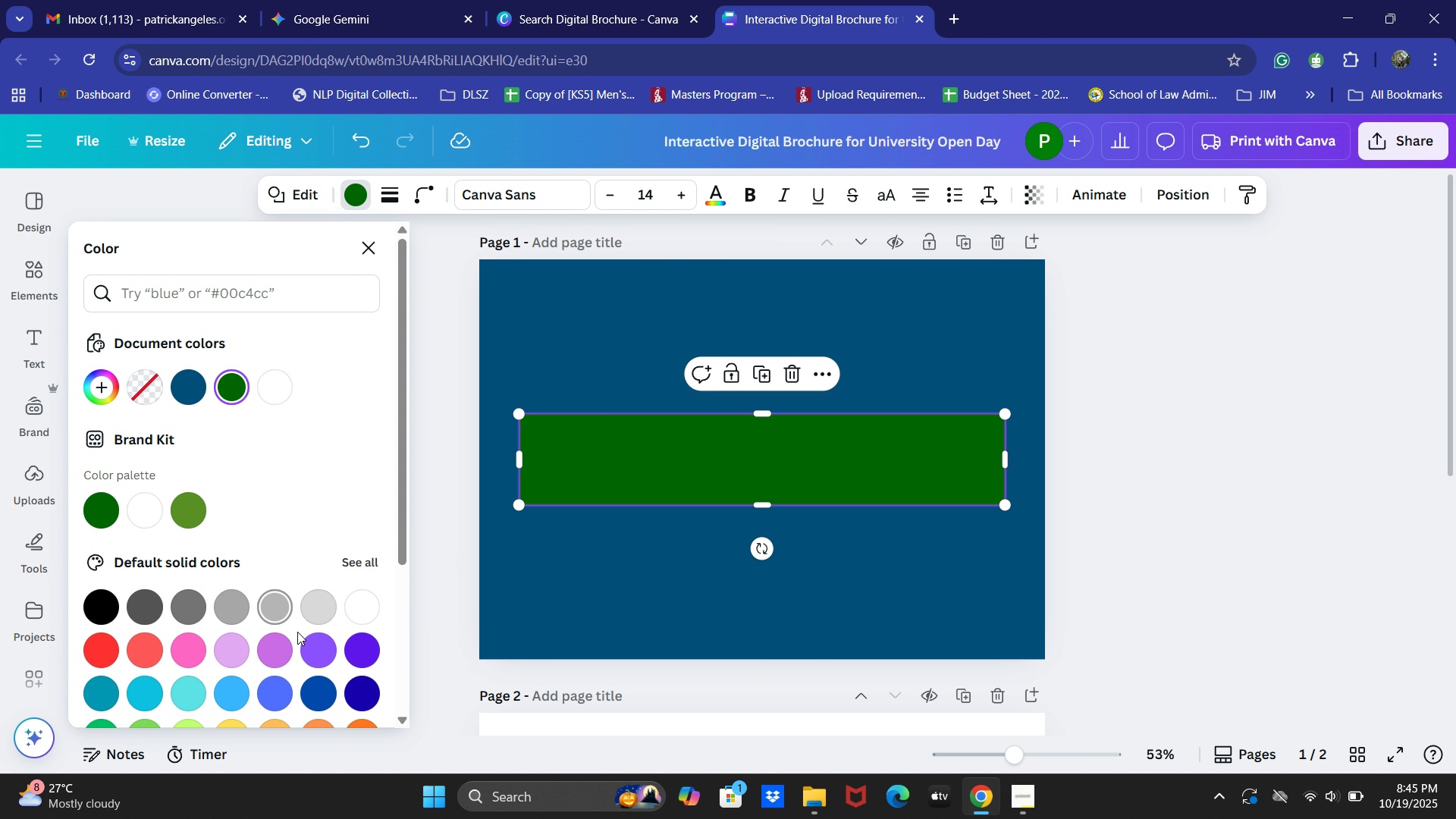 
scroll: coordinate [335, 599], scroll_direction: down, amount: 4.0
 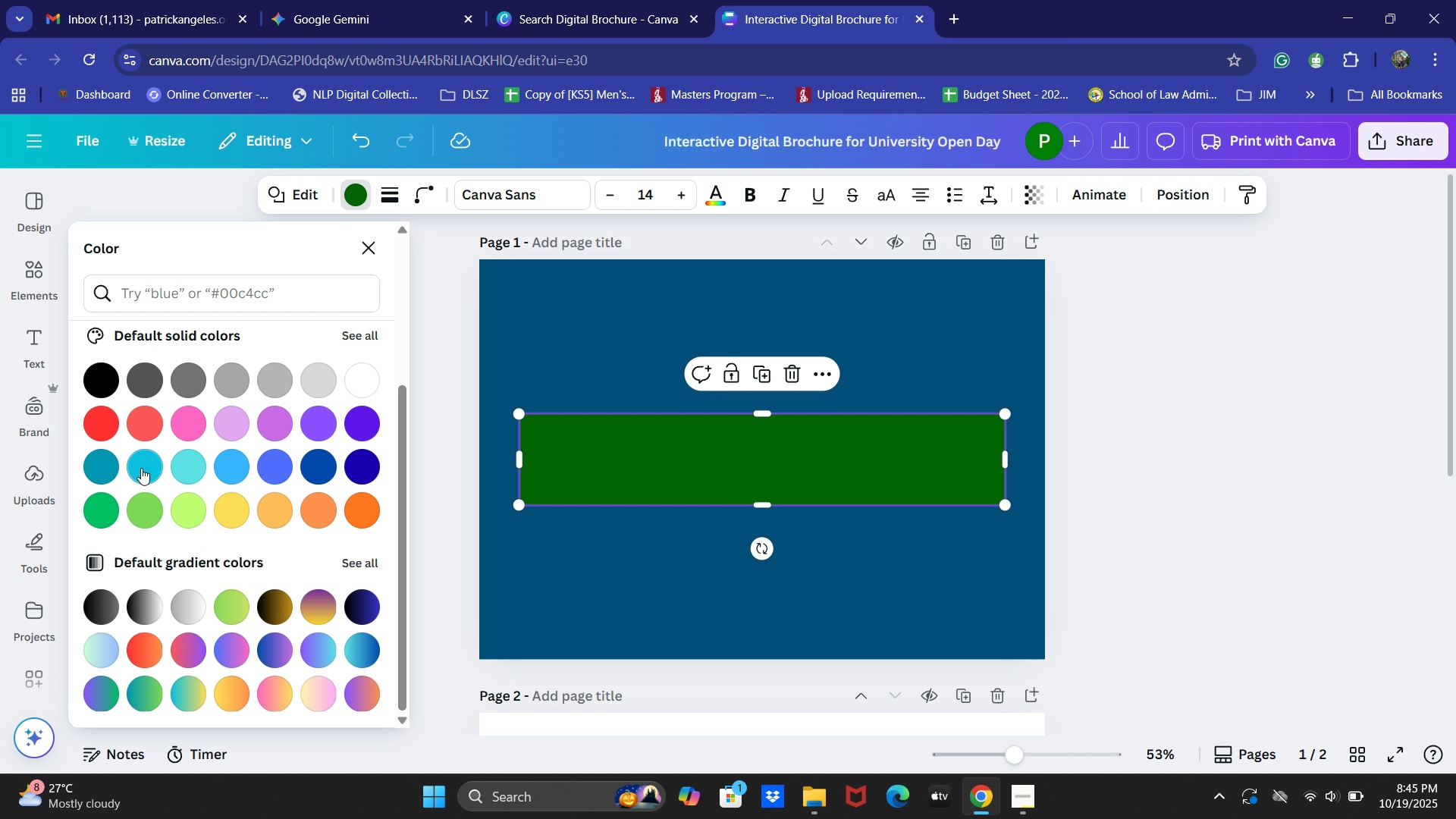 
left_click([141, 468])
 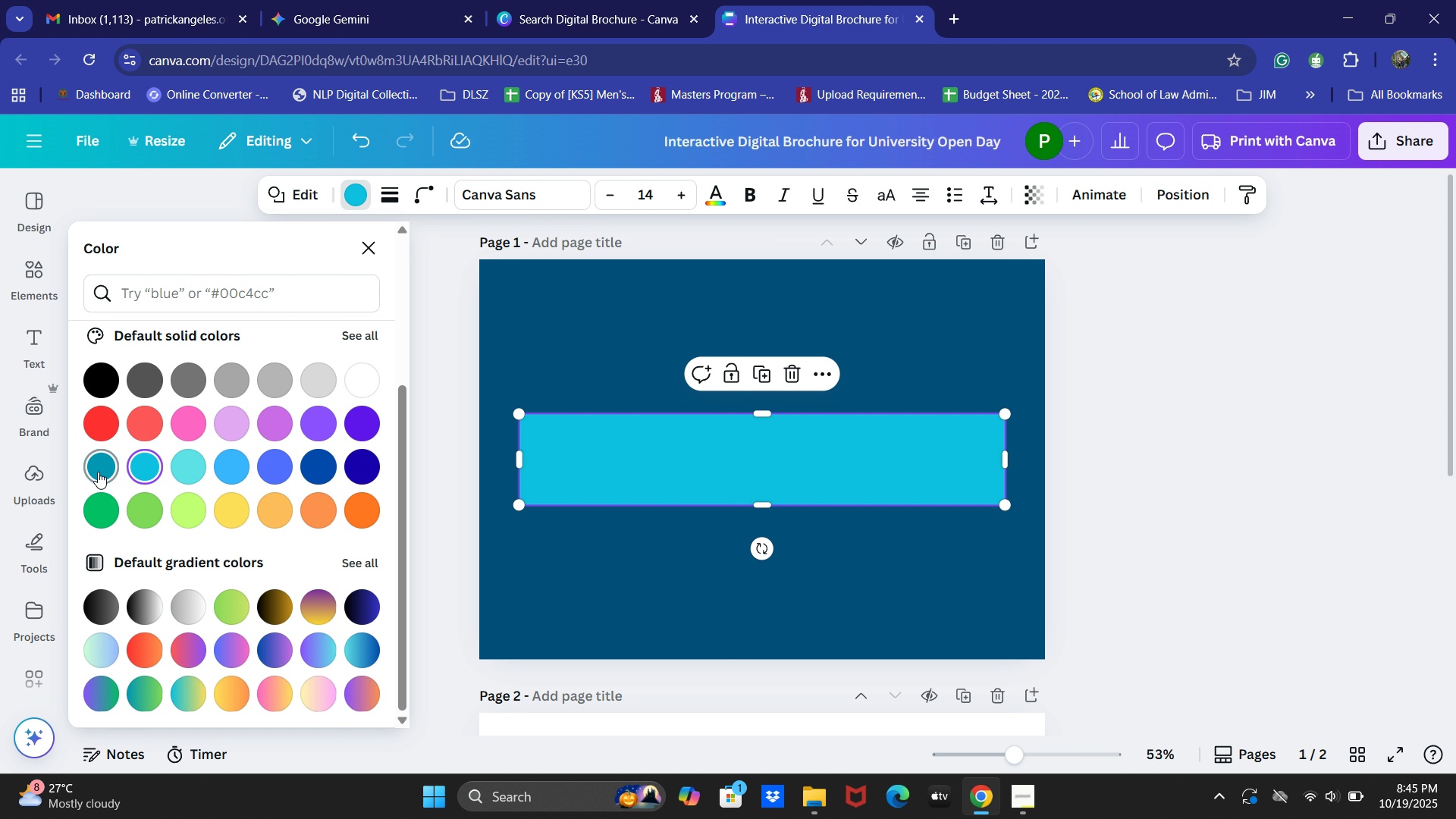 
left_click([97, 472])
 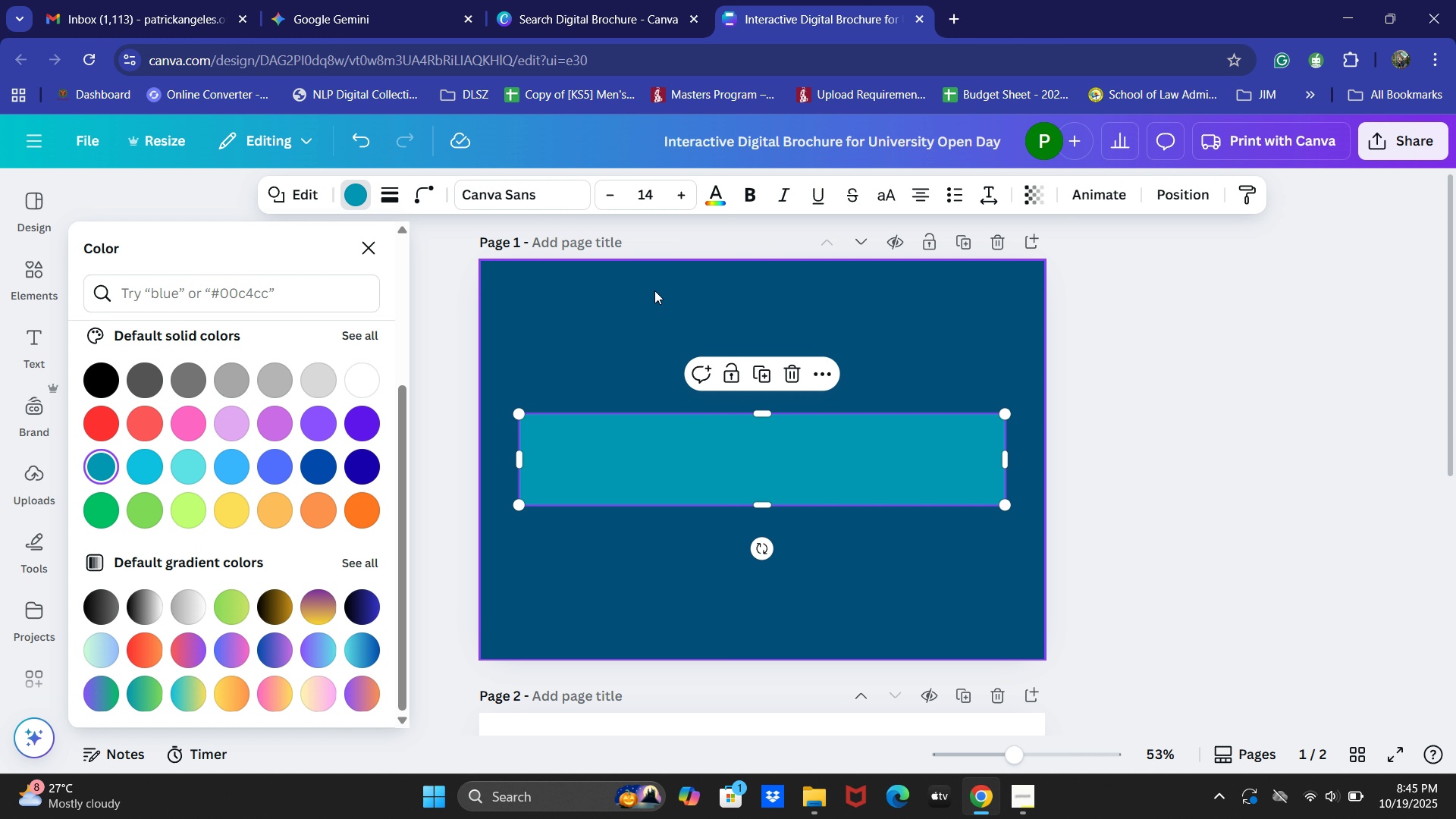 
left_click([648, 338])
 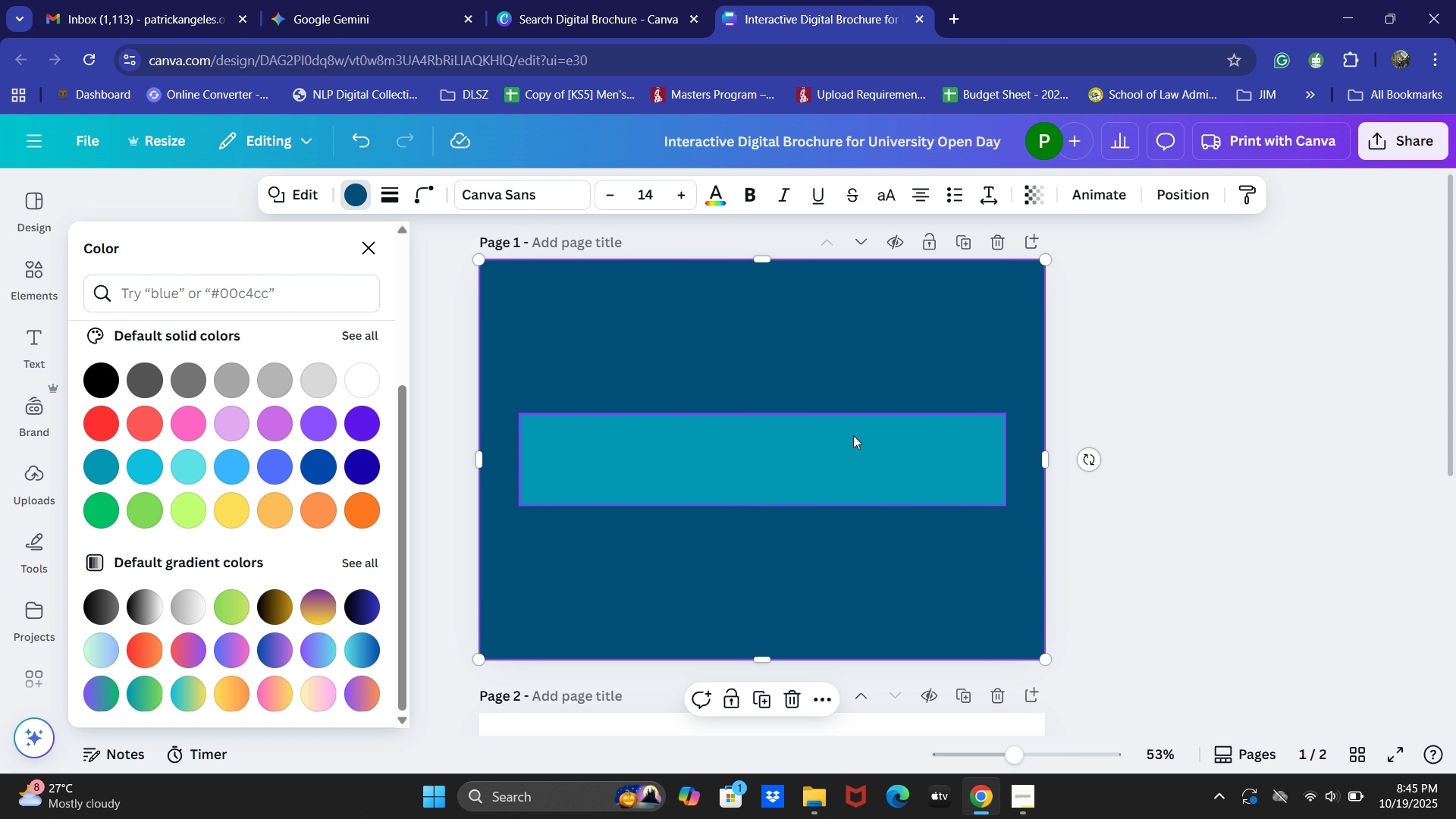 
mouse_move([851, 441])
 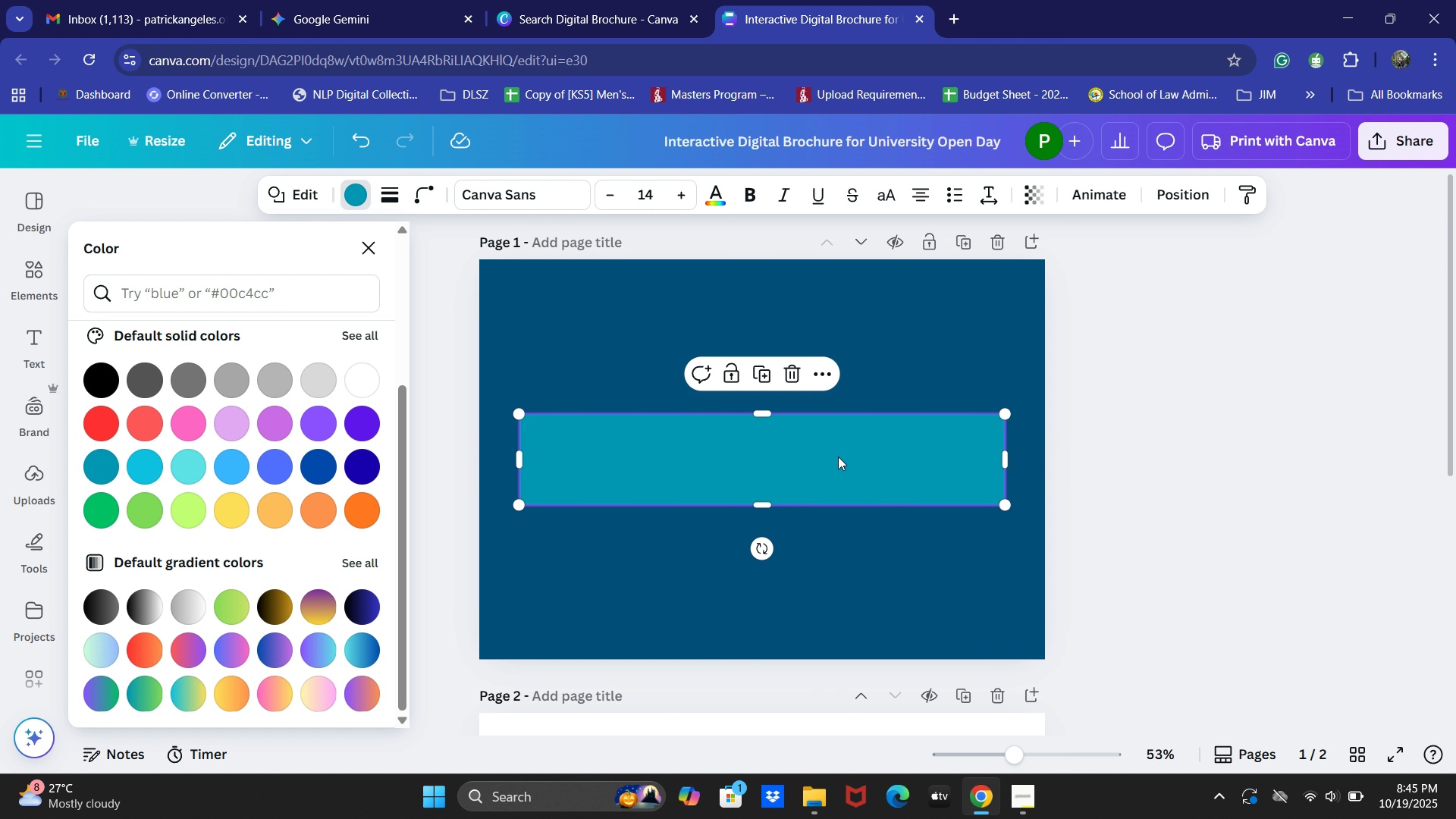 
left_click([838, 457])
 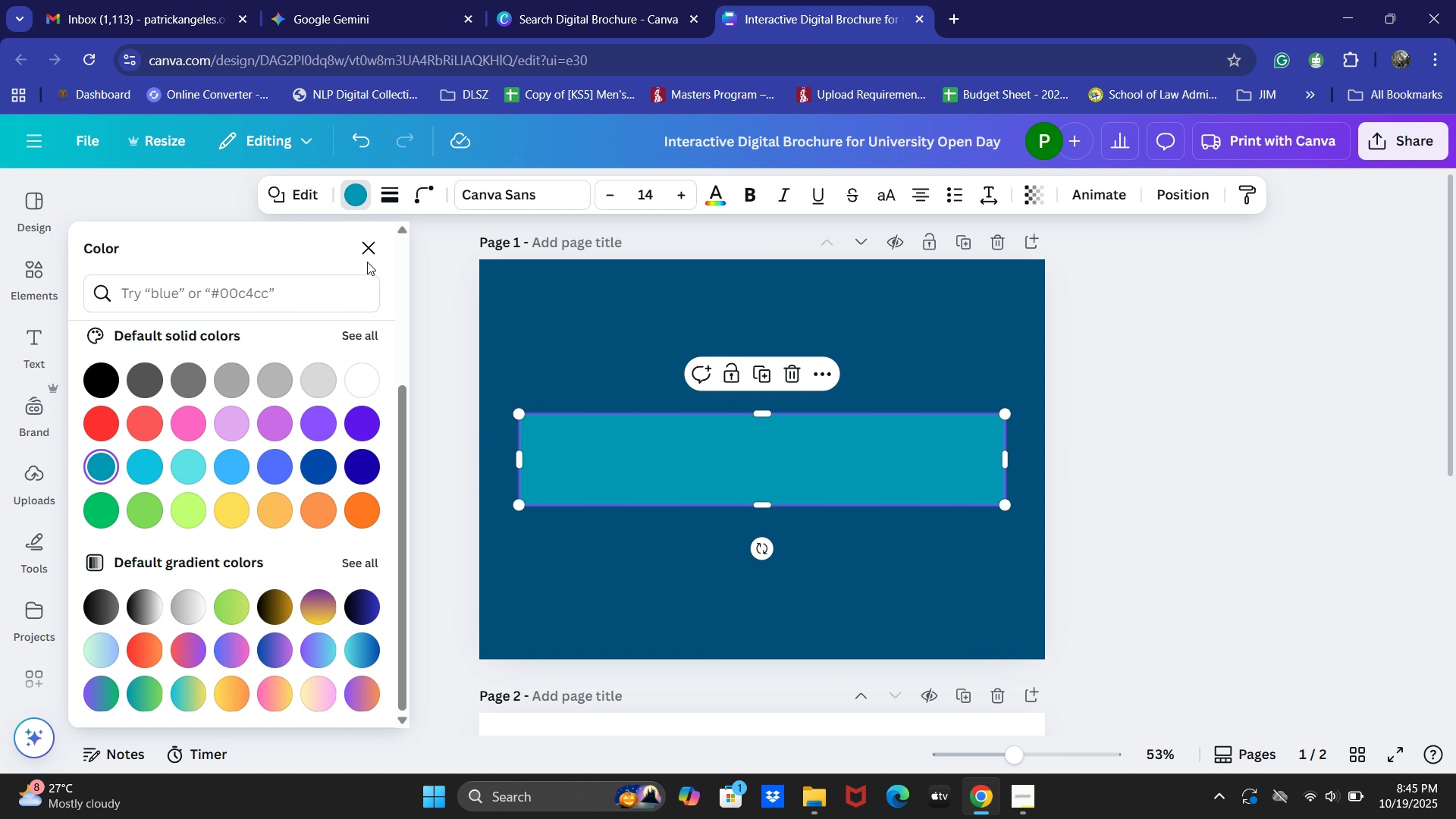 
left_click([362, 249])
 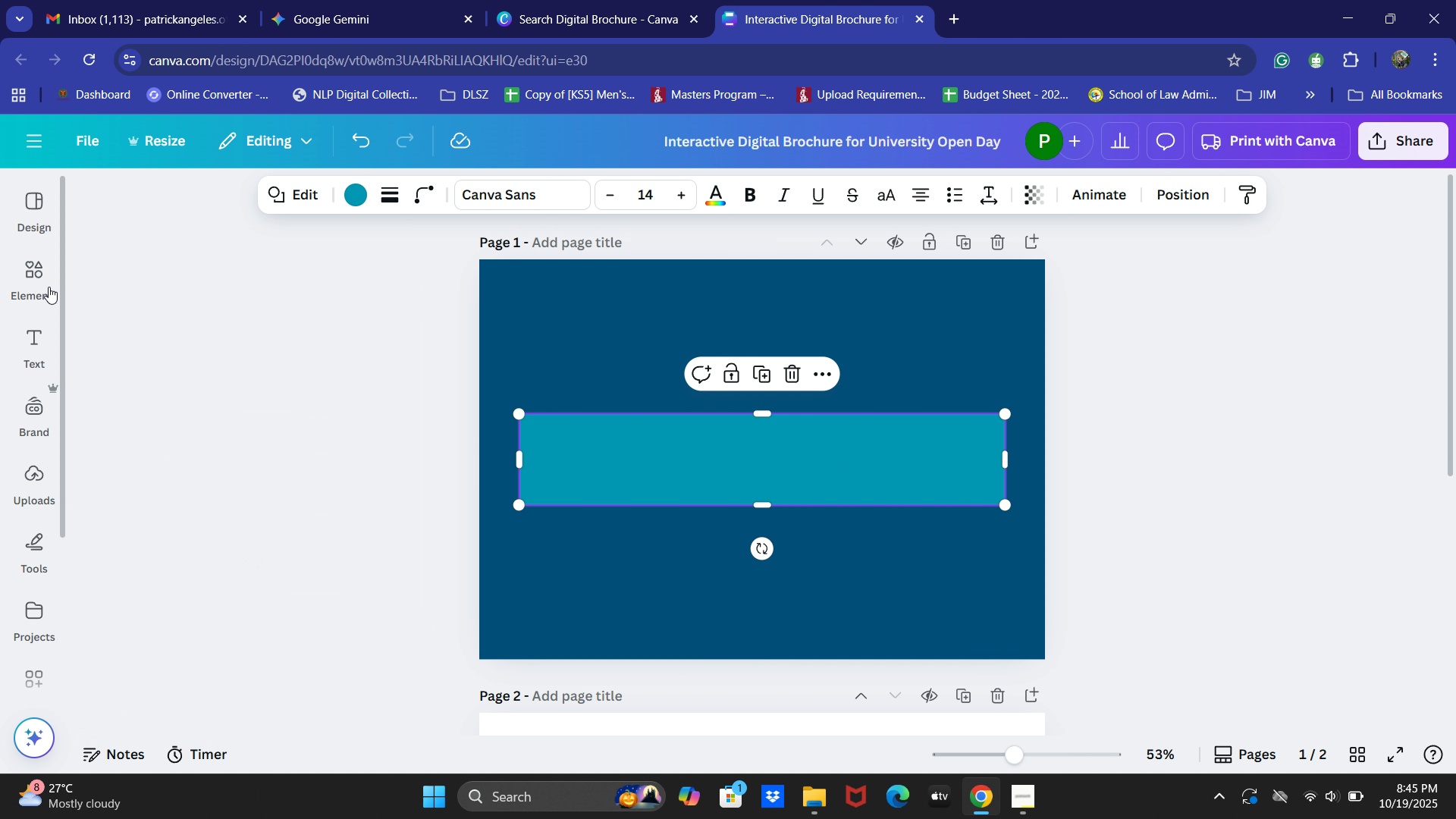 
left_click([47, 286])
 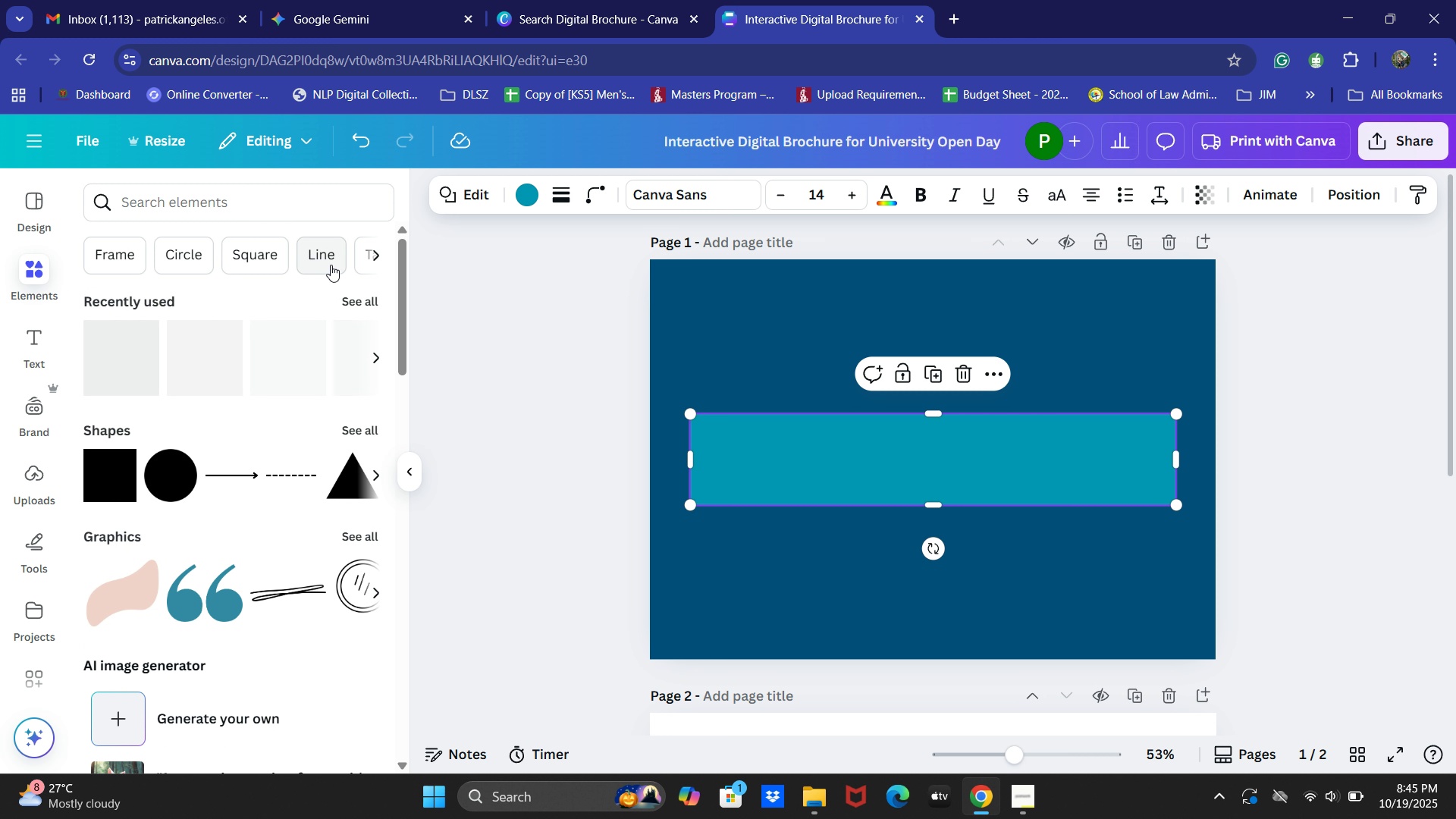 
scroll: coordinate [262, 410], scroll_direction: none, amount: 0.0
 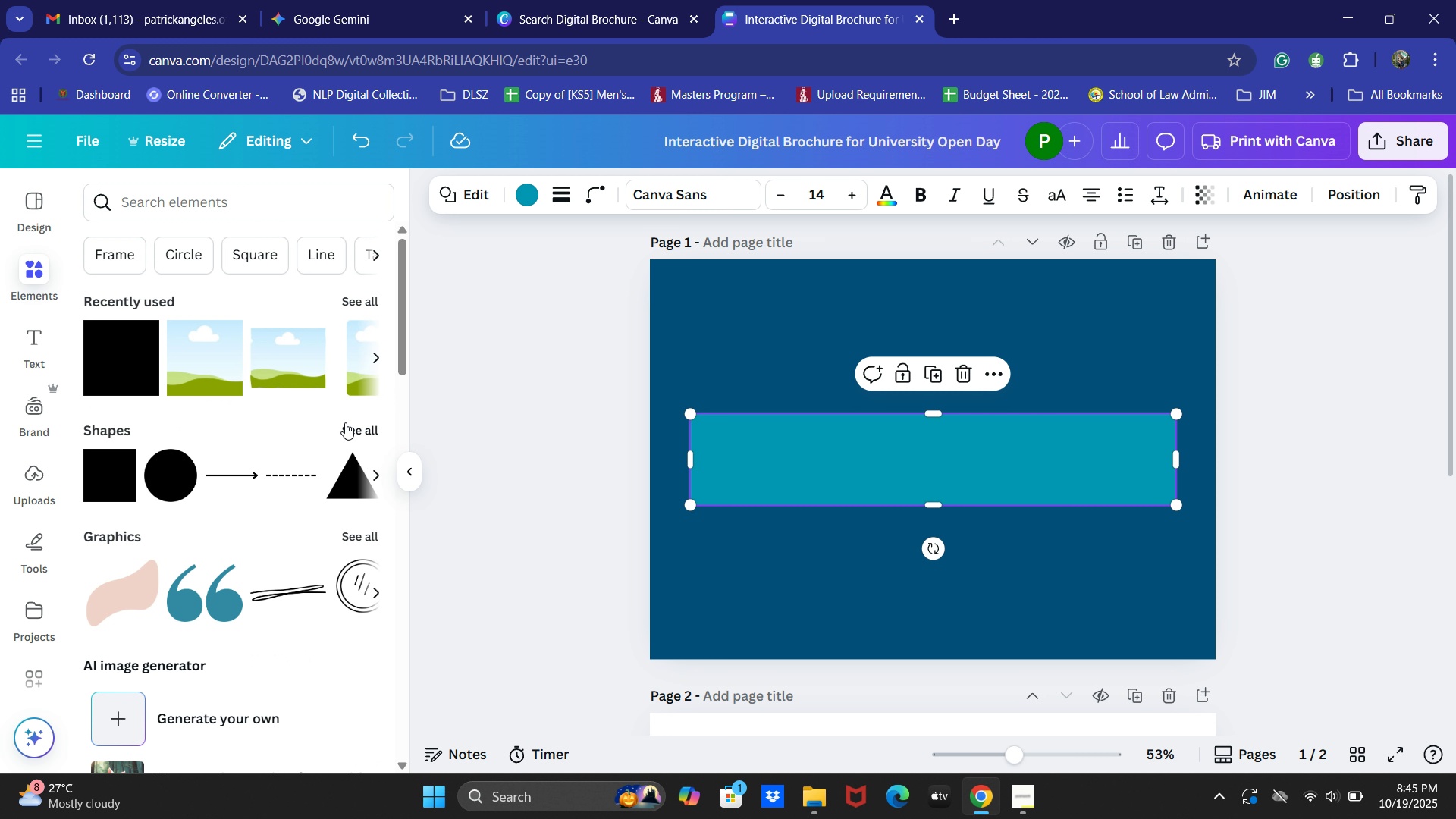 
left_click([354, 431])
 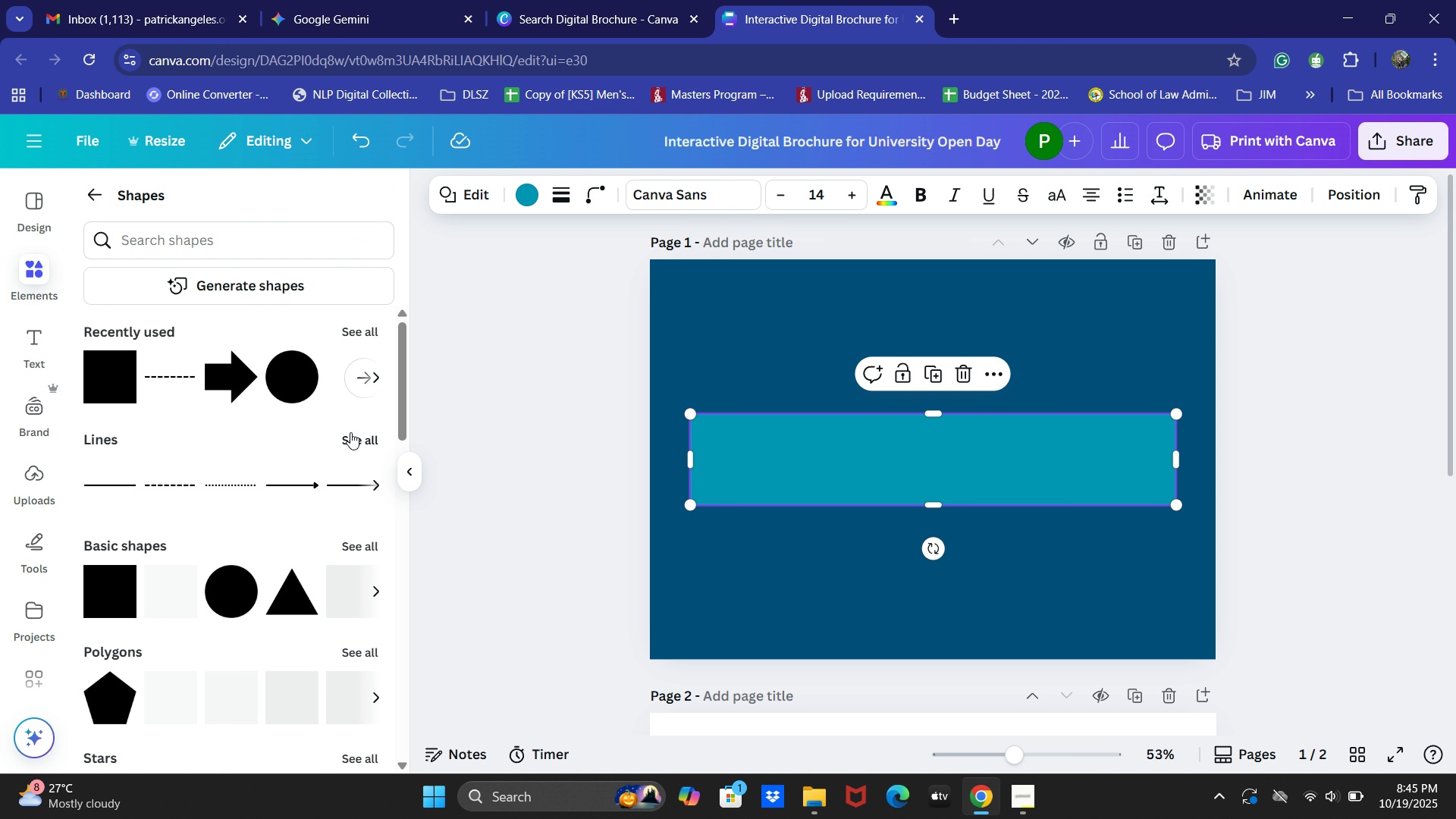 
scroll: coordinate [262, 462], scroll_direction: down, amount: 15.0
 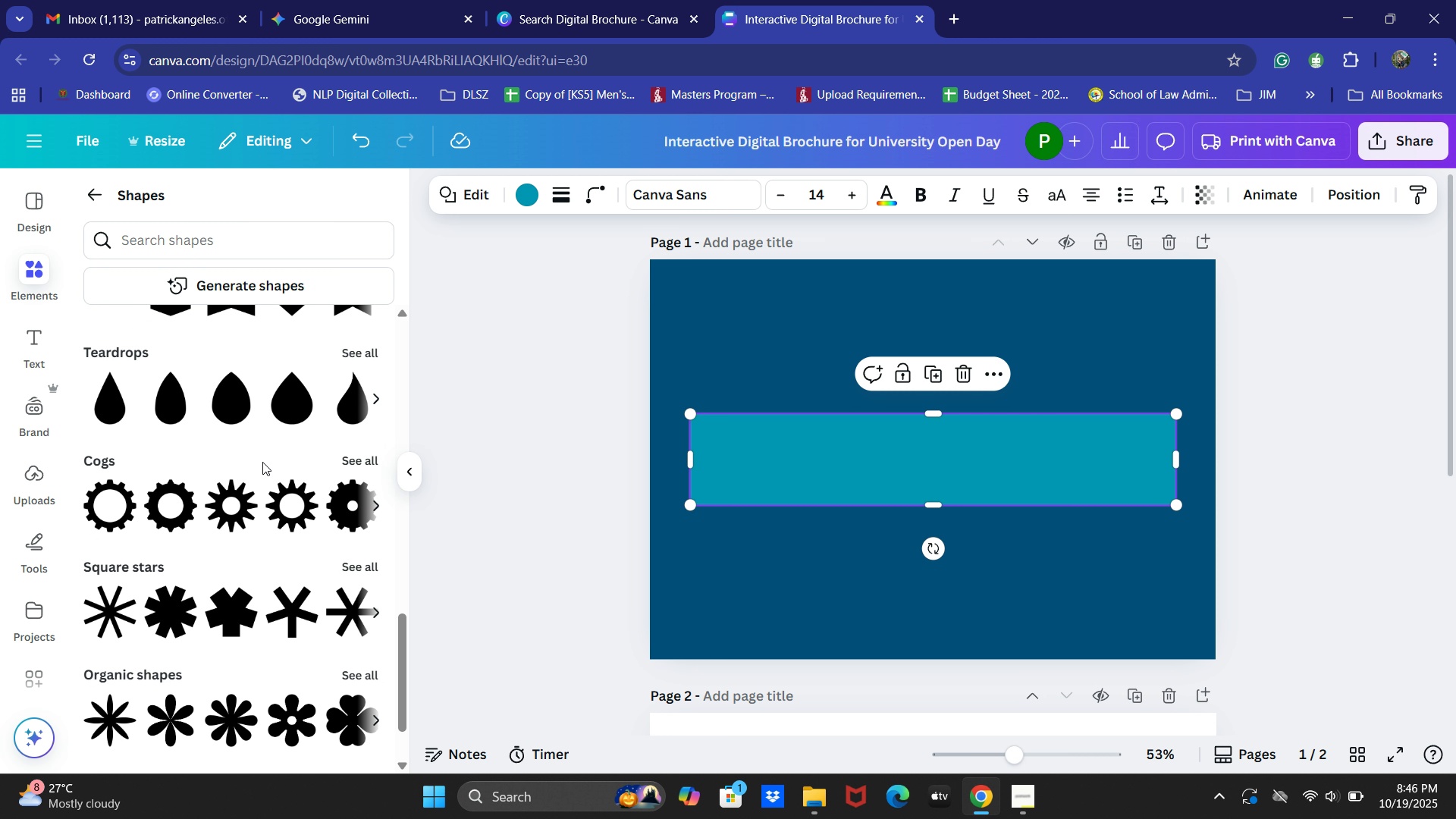 
scroll: coordinate [304, 497], scroll_direction: up, amount: 11.0
 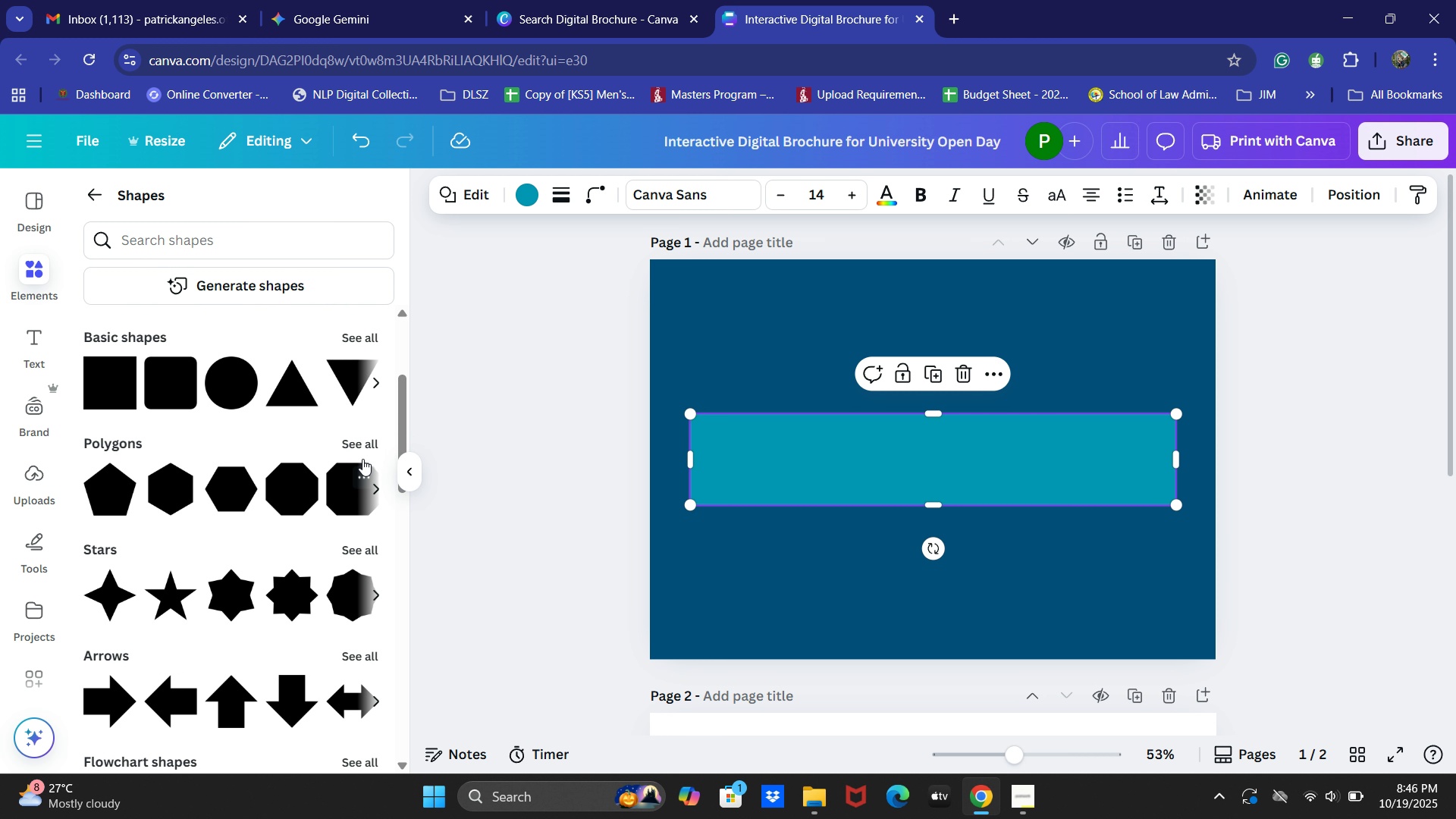 
left_click([366, 453])
 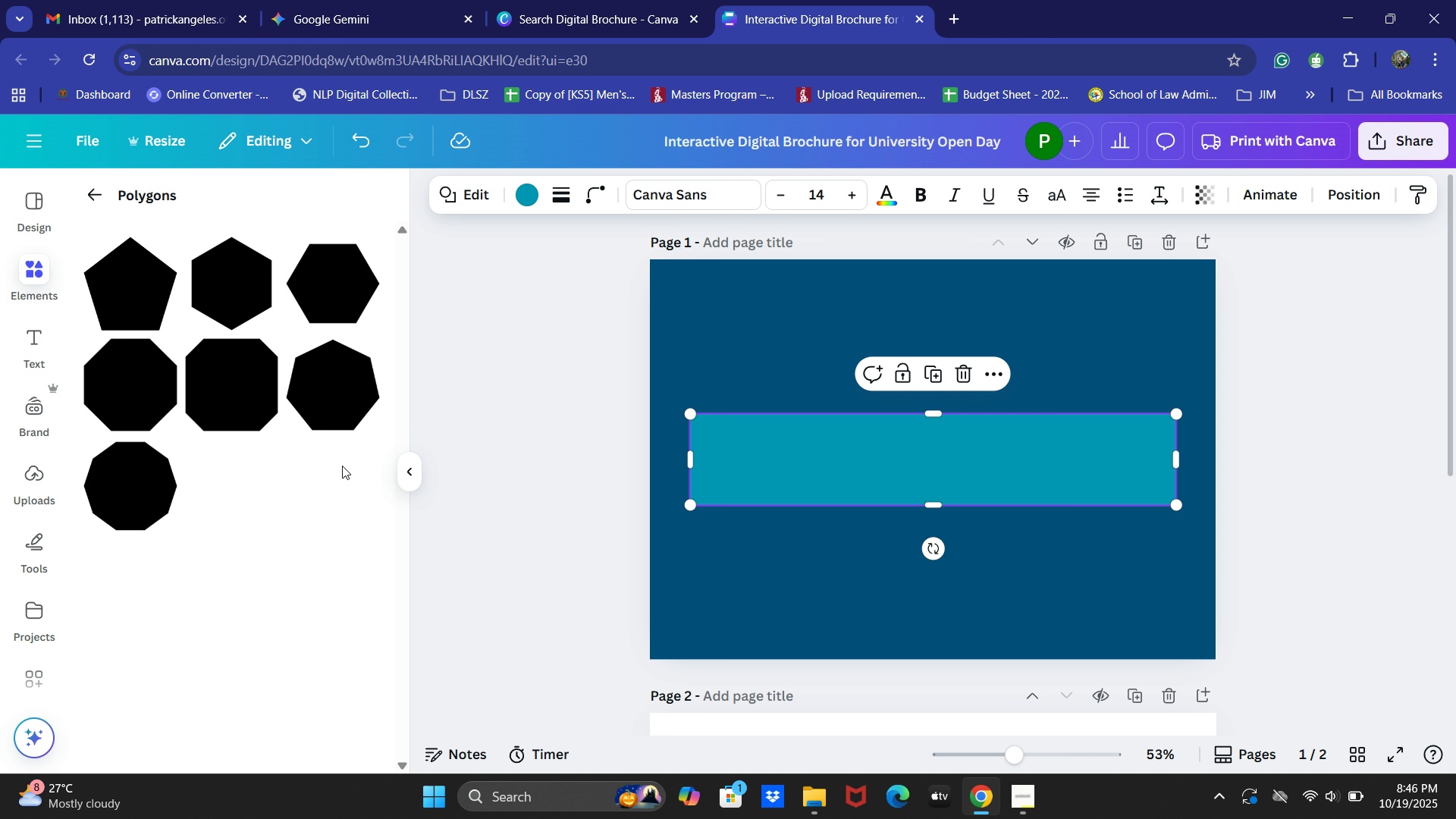 
mouse_move([293, 472])
 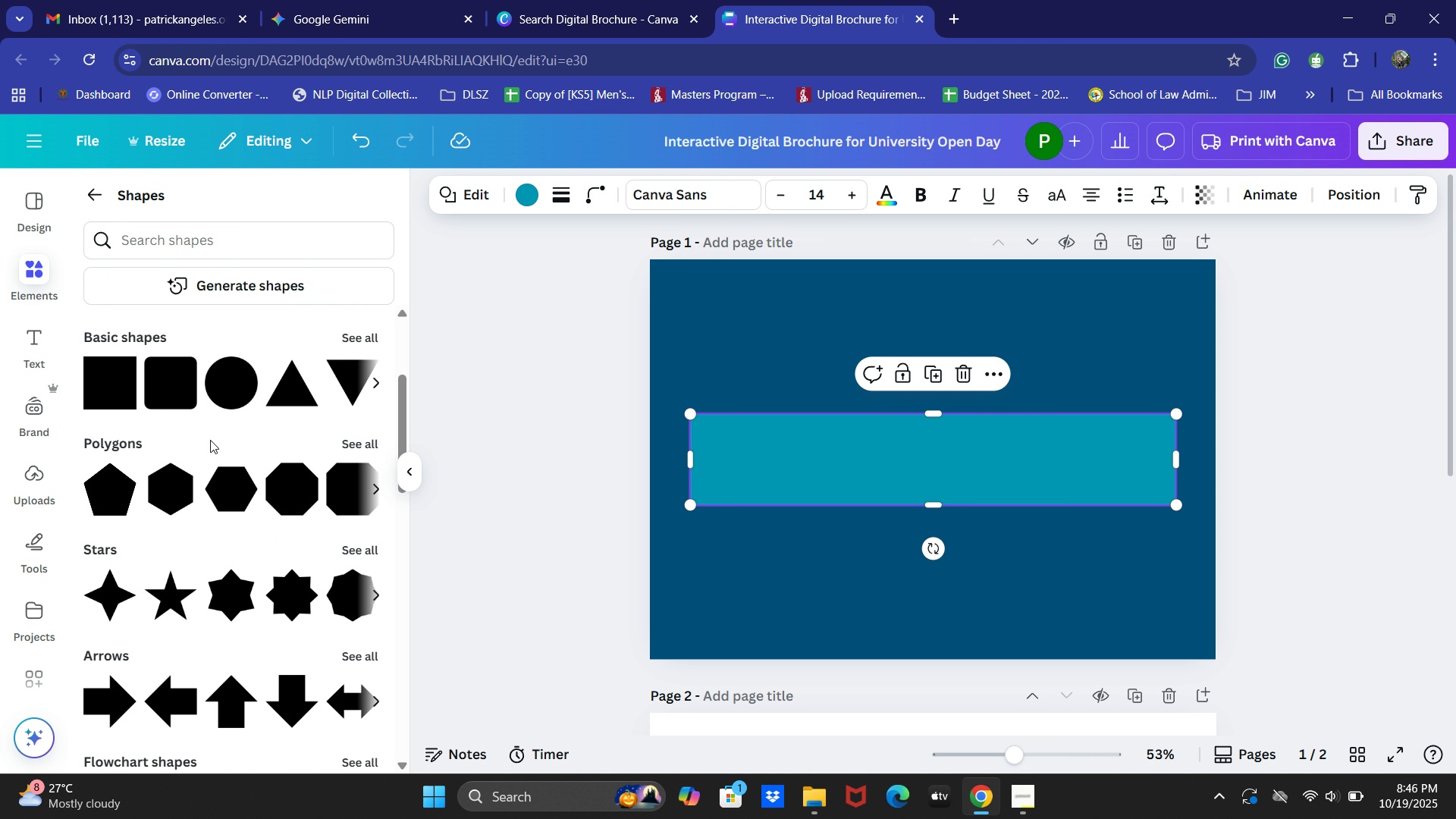 
scroll: coordinate [210, 442], scroll_direction: down, amount: 2.0
 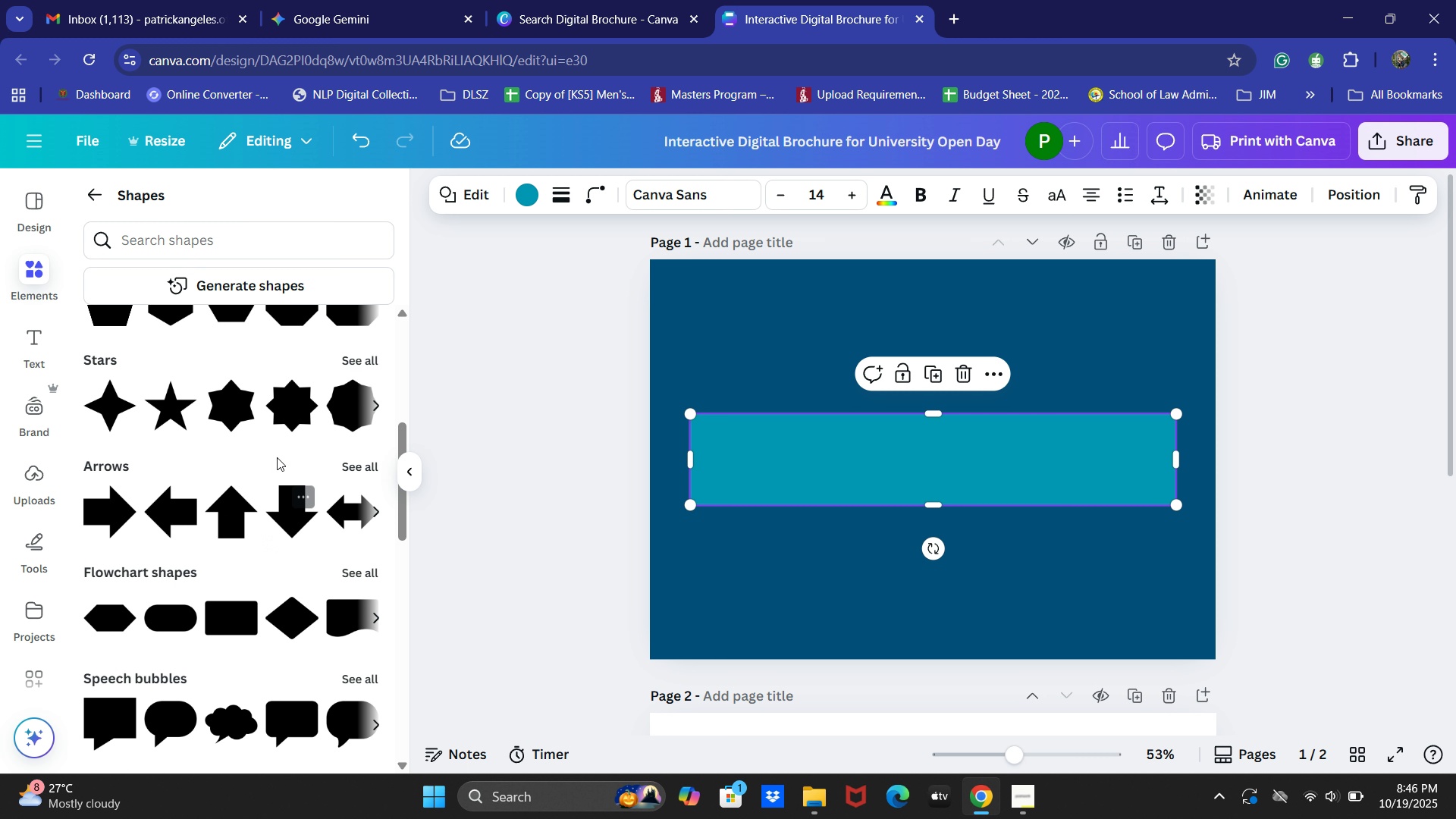 
scroll: coordinate [335, 422], scroll_direction: up, amount: 1.0
 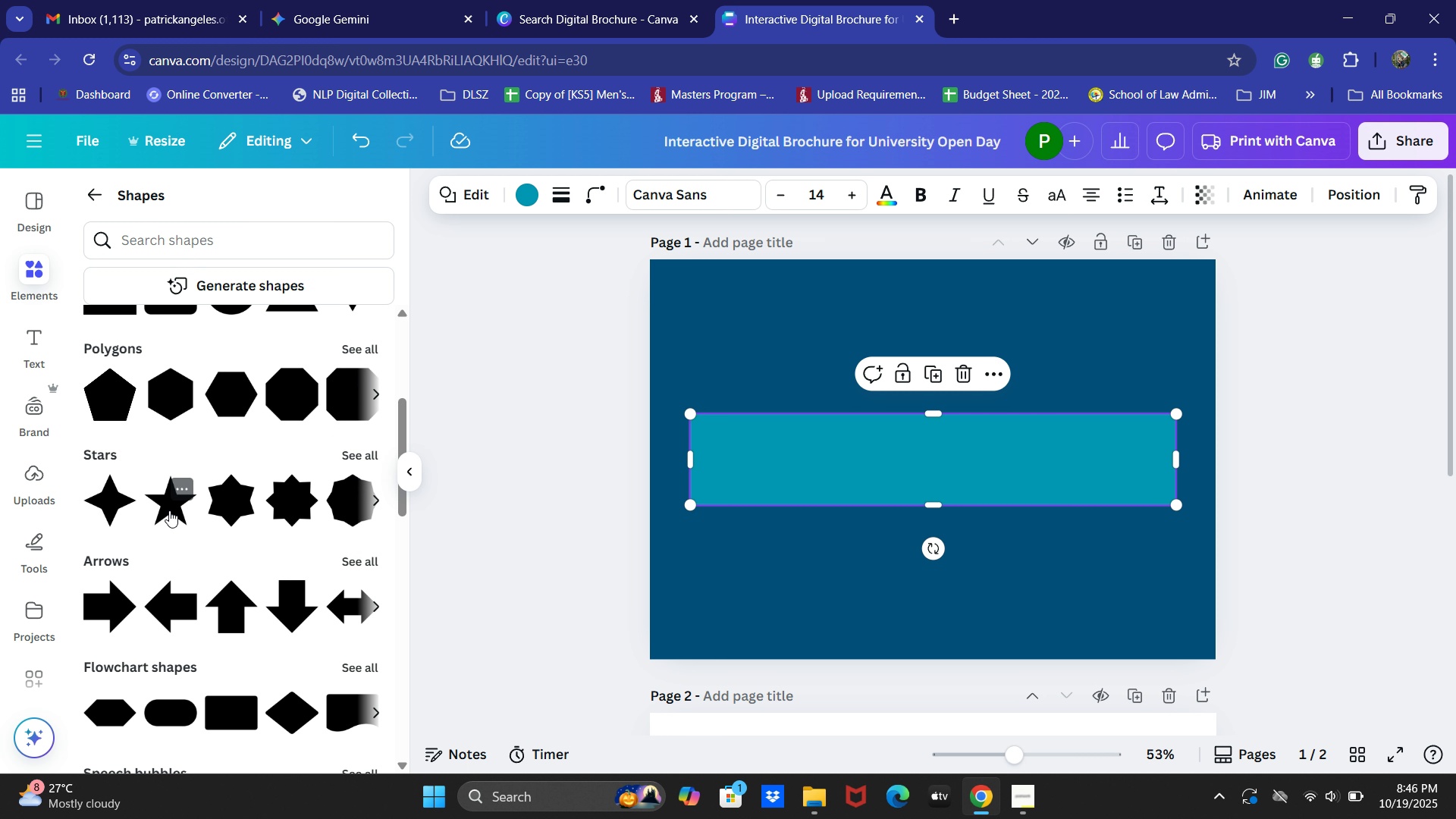 
scroll: coordinate [239, 516], scroll_direction: down, amount: 2.0
 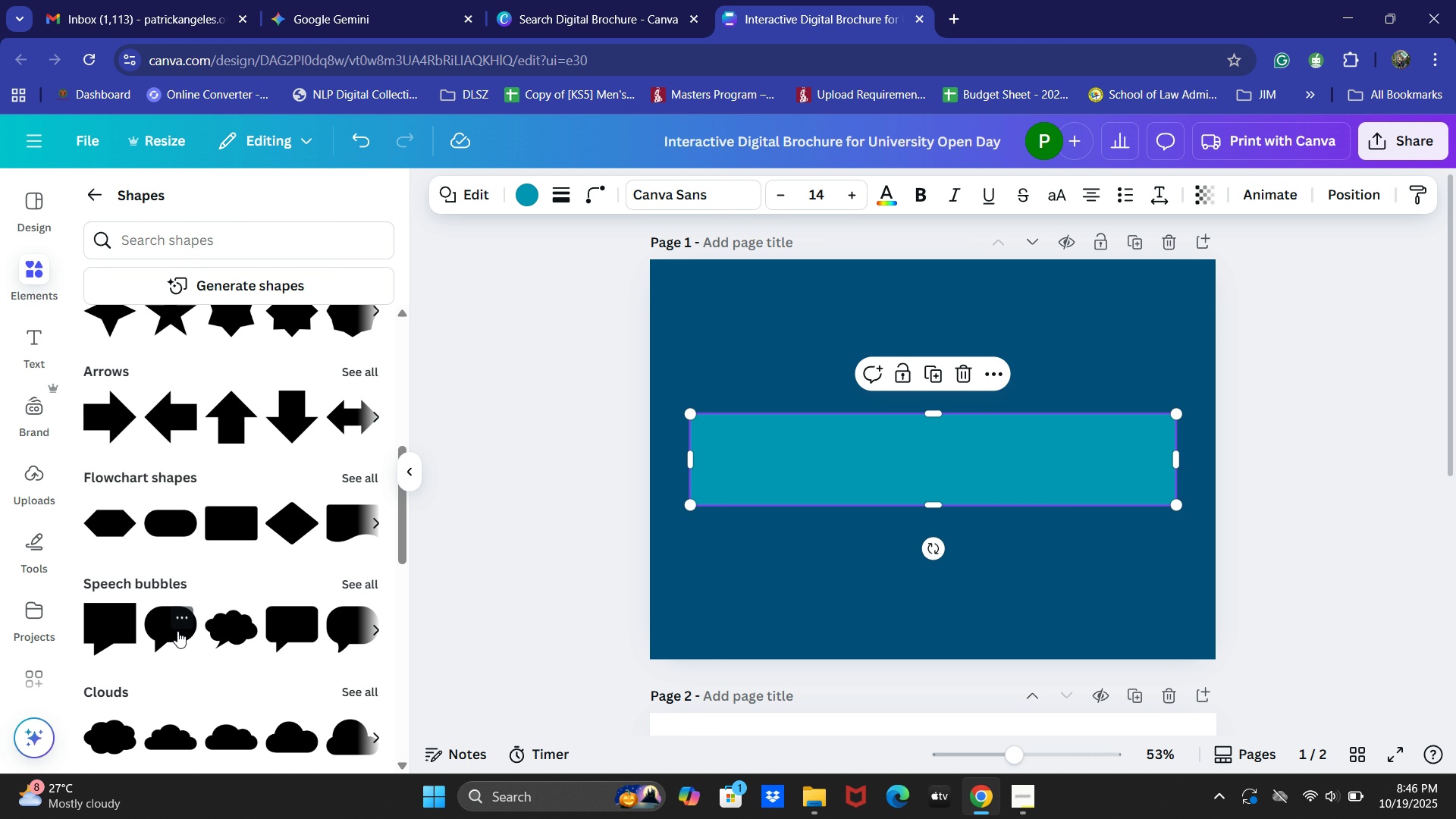 
left_click([176, 630])
 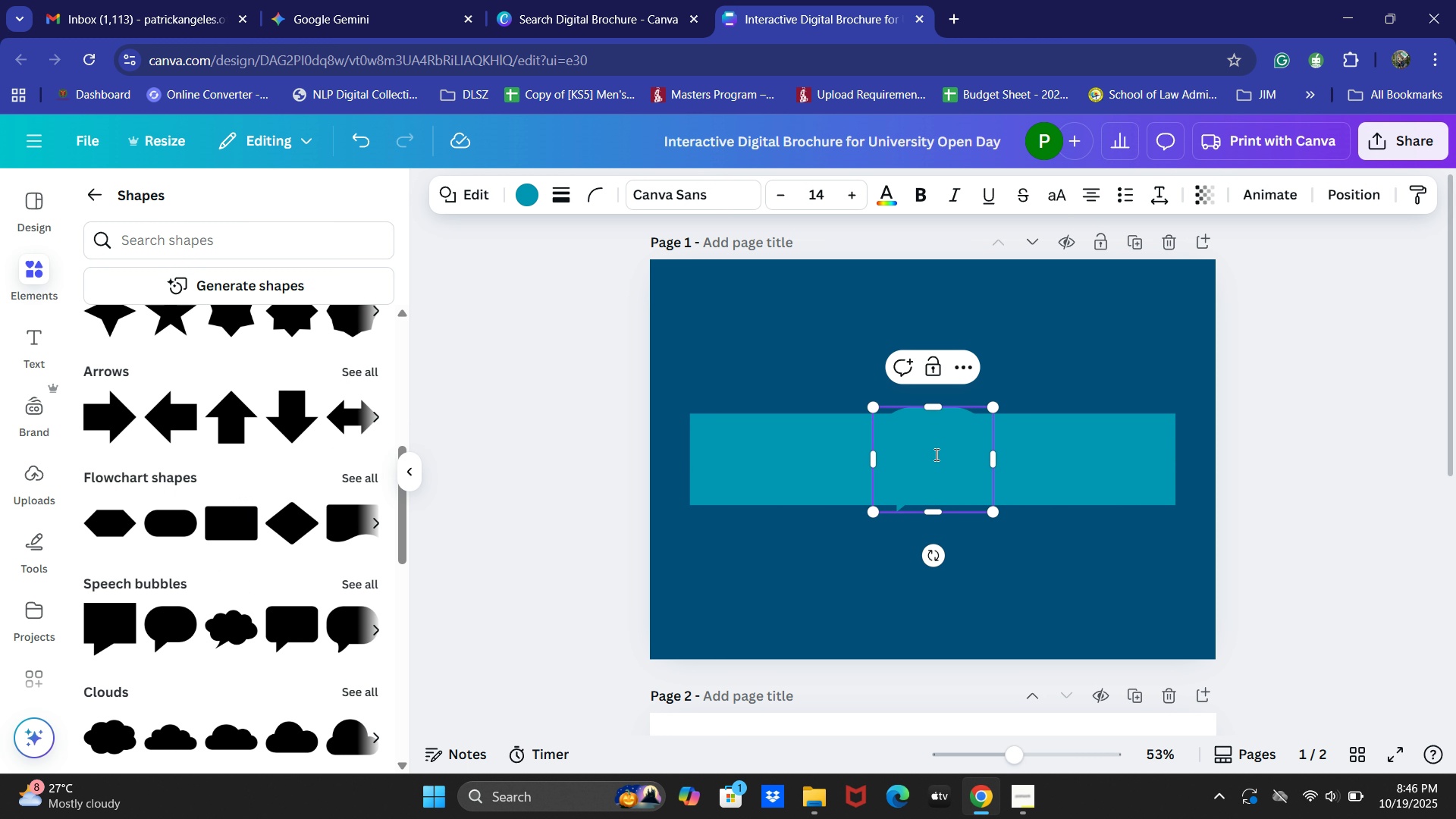 
left_click_drag(start_coordinate=[931, 442], to_coordinate=[866, 406])
 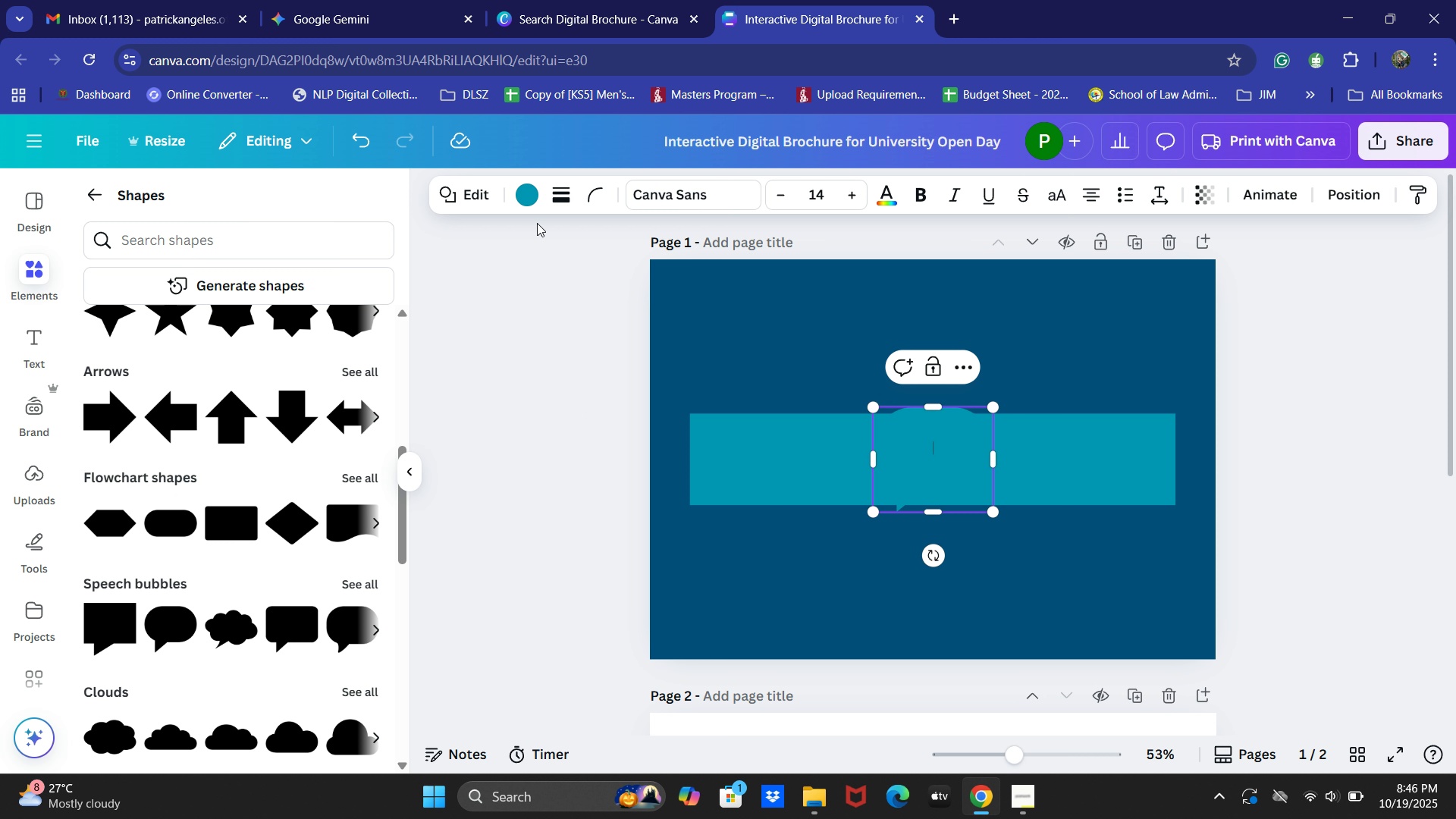 
left_click([528, 194])
 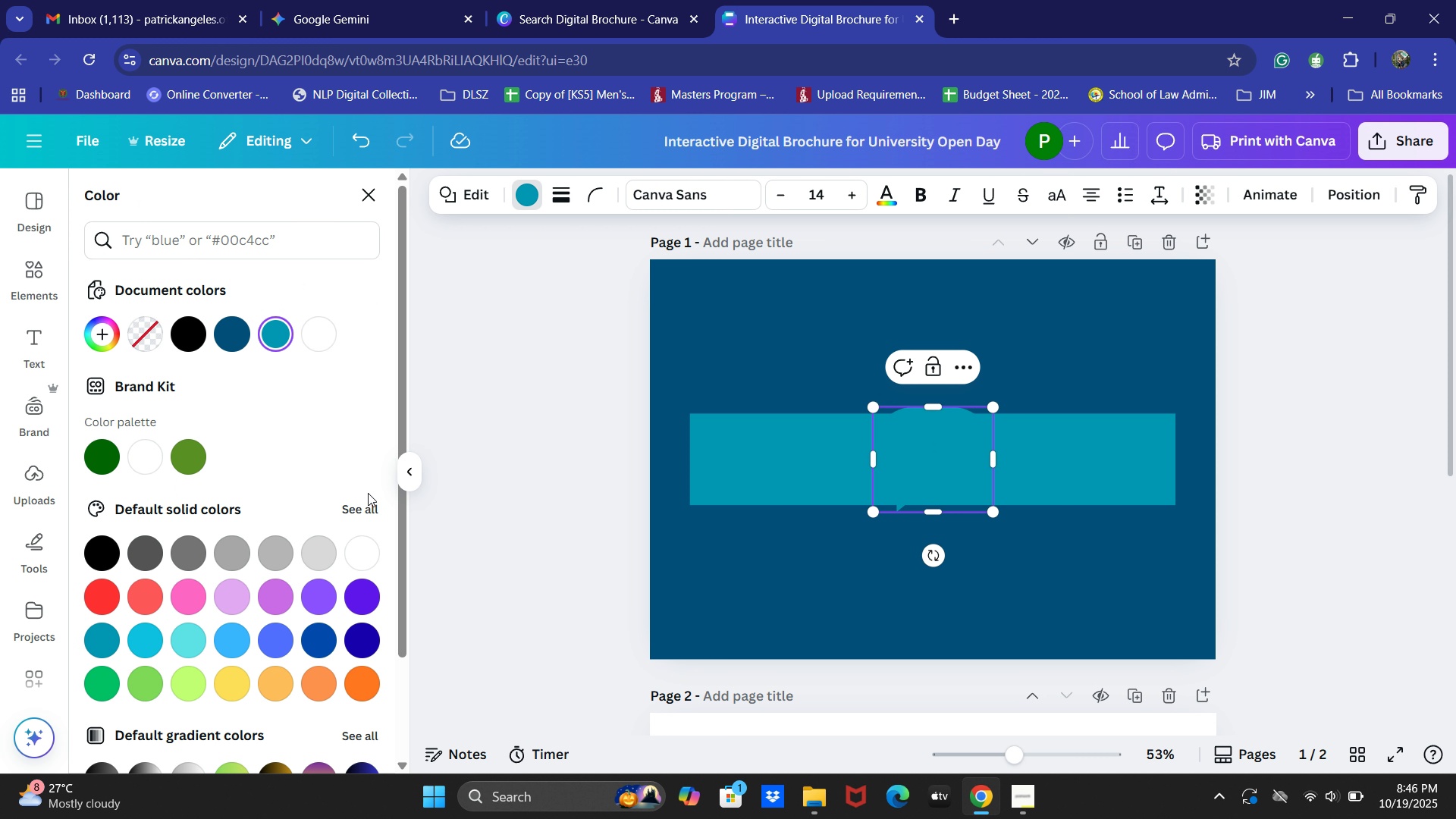 
scroll: coordinate [279, 551], scroll_direction: down, amount: 2.0
 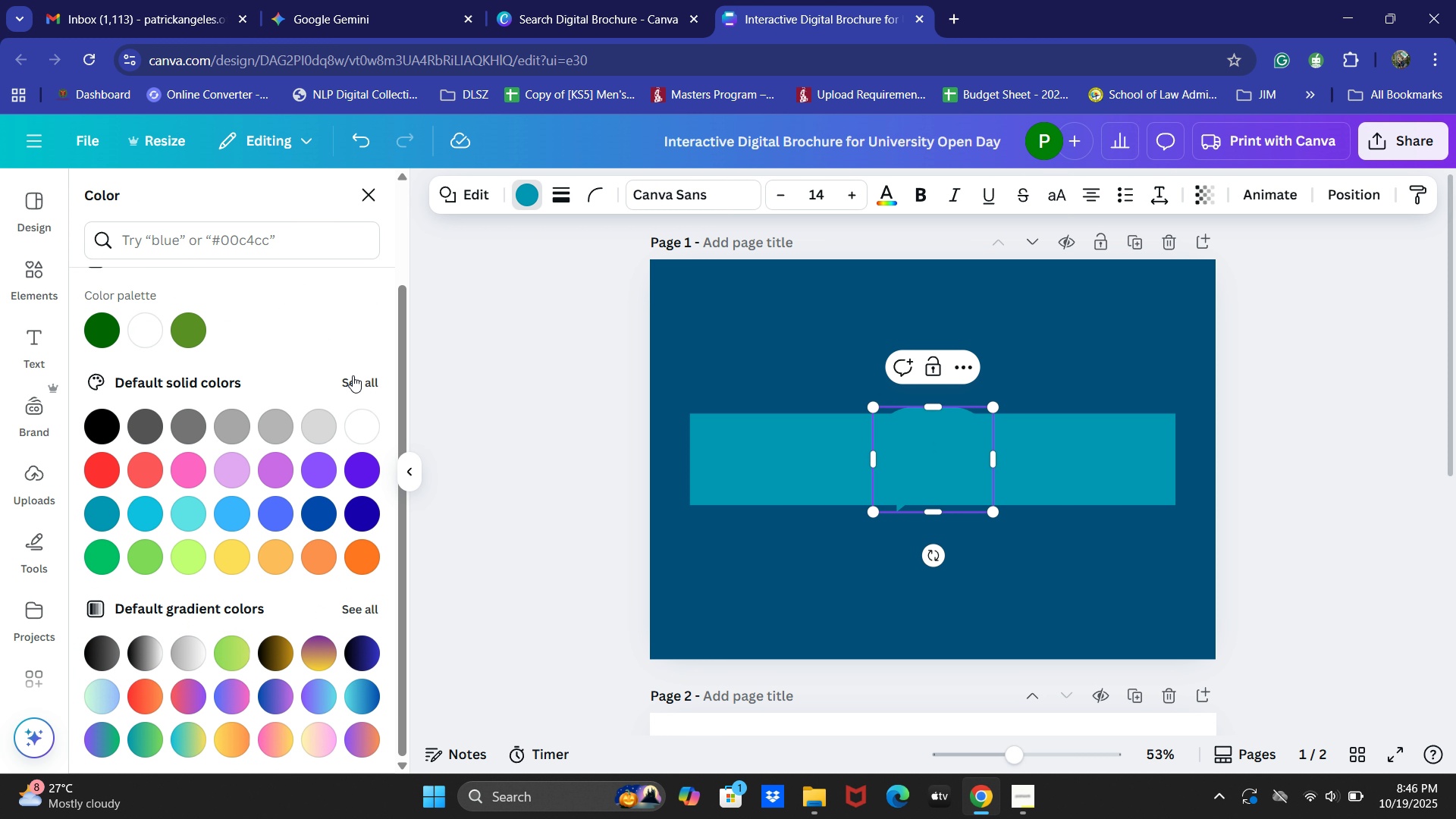 
left_click([353, 377])
 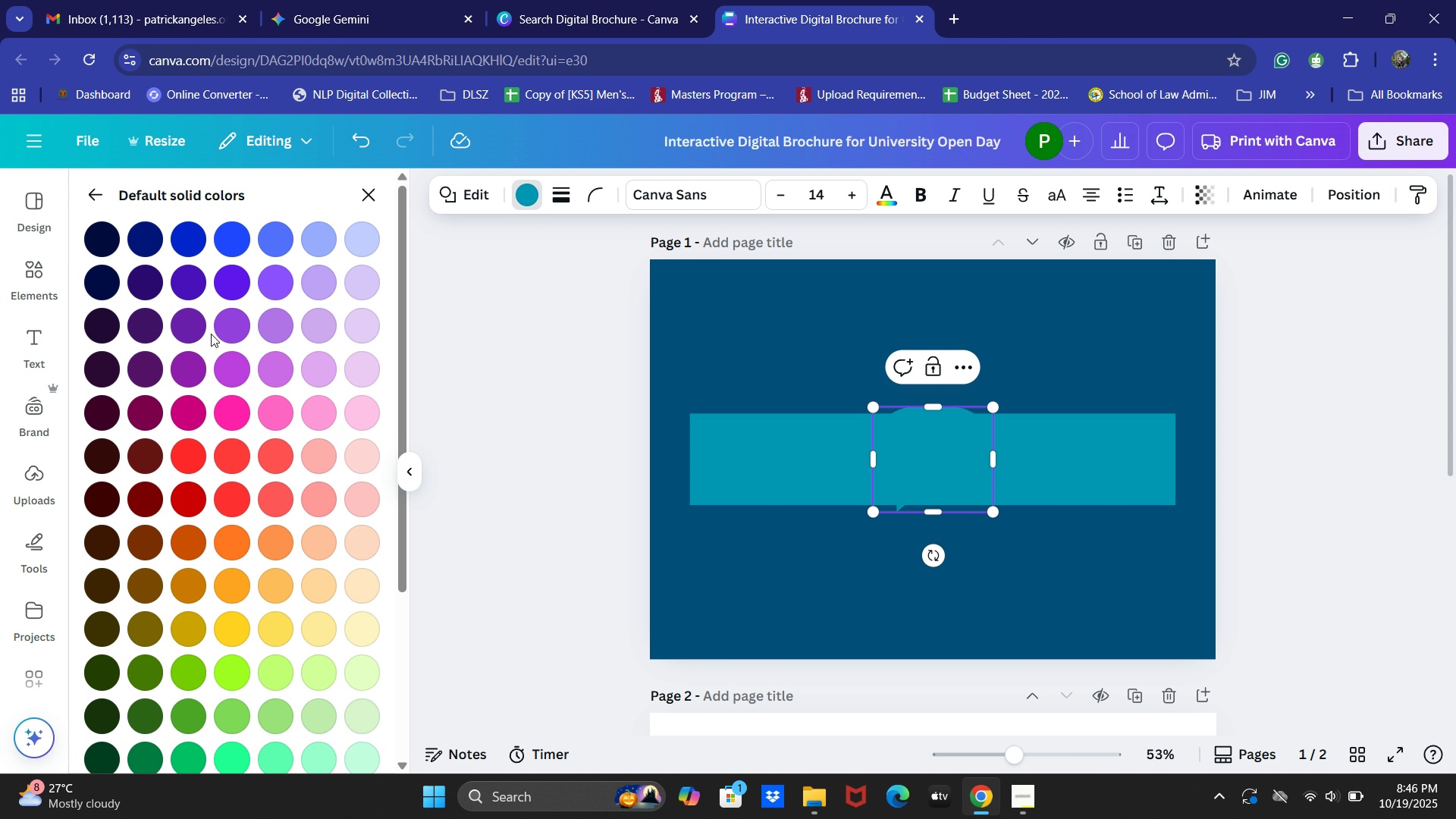 
scroll: coordinate [247, 535], scroll_direction: down, amount: 3.0
 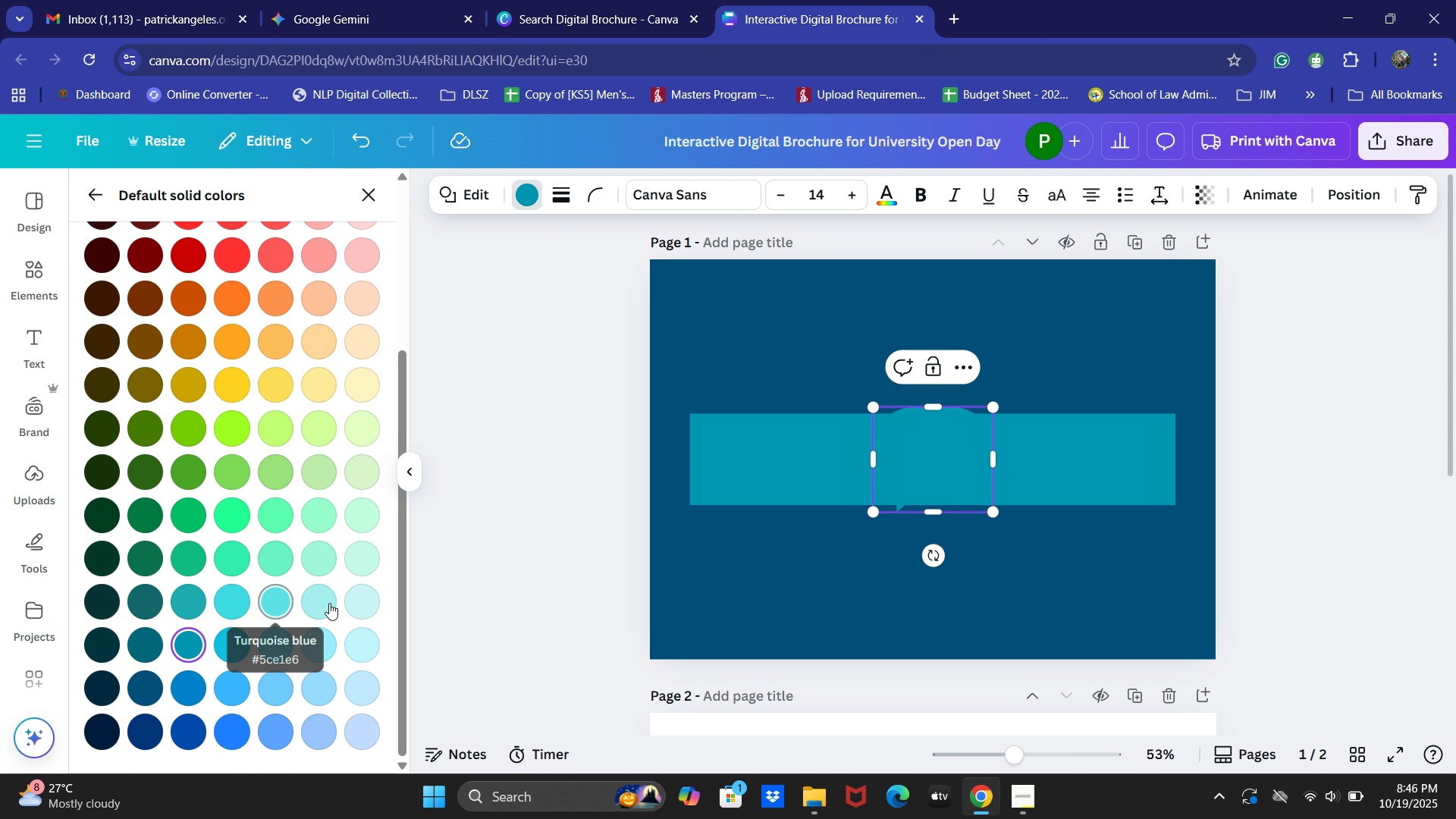 
left_click([369, 598])
 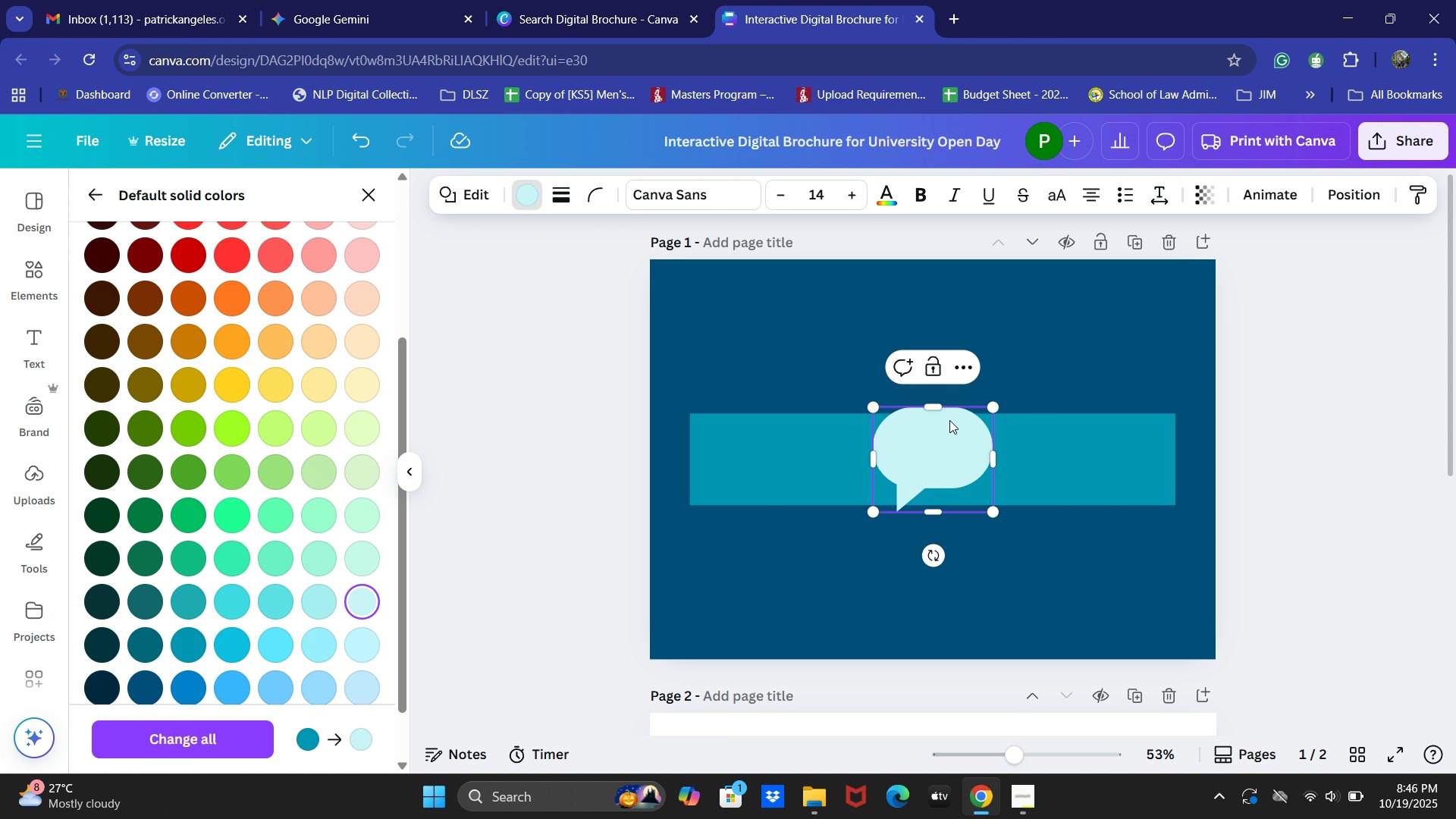 
left_click_drag(start_coordinate=[993, 406], to_coordinate=[1122, 361])
 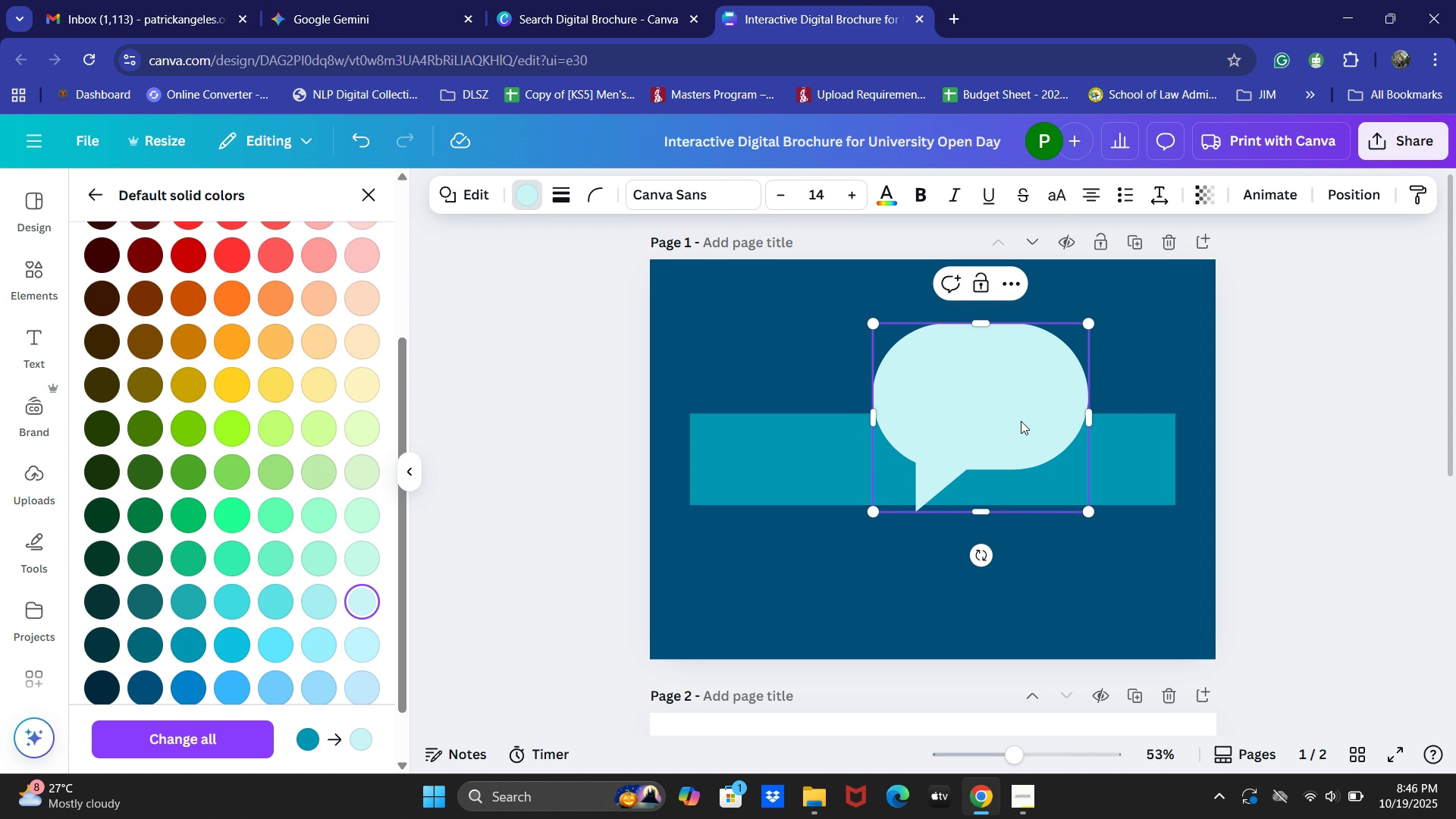 
left_click_drag(start_coordinate=[1005, 419], to_coordinate=[813, 410])
 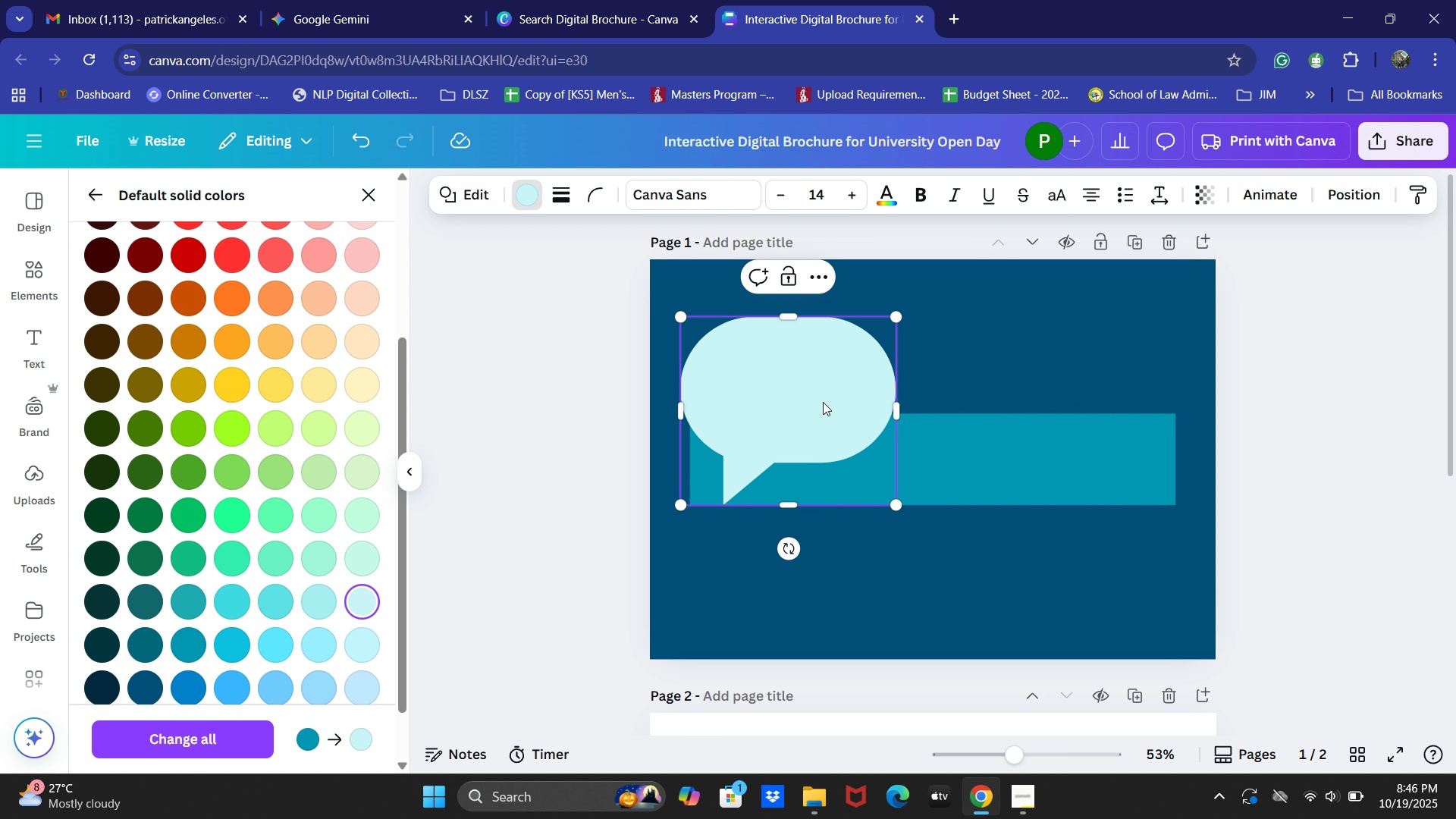 
double_click([794, 400])
 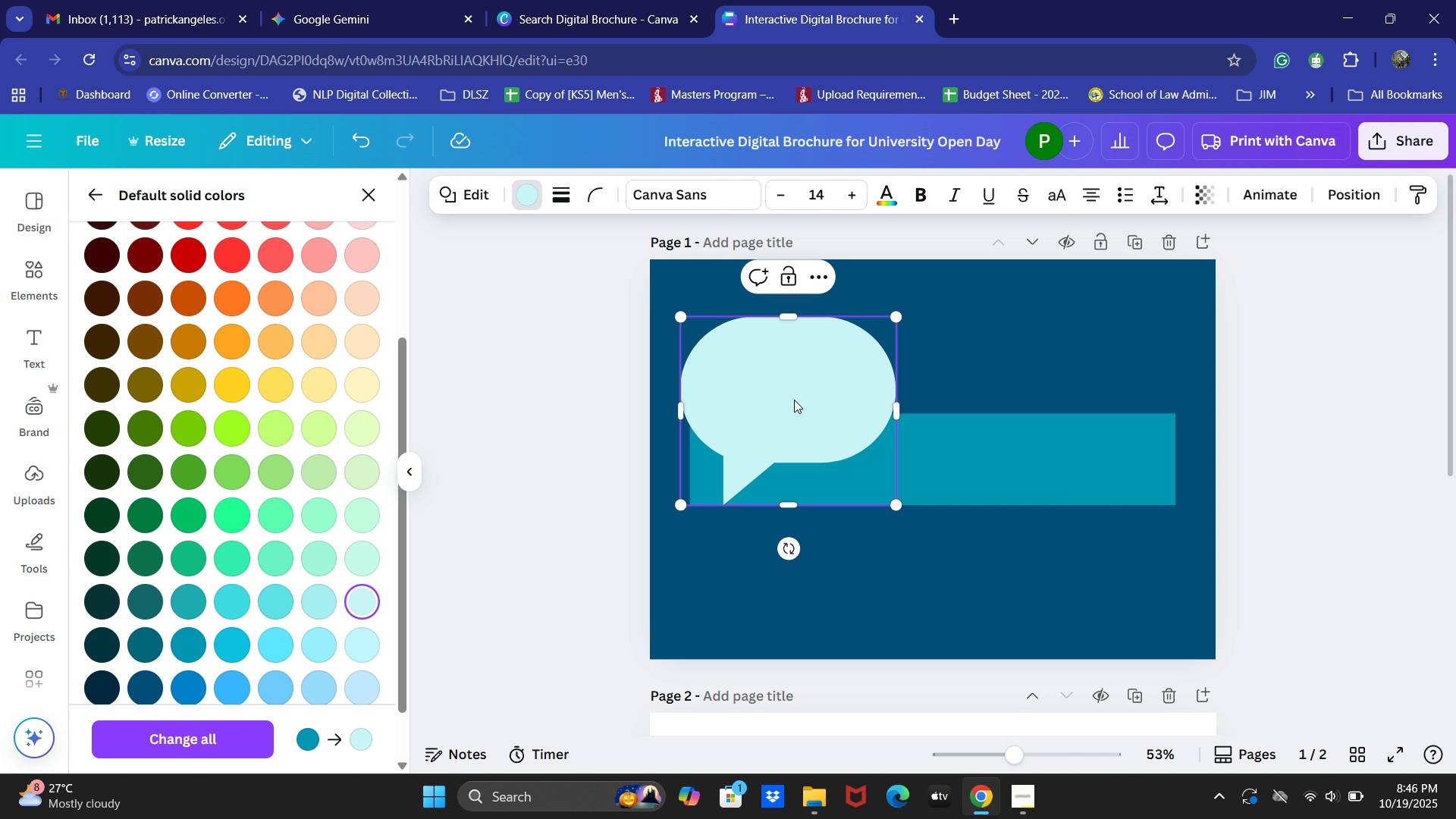 
type(2025 A)
key(Backspace)
type(UNIVR)
key(Backspace)
type(ERSIT)
key(Backspace)
key(Backspace)
type(TIY)
key(Backspace)
key(Backspace)
key(Backspace)
type(U)
key(Backspace)
type(ITY OPEN DAY)
 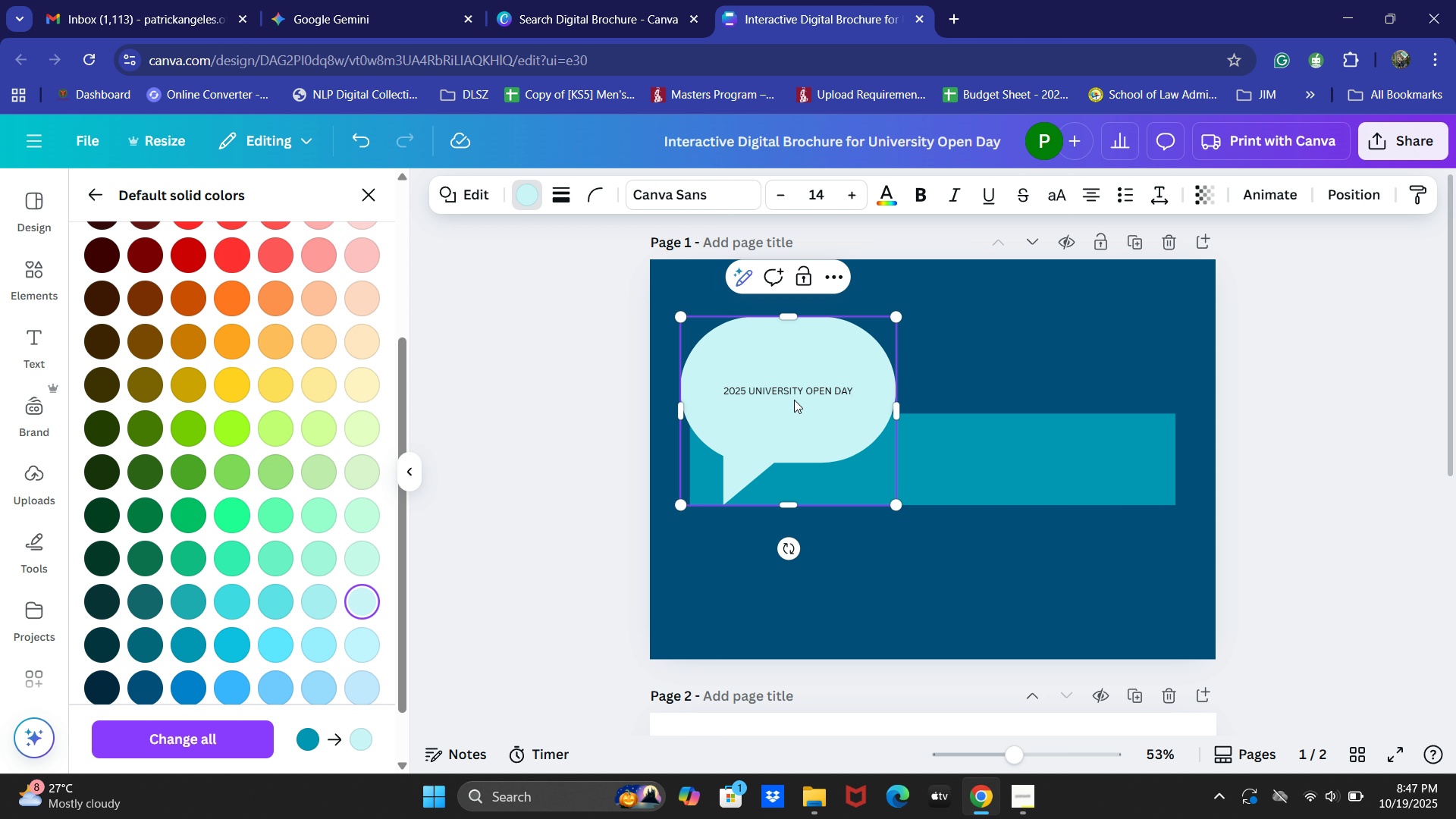 
key(Control+A)
 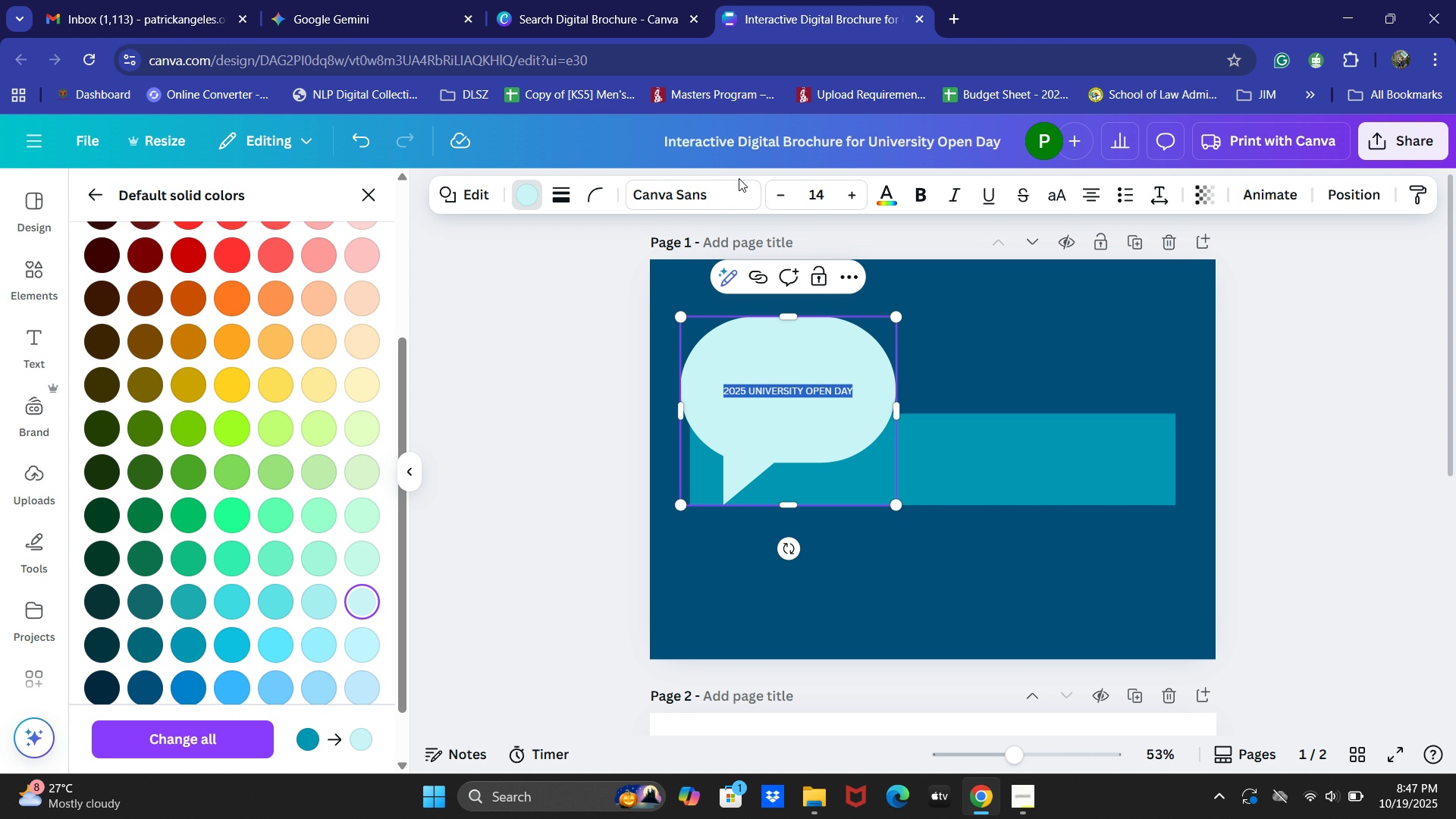 
left_click([714, 195])
 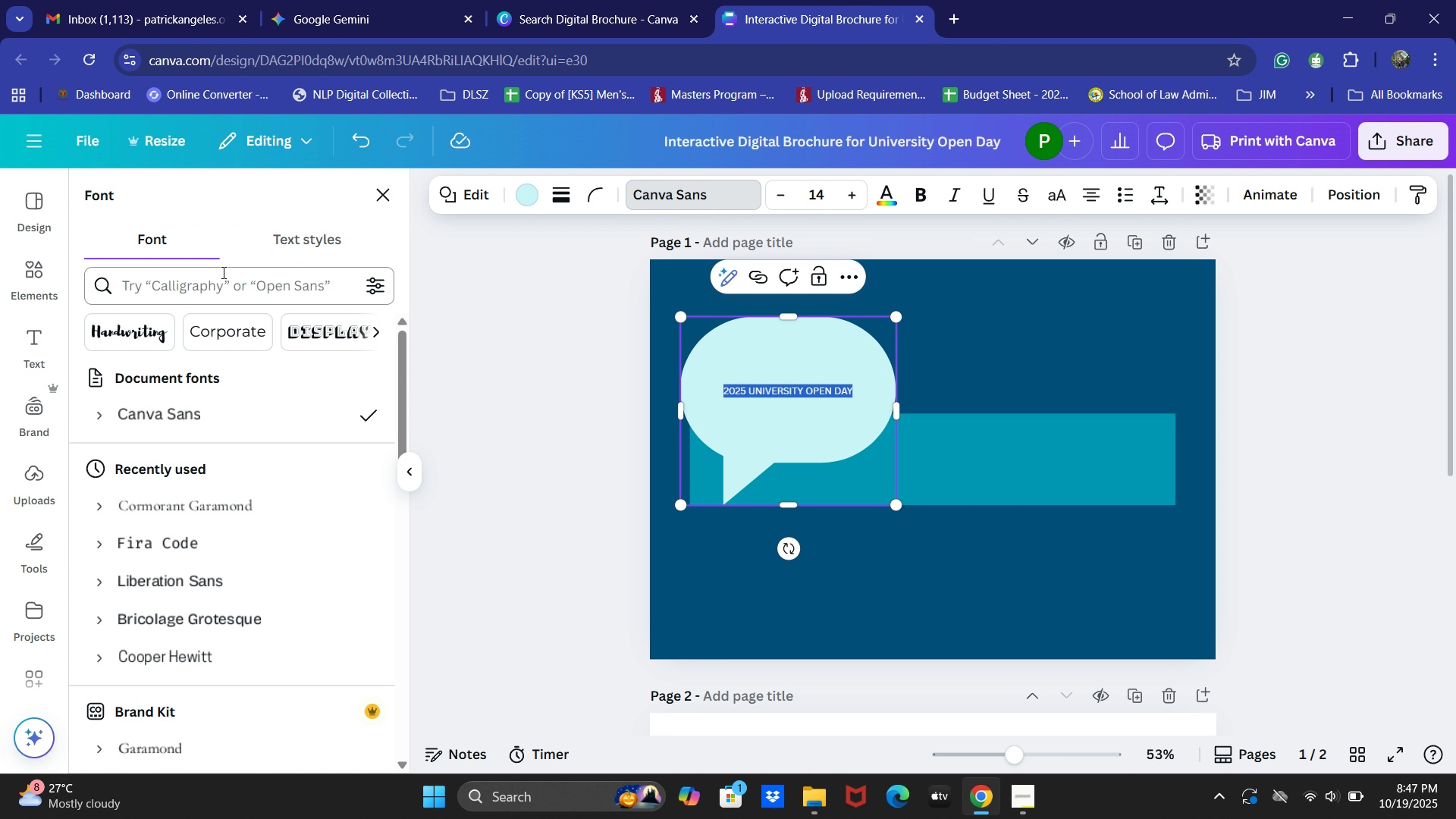 
type(Montseratt)
key(Backspace)
key(Backspace)
key(Backspace)
key(Backspace)
 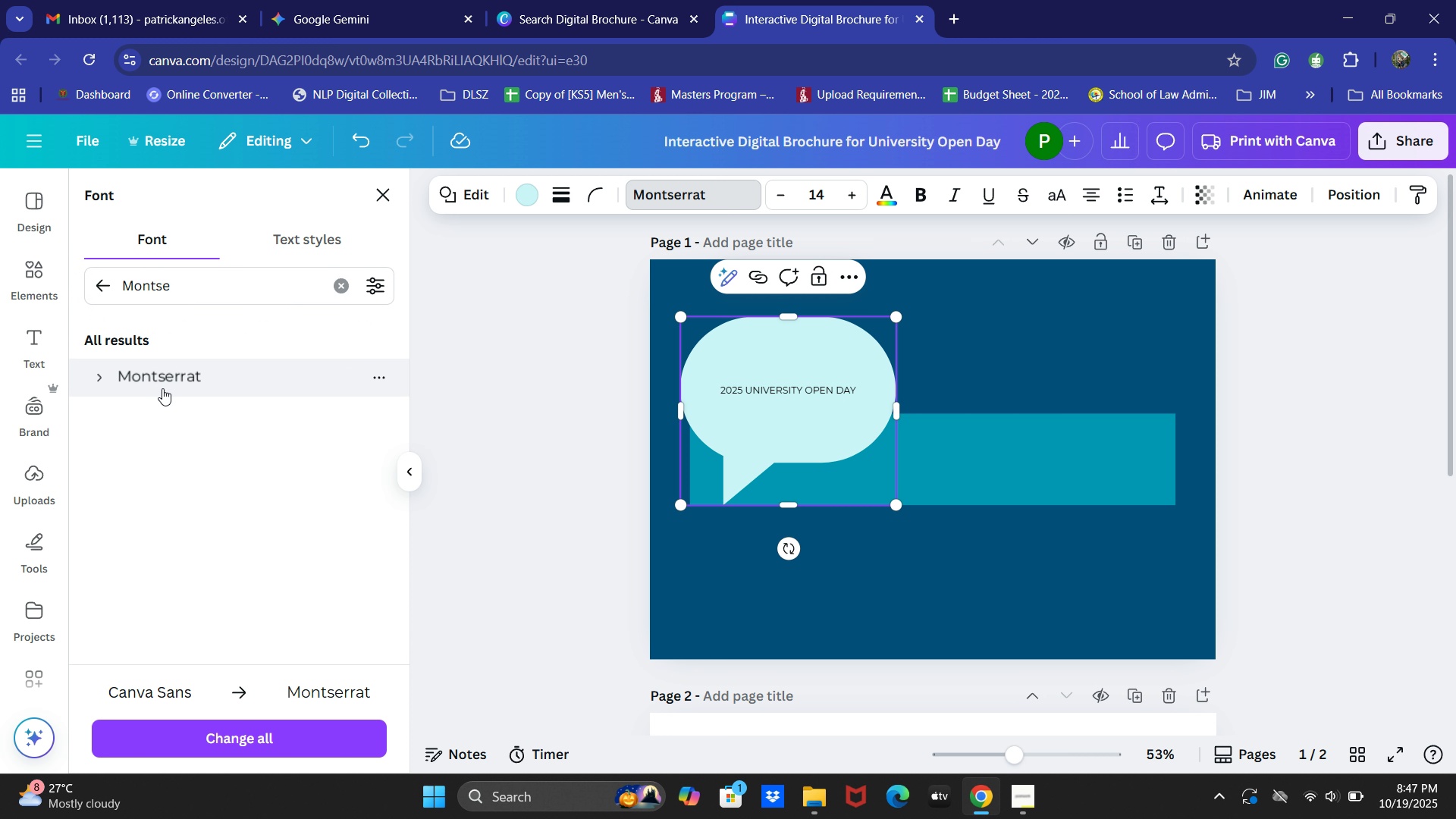 
wait(5.3)
 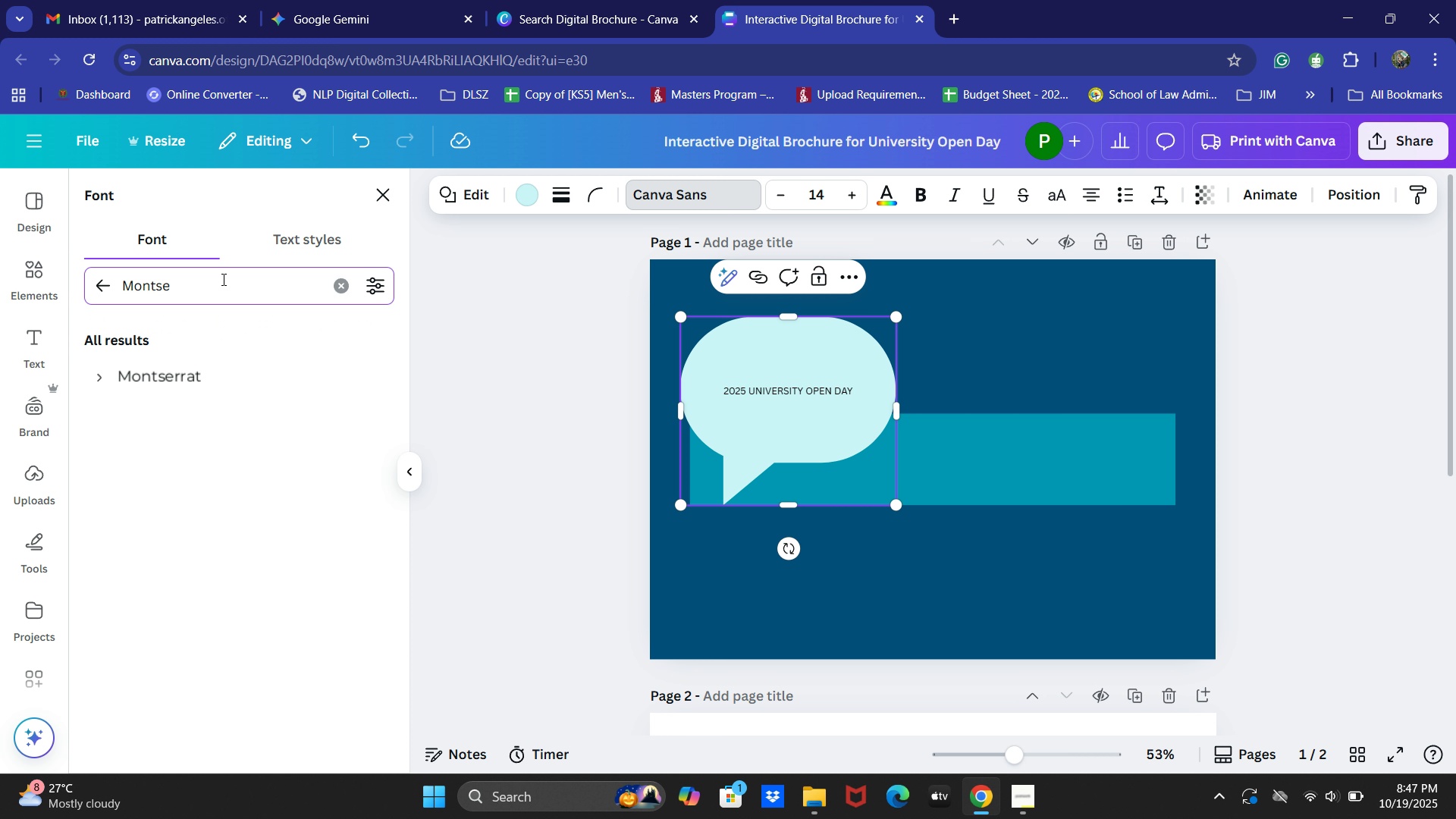 
left_click([380, 382])
 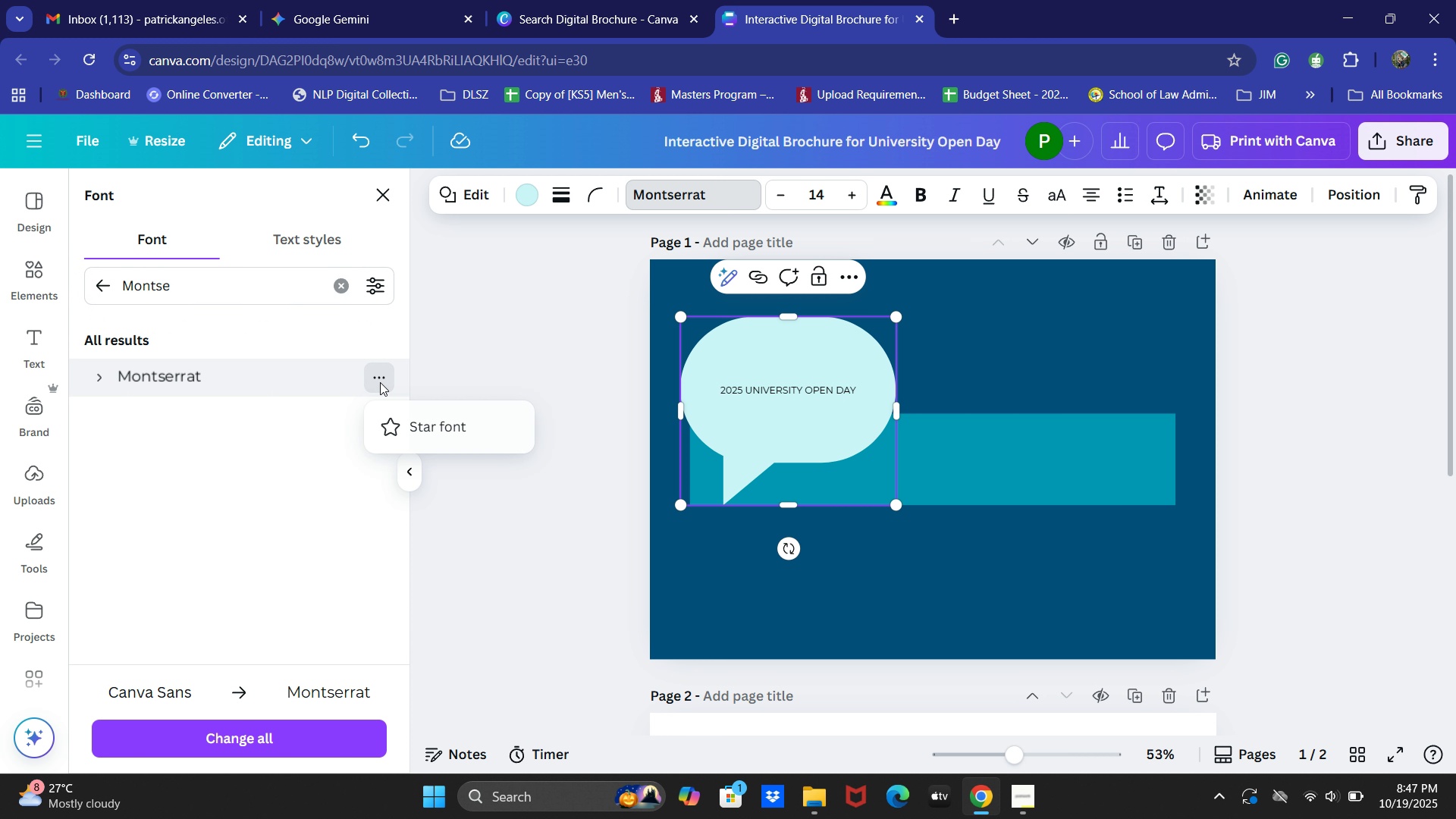 
left_click([380, 382])
 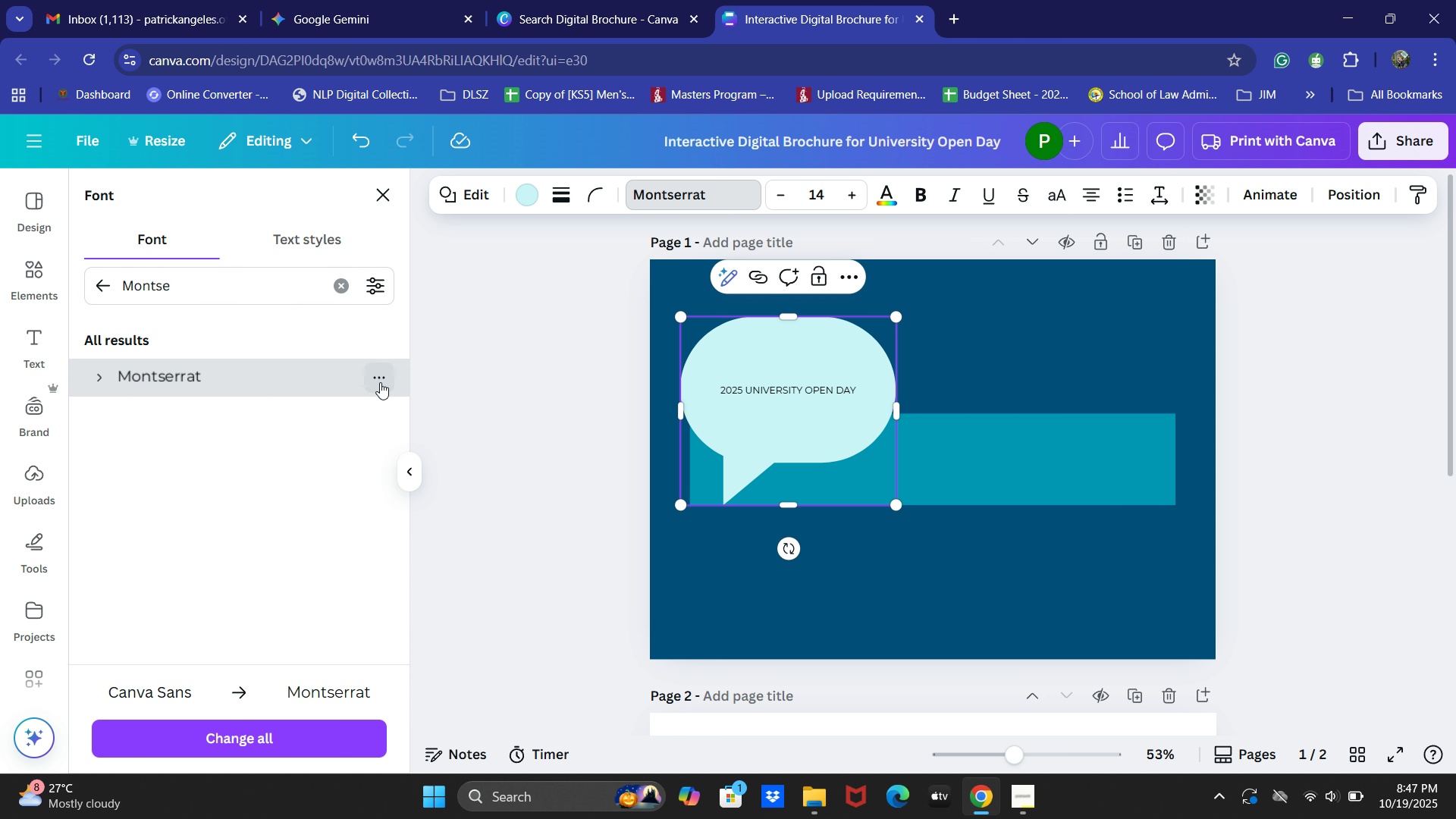 
left_click([380, 382])
 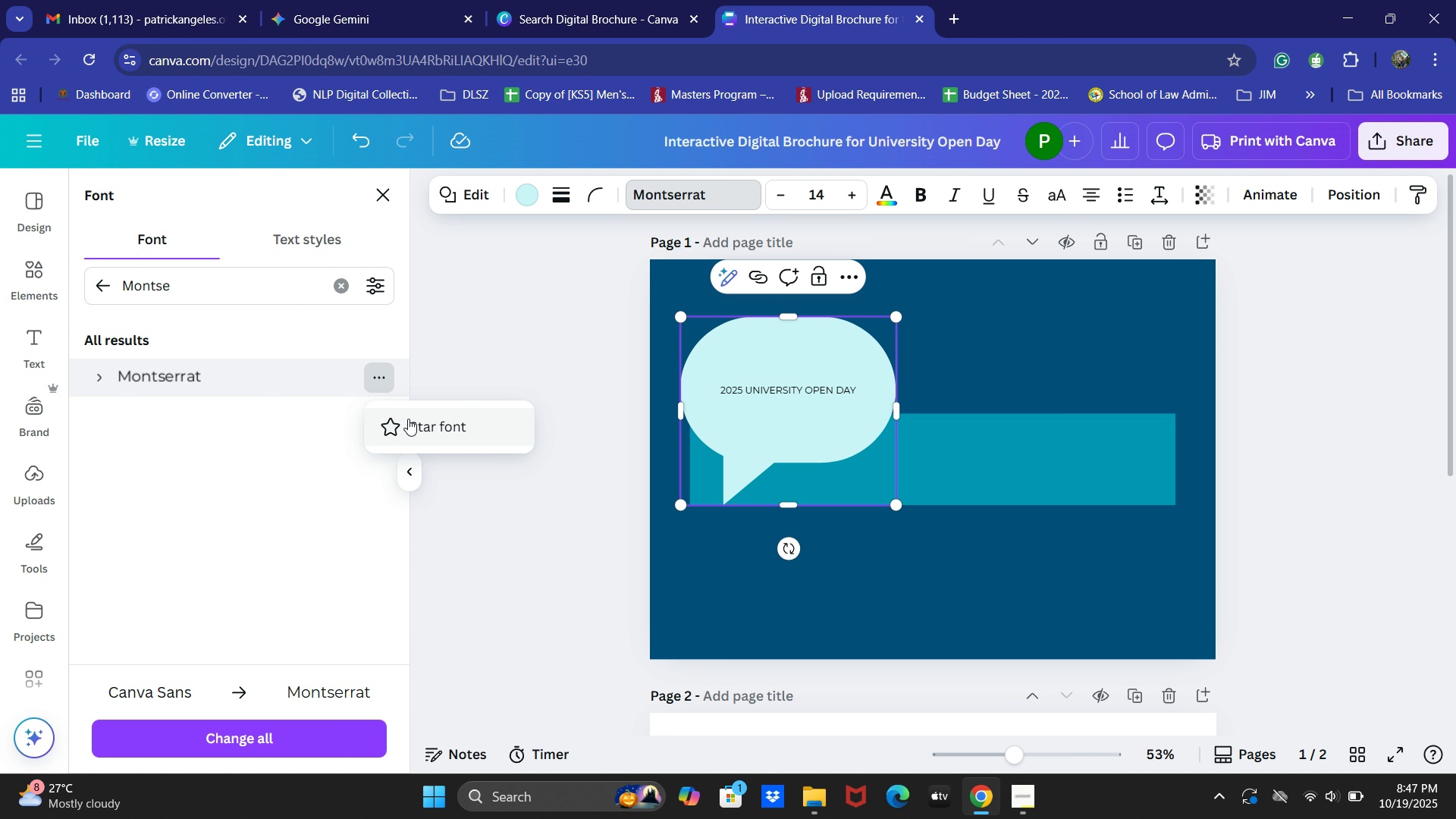 
left_click([409, 423])
 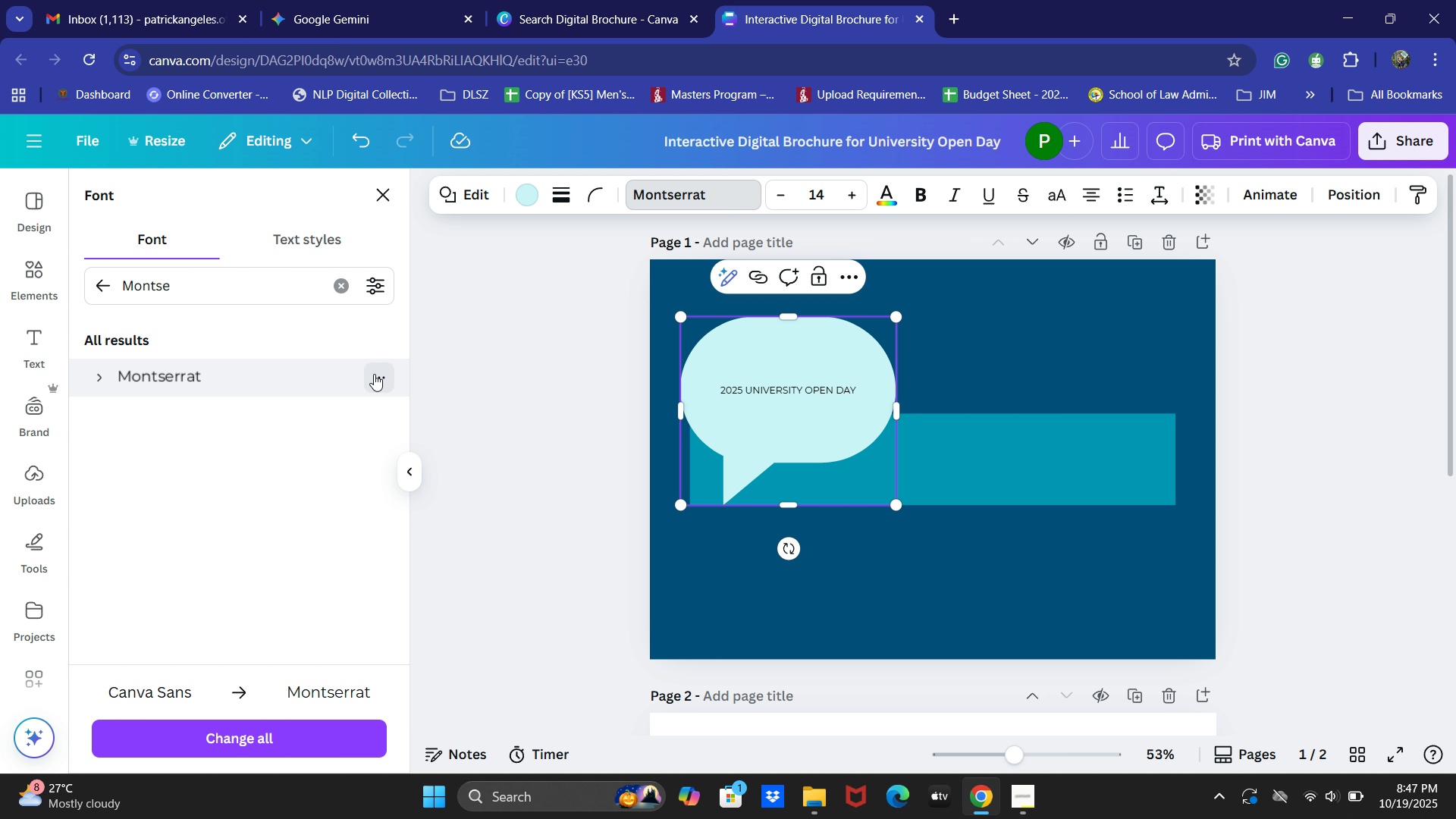 
left_click([374, 372])
 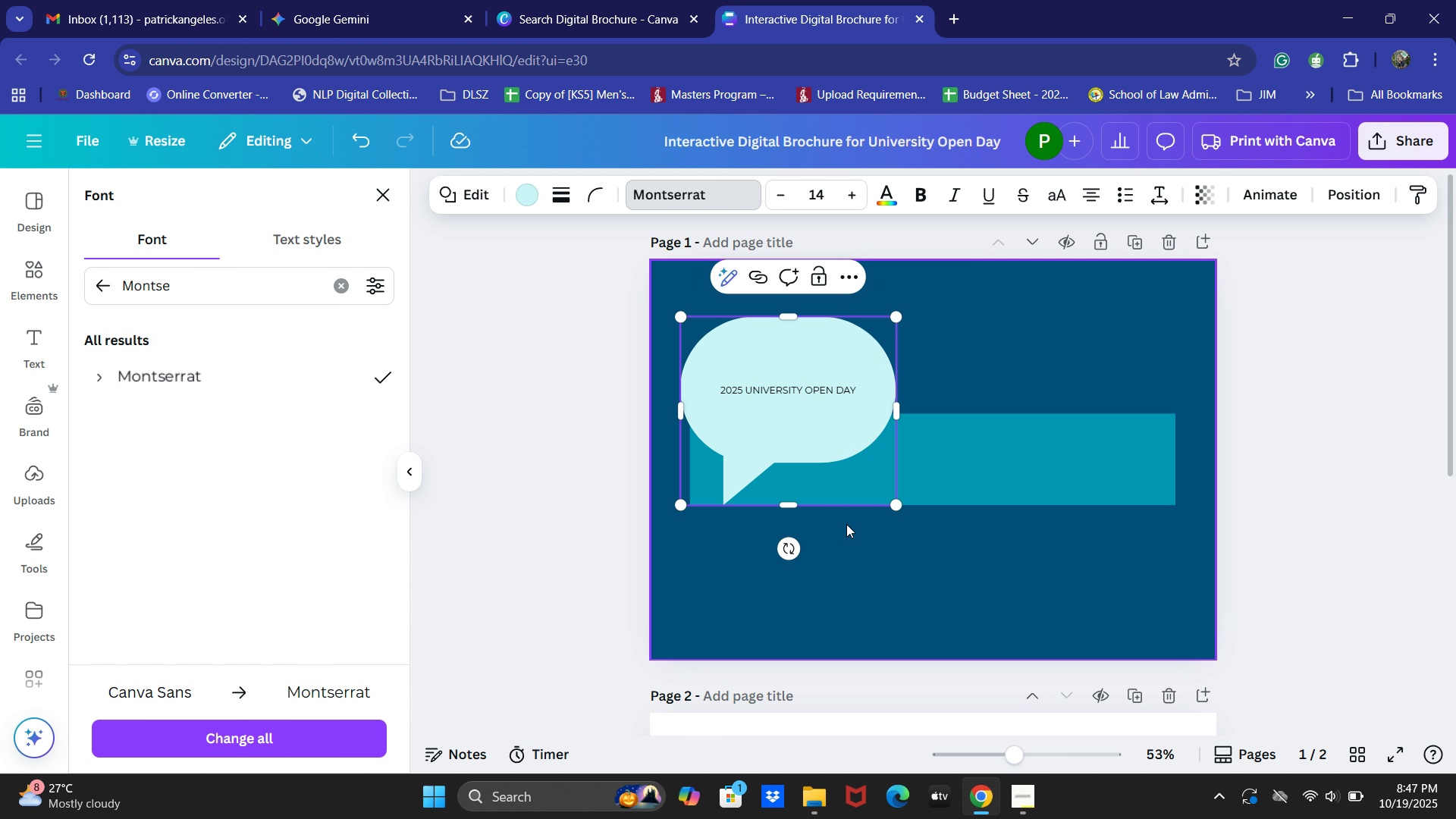 
left_click([808, 383])
 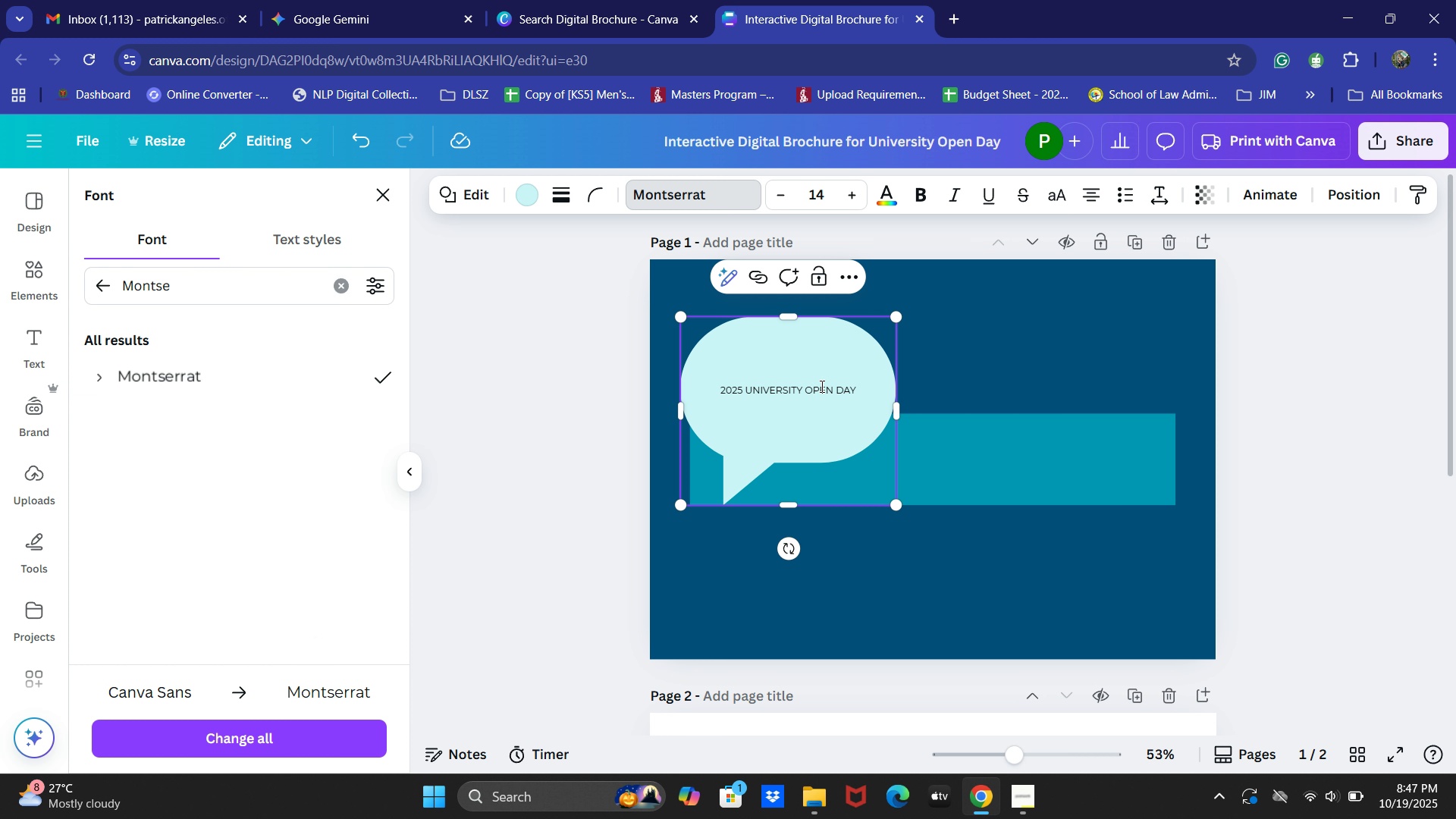 
hold_key(key=ControlLeft, duration=0.46)
 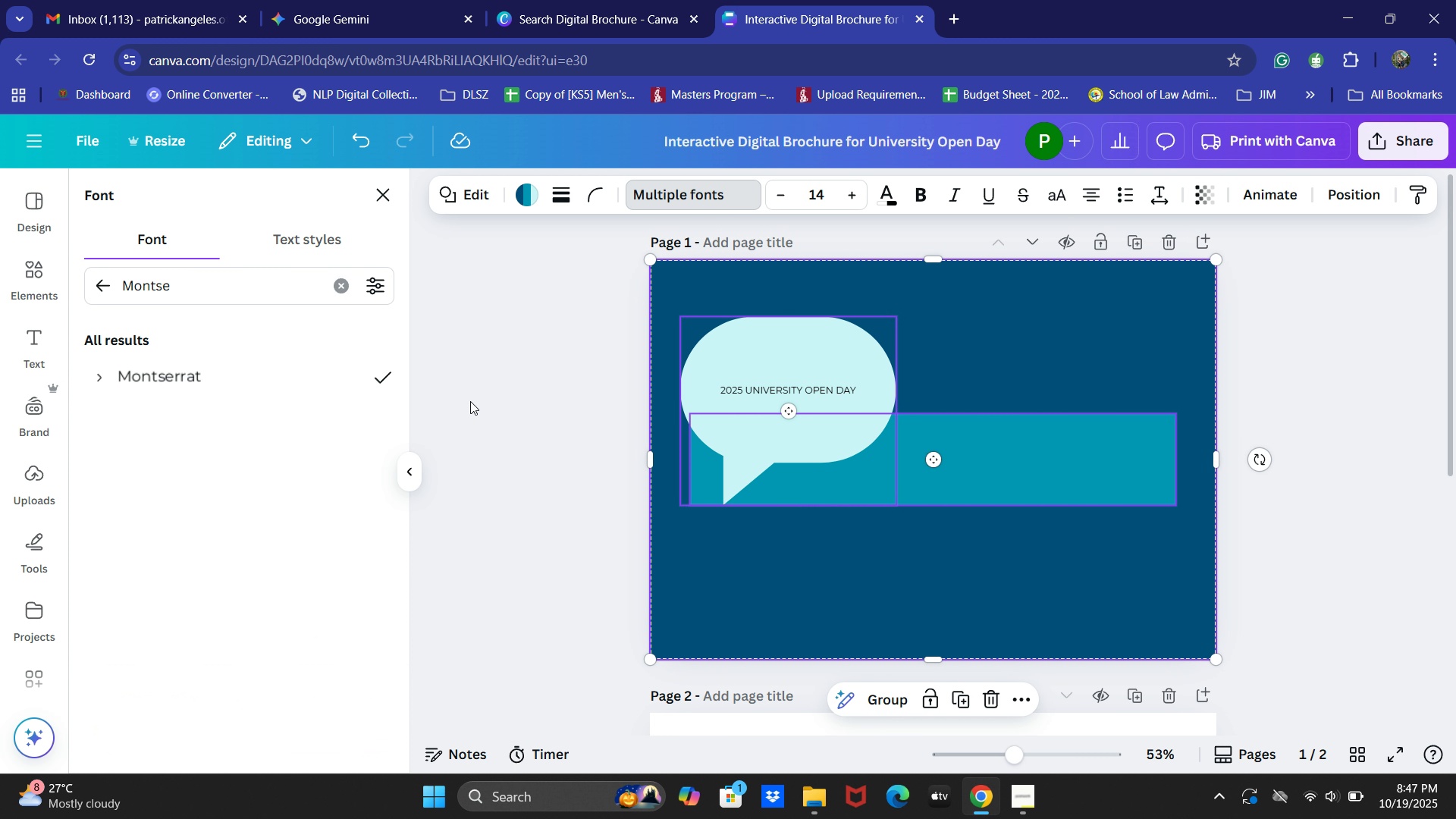 
hold_key(key=A, duration=20.29)
 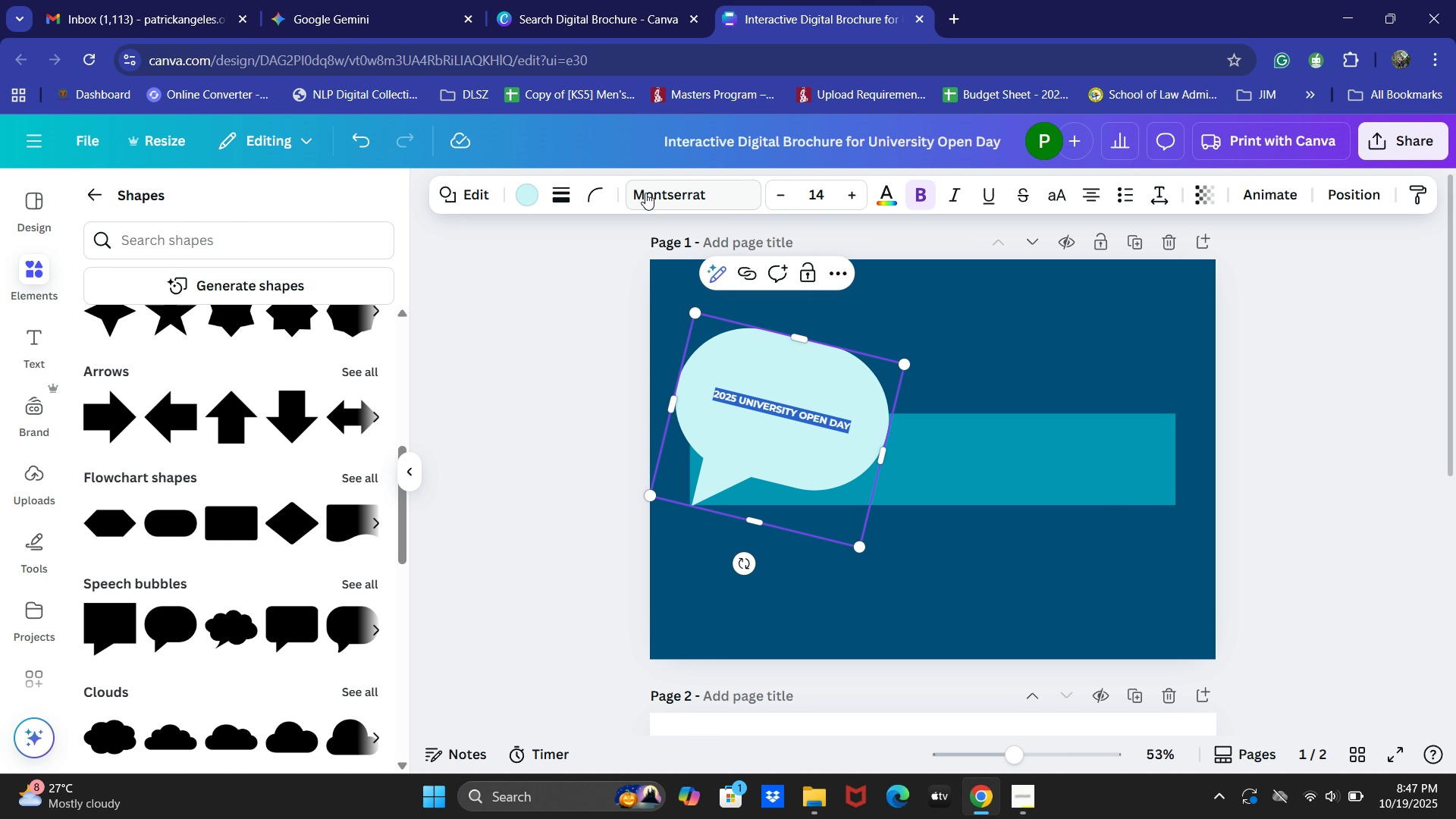 
left_click([467, 401])
 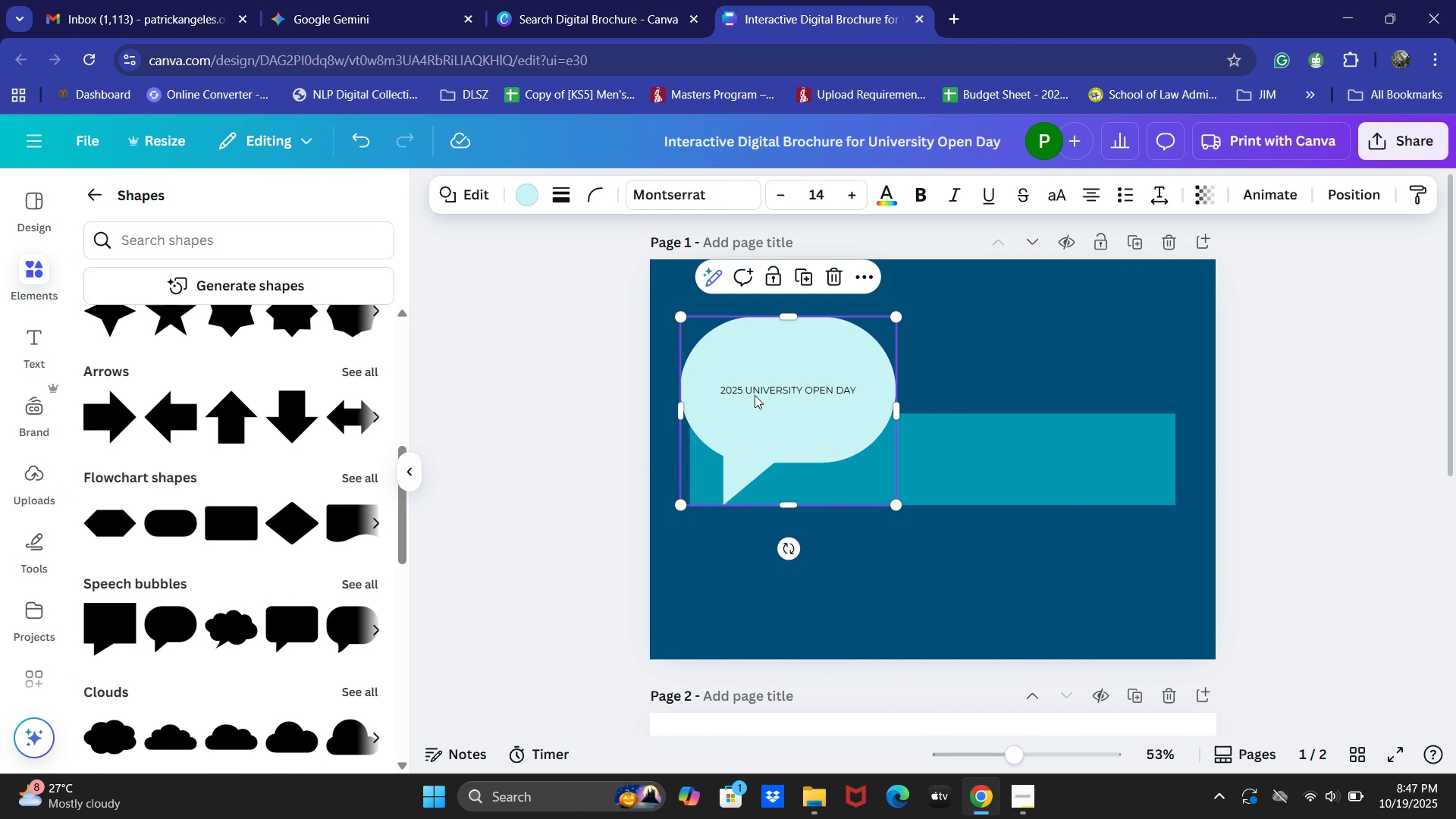 
double_click([760, 394])
 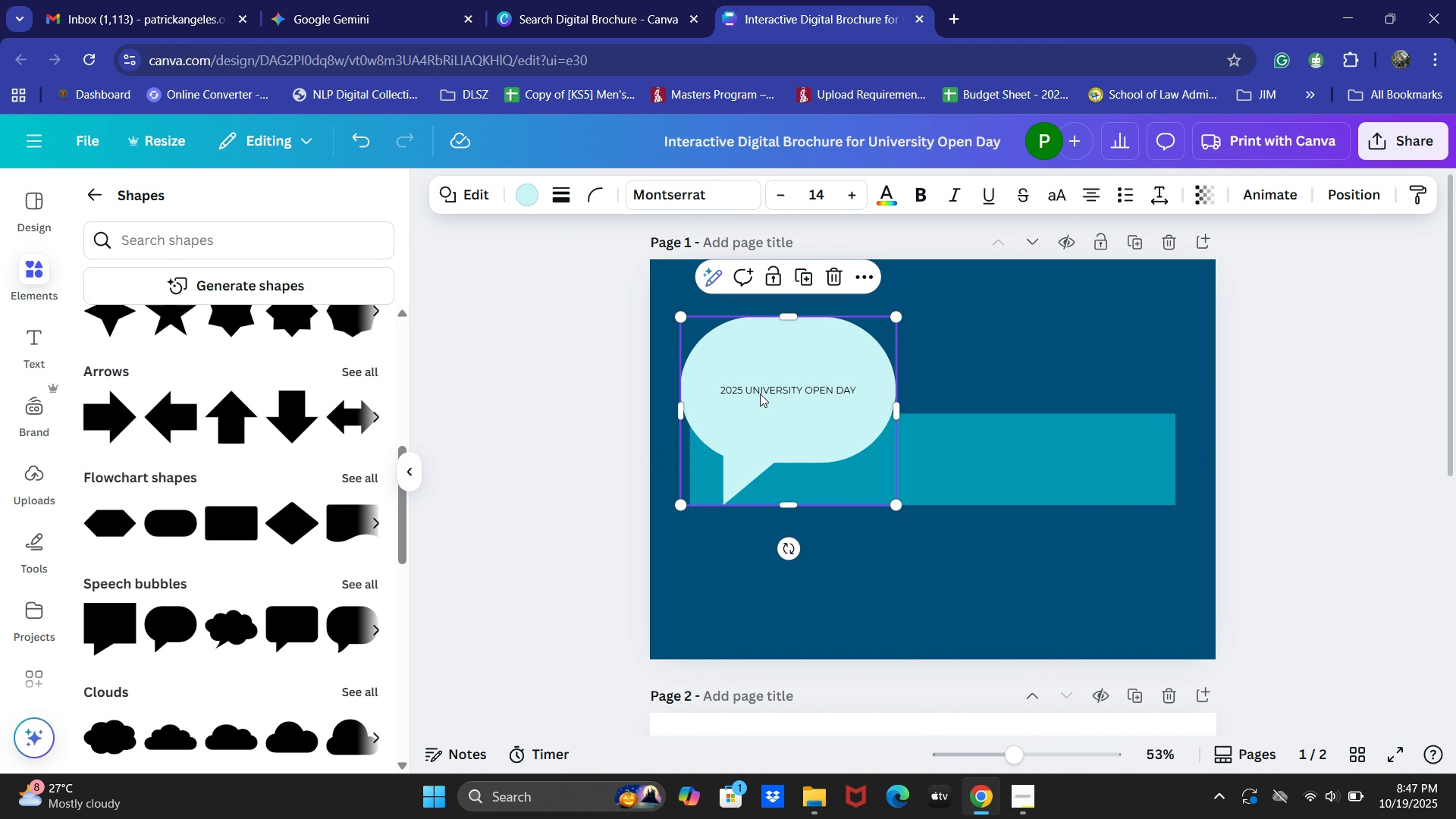 
triple_click([760, 394])
 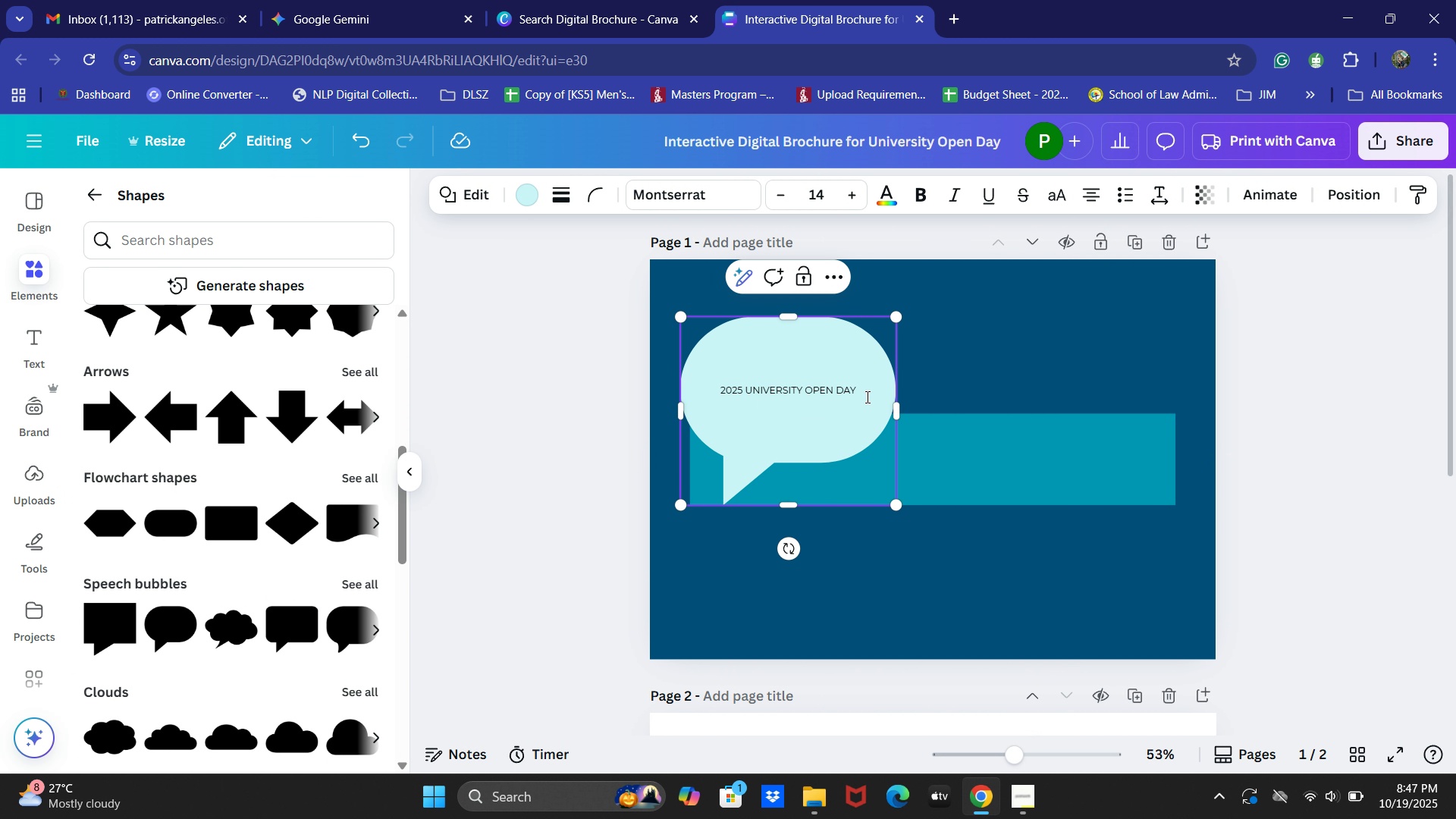 
left_click_drag(start_coordinate=[866, 397], to_coordinate=[717, 389])
 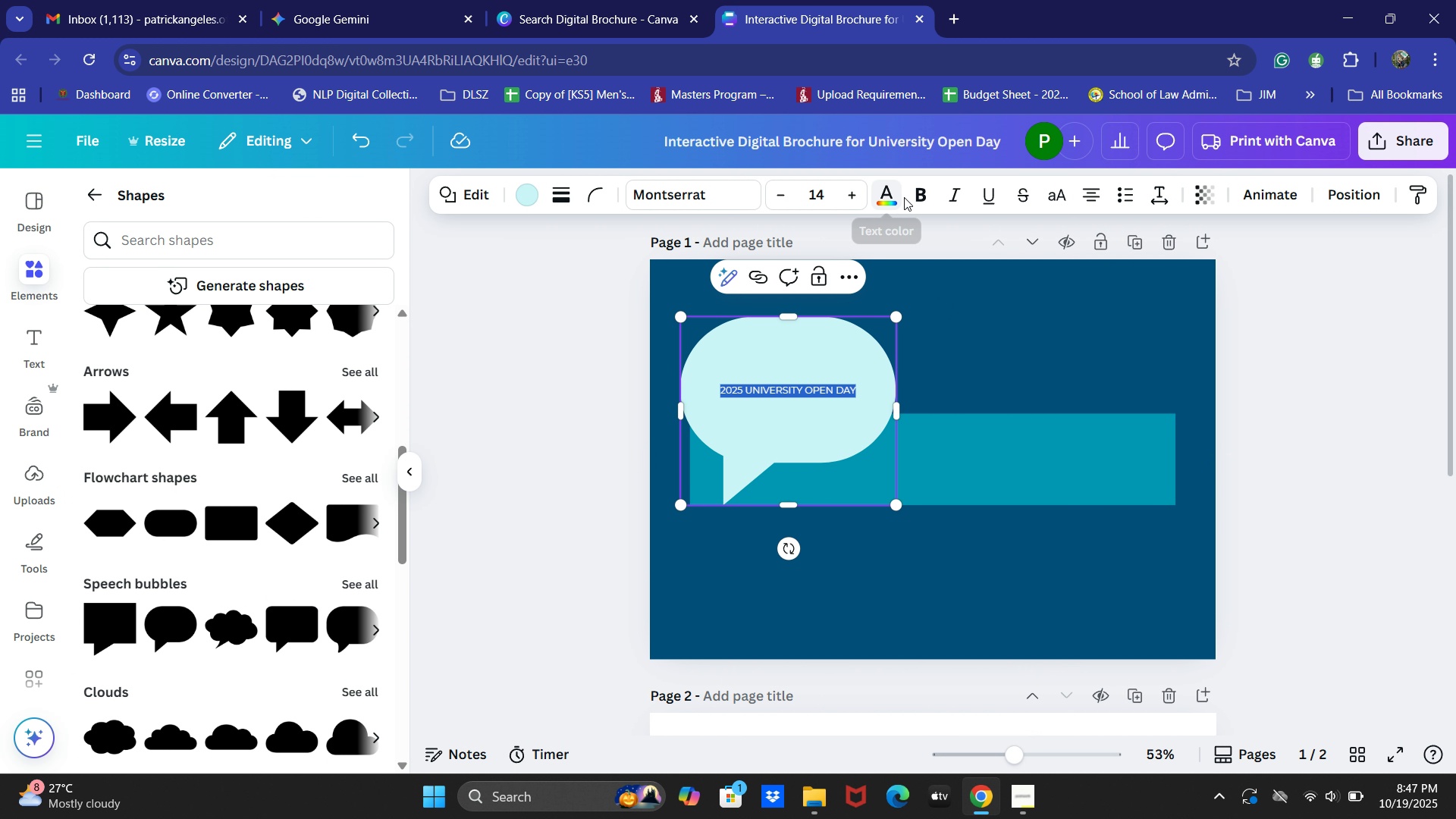 
left_click([913, 191])
 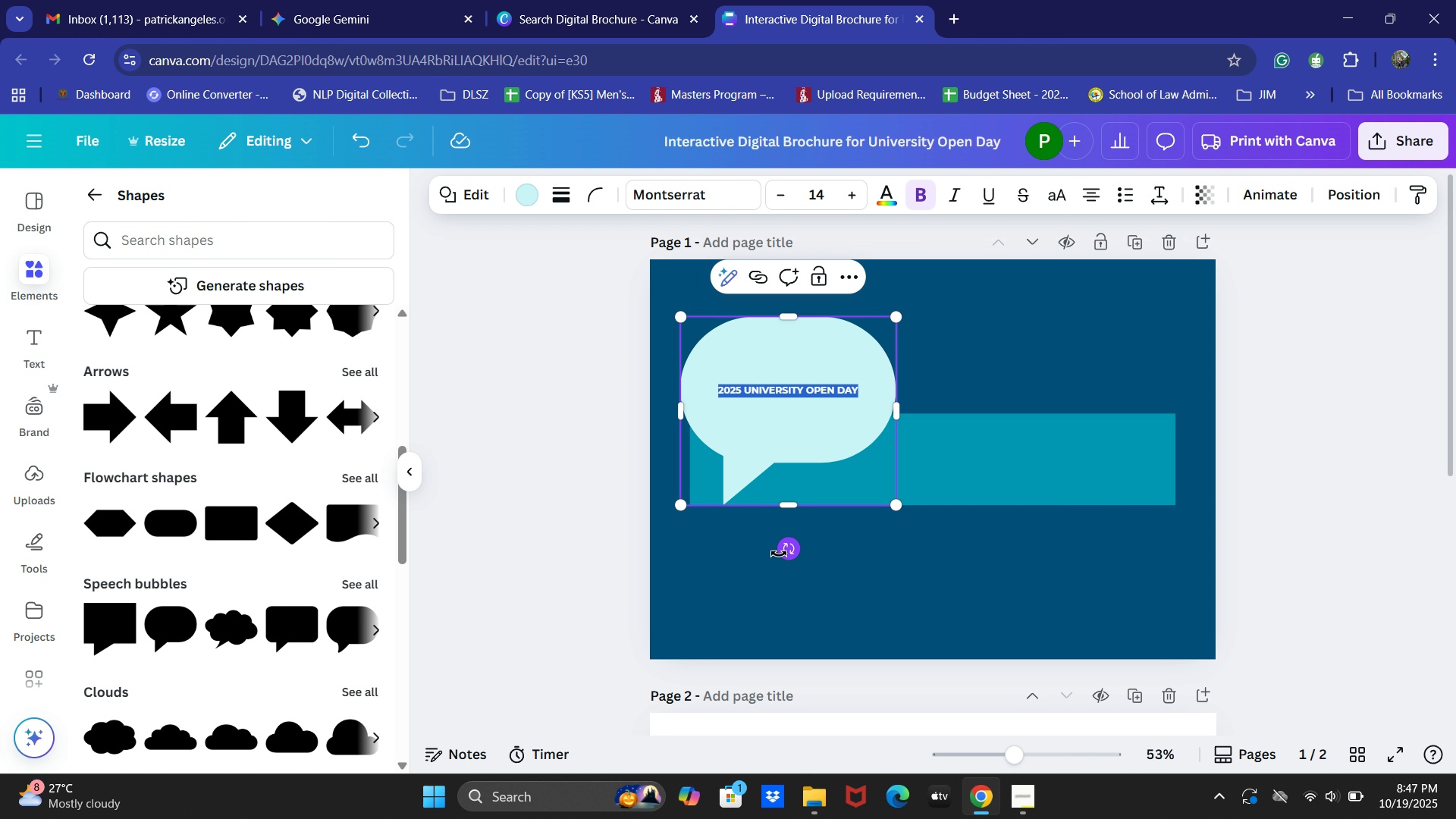 
left_click_drag(start_coordinate=[791, 554], to_coordinate=[752, 574])
 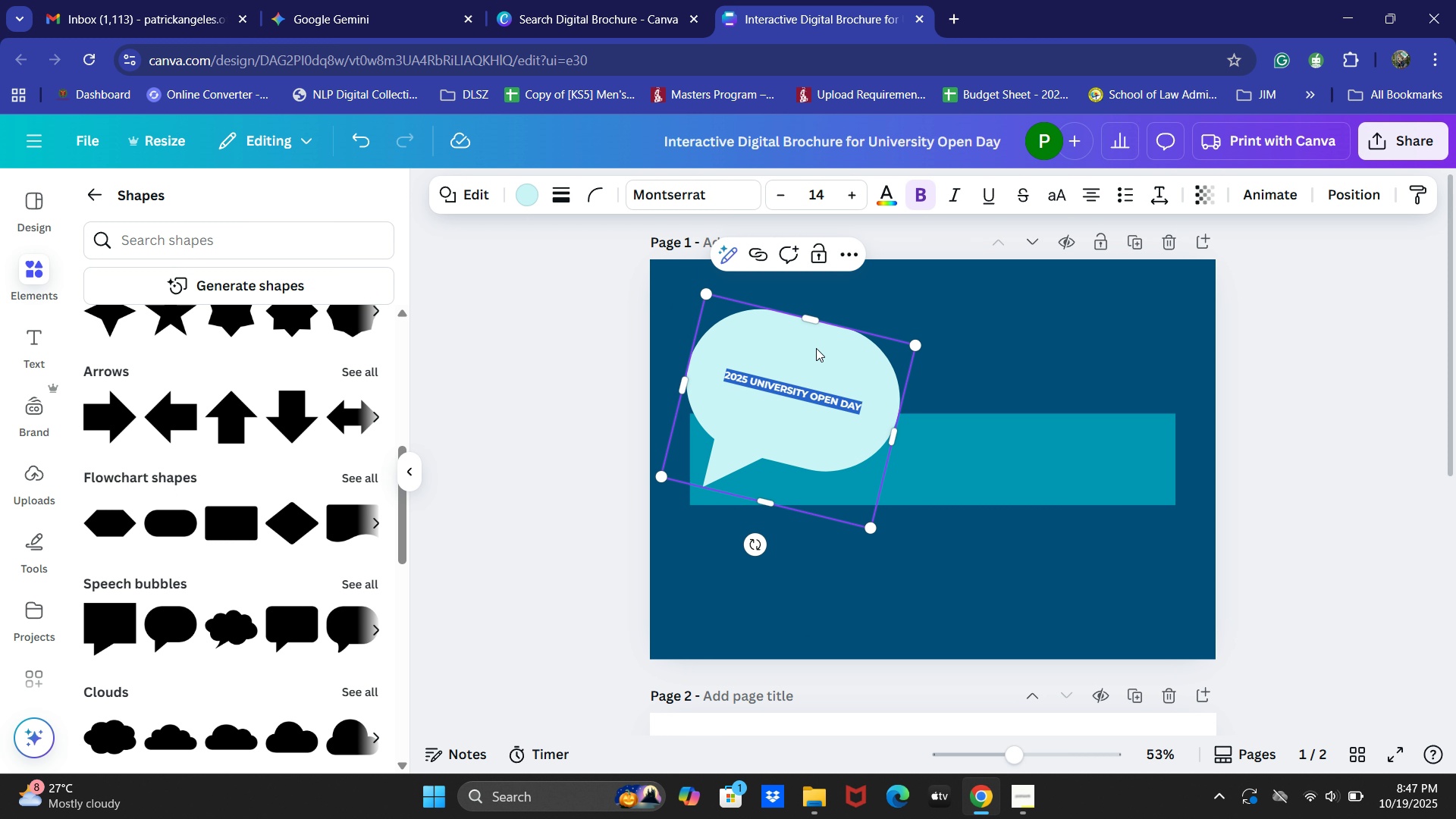 
left_click_drag(start_coordinate=[816, 348], to_coordinate=[802, 367])
 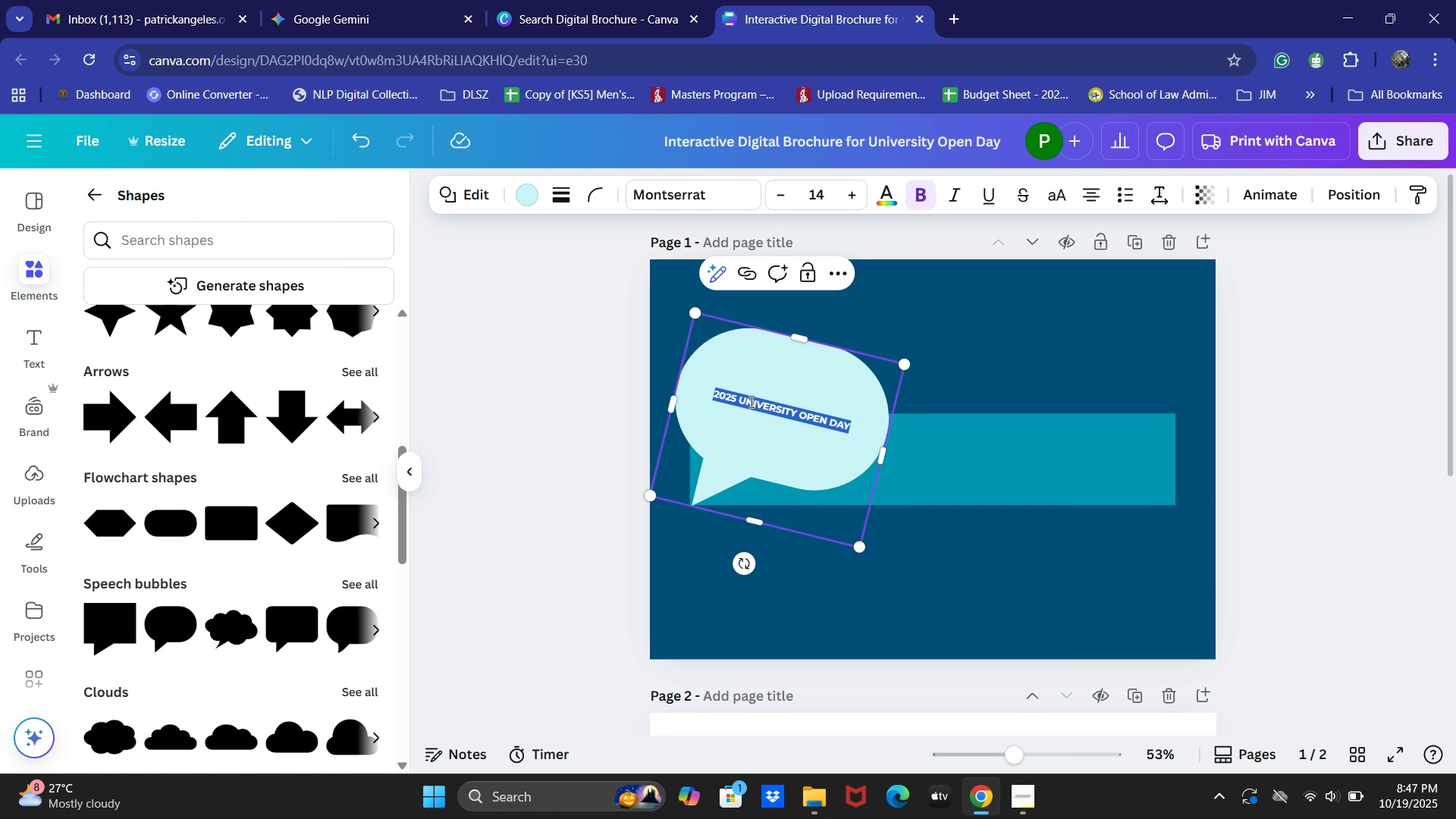 
left_click([750, 400])
 